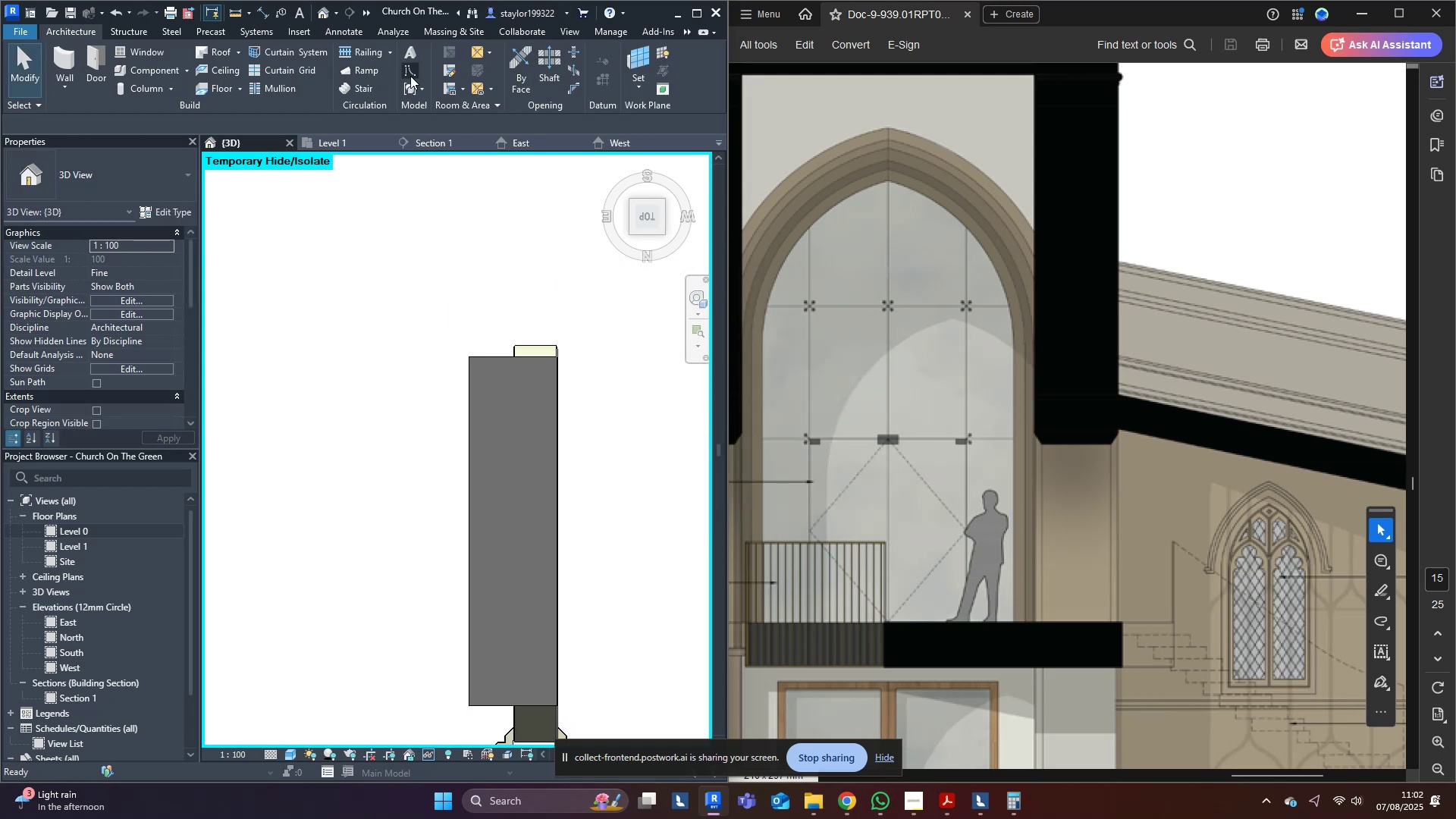 
left_click([469, 403])
 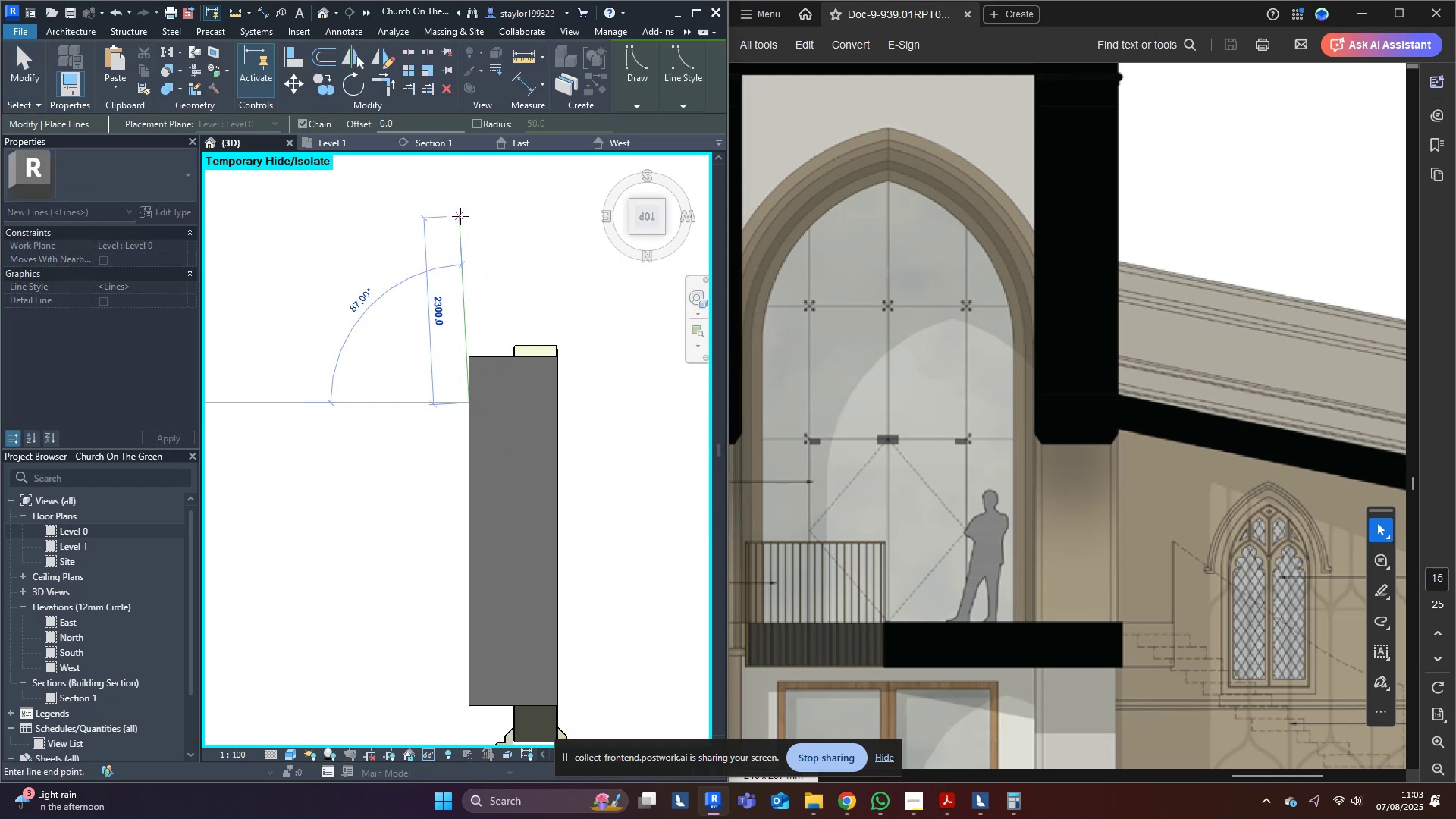 
left_click([460, 216])
 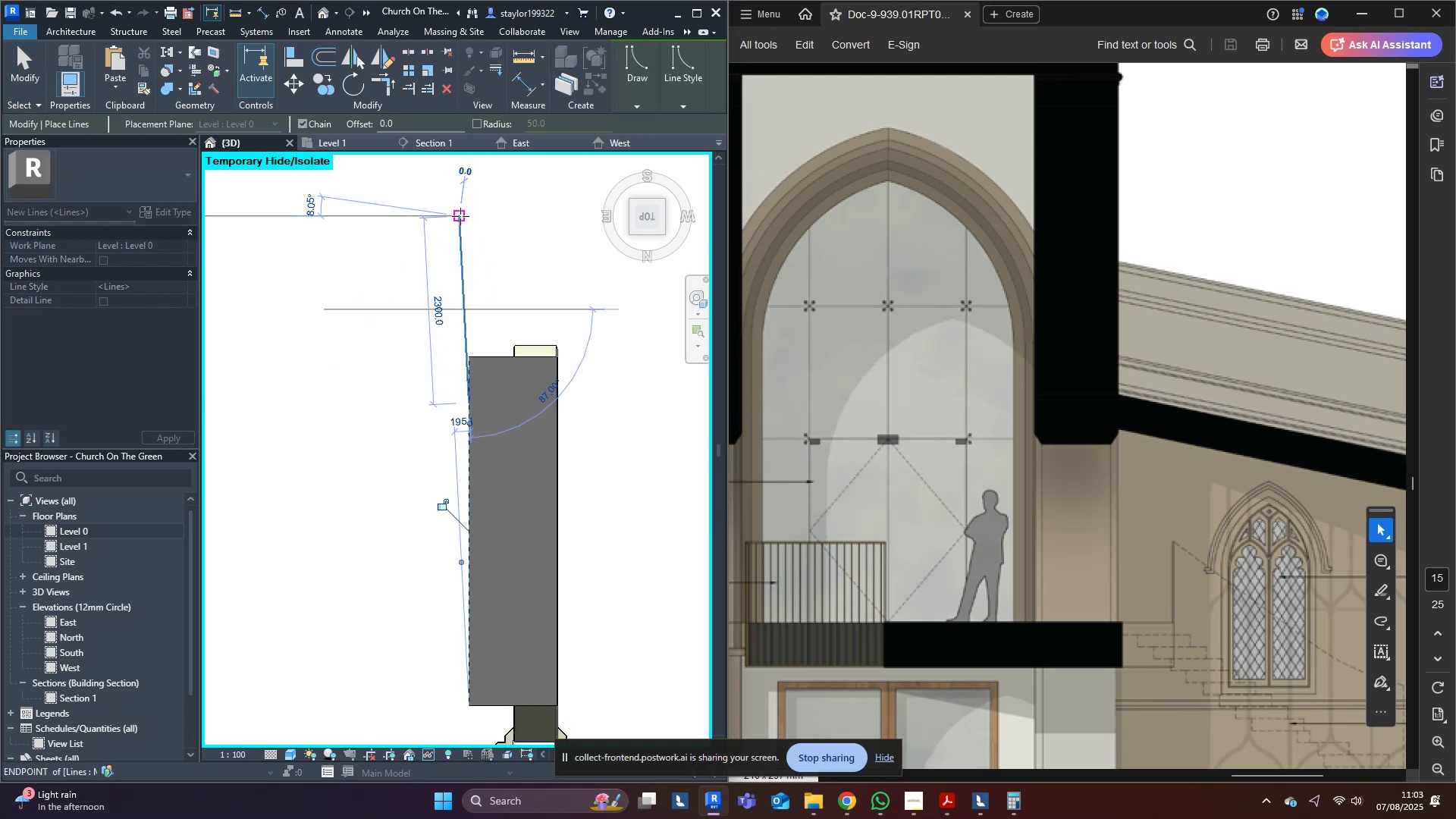 
key(Escape)
 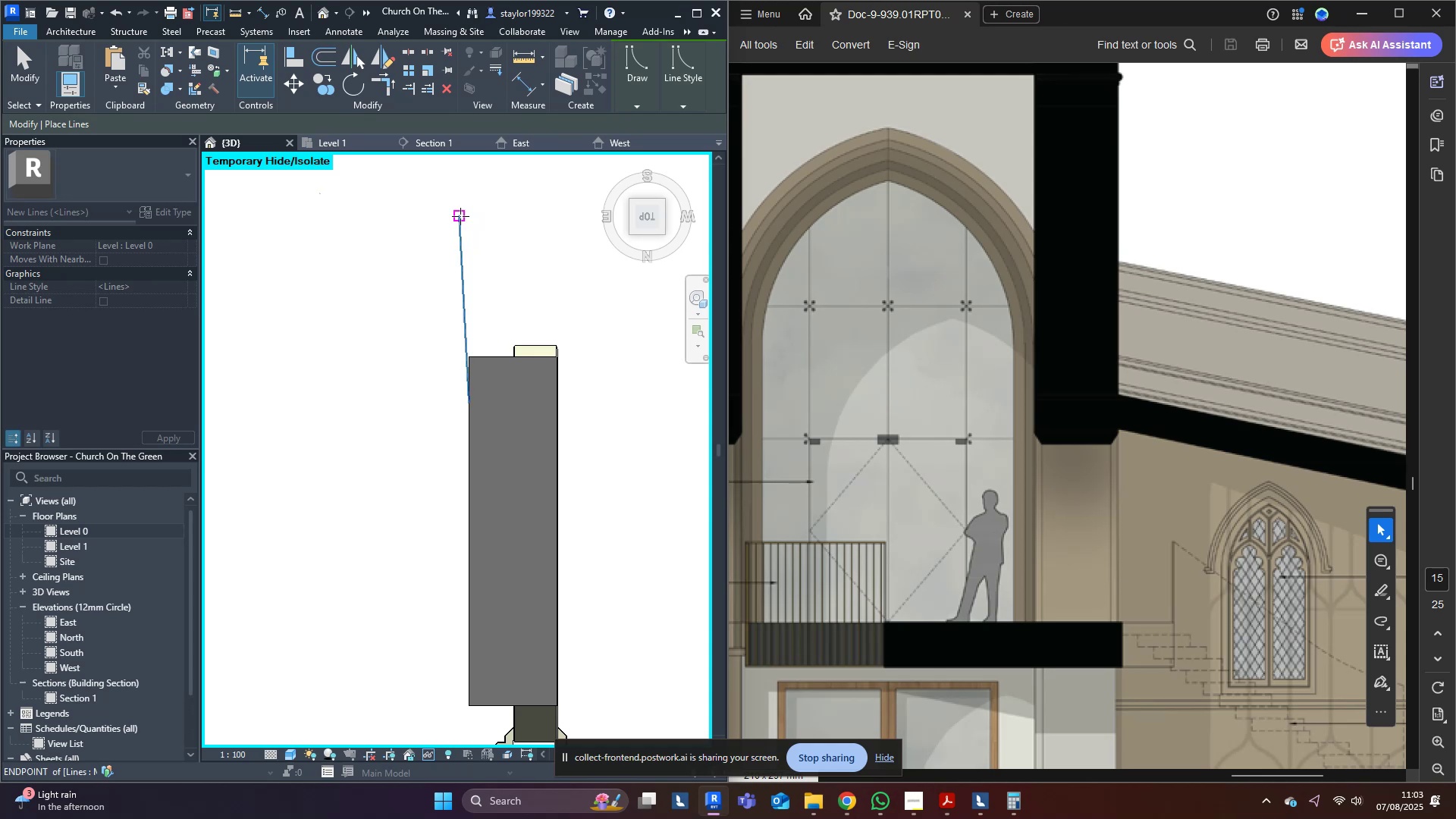 
key(Control+ControlLeft)
 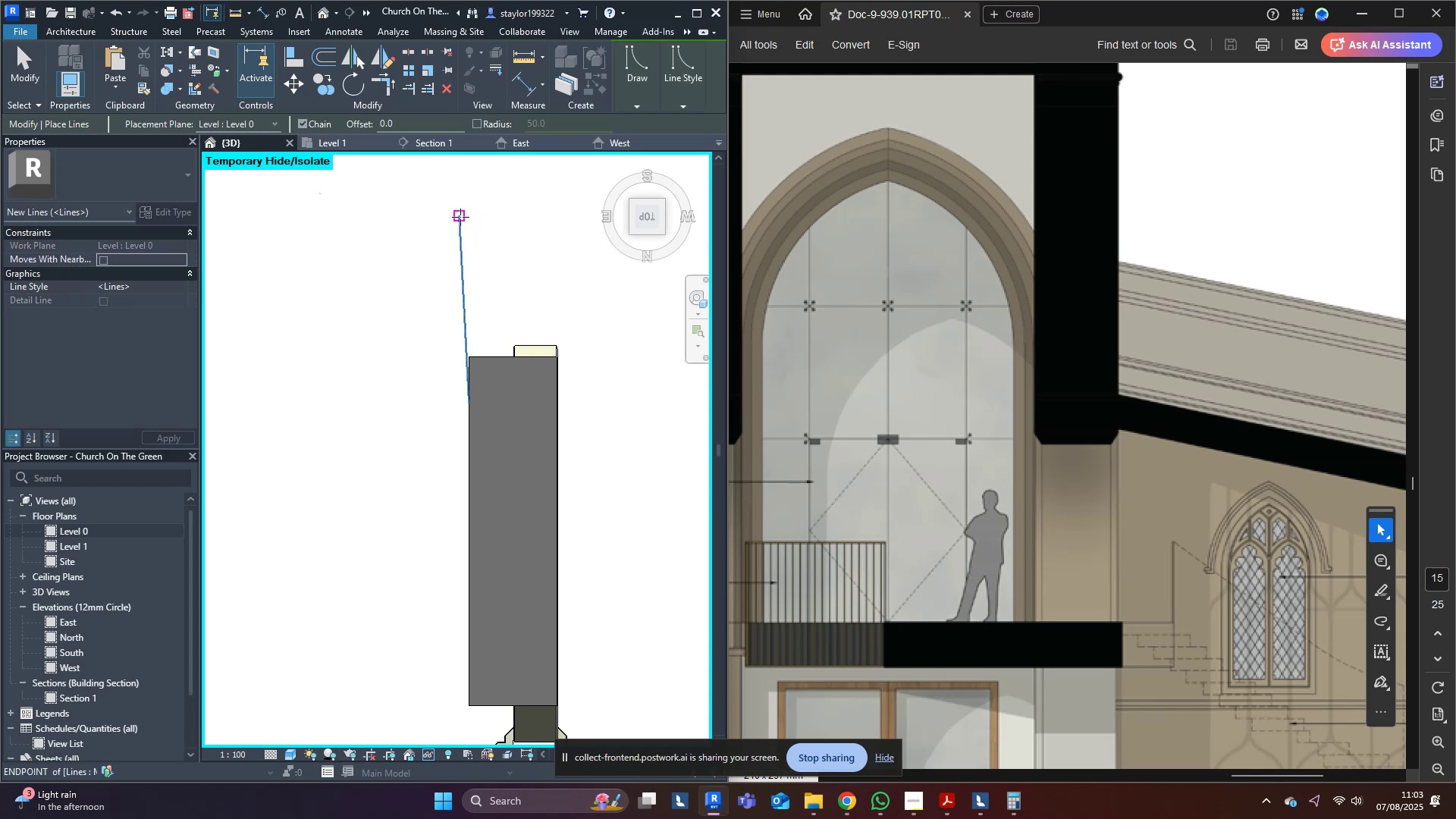 
key(Control+Z)
 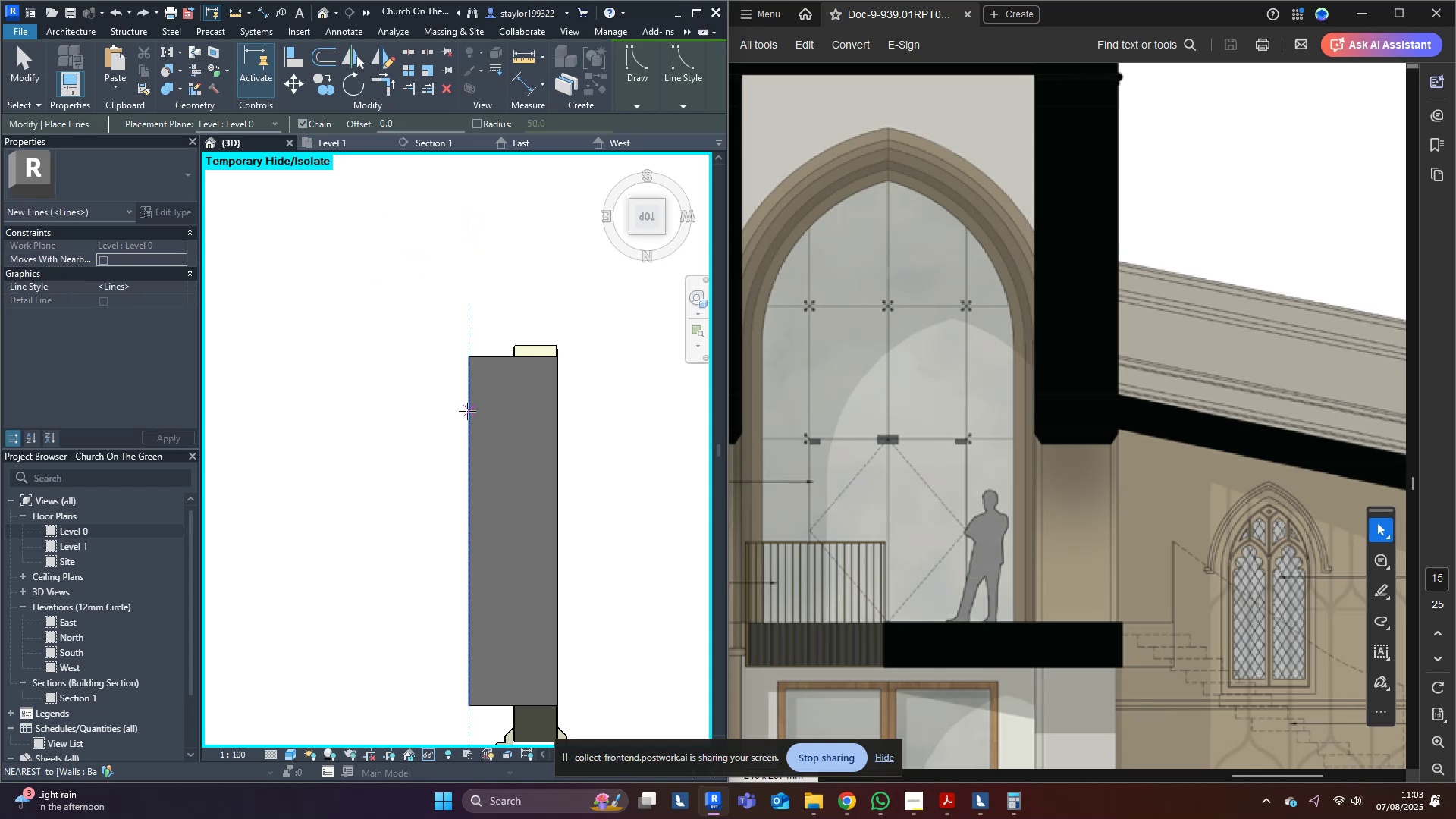 
left_click([467, 411])
 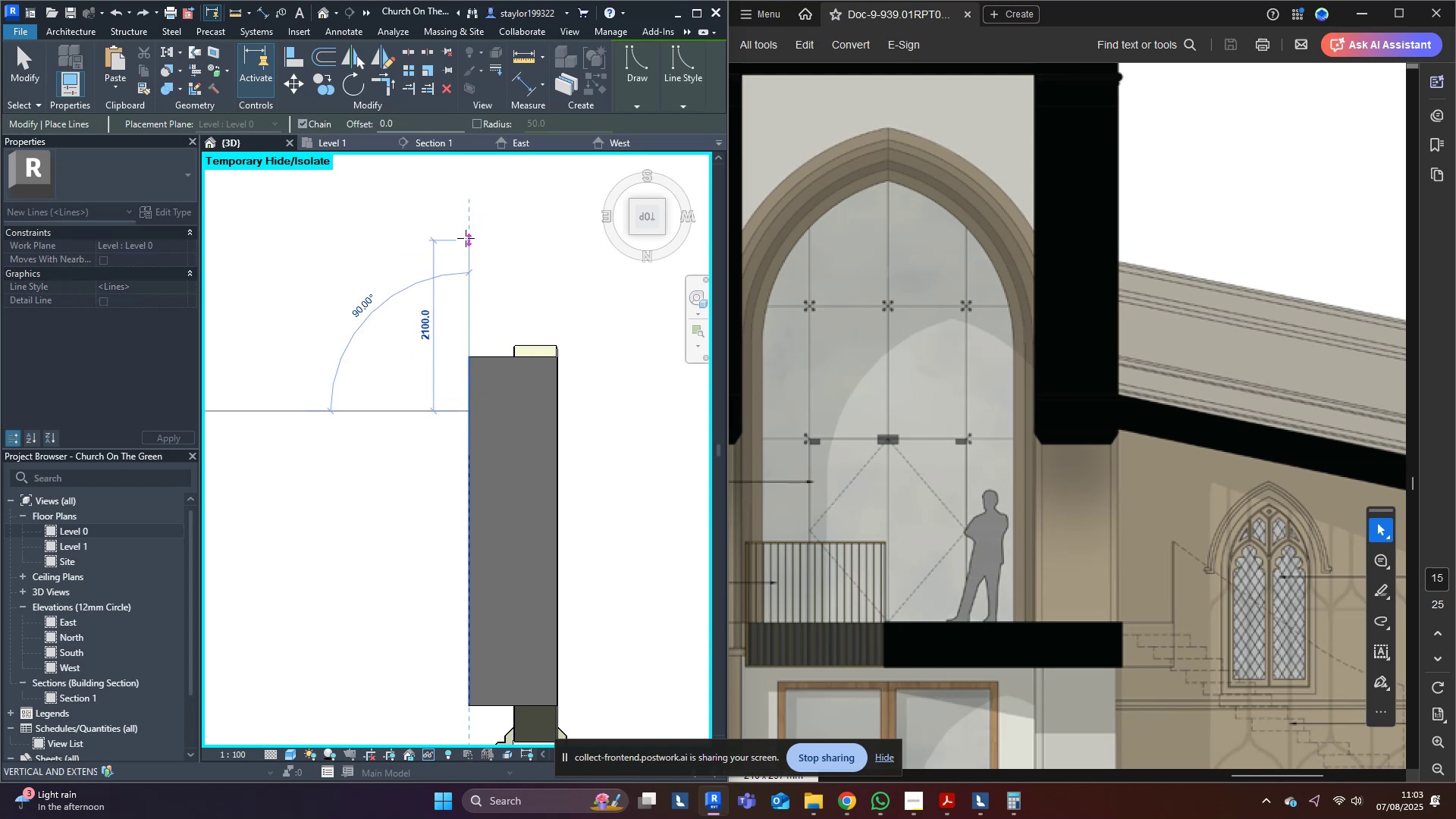 
left_click([466, 238])
 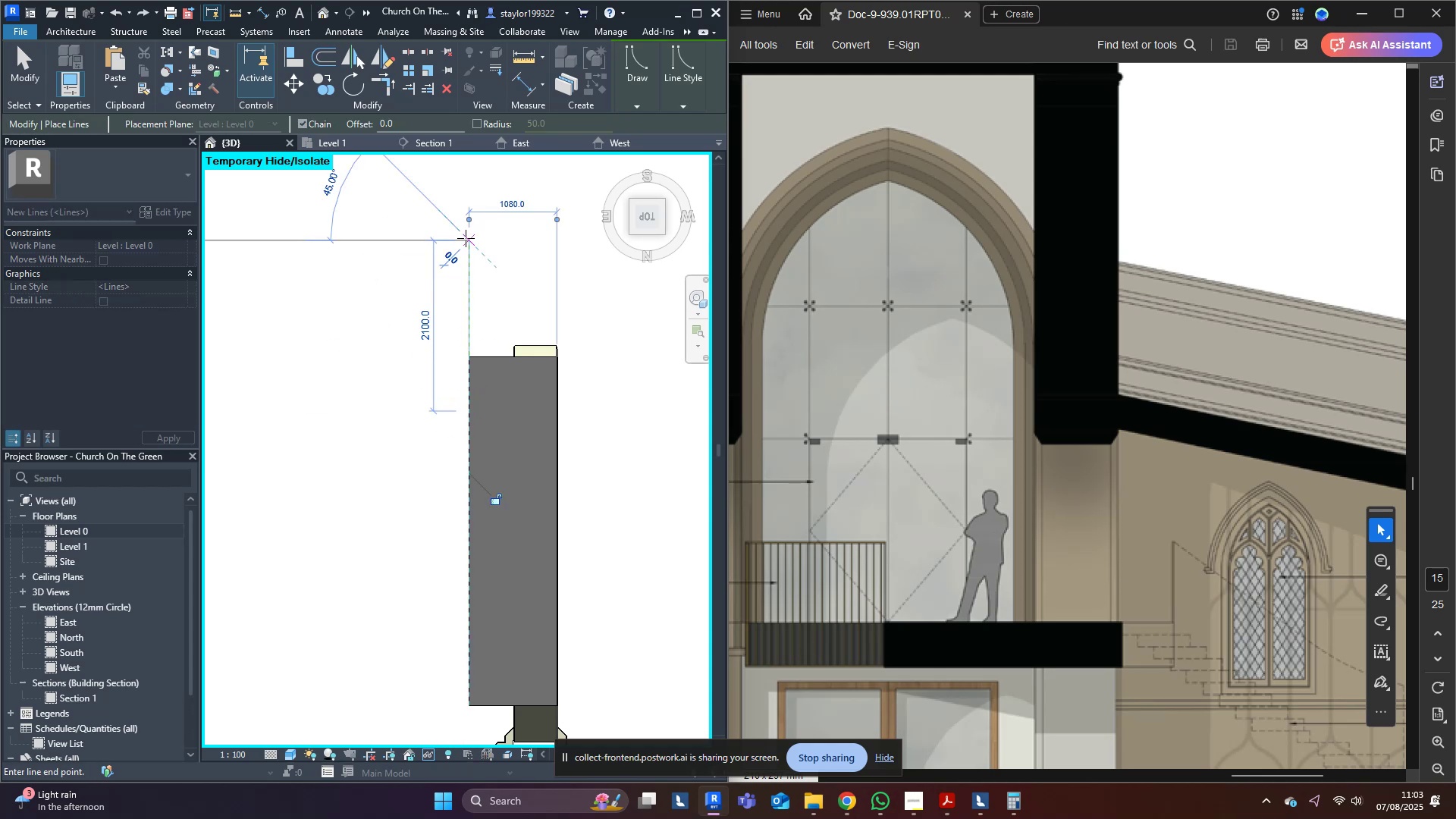 
key(Escape)
 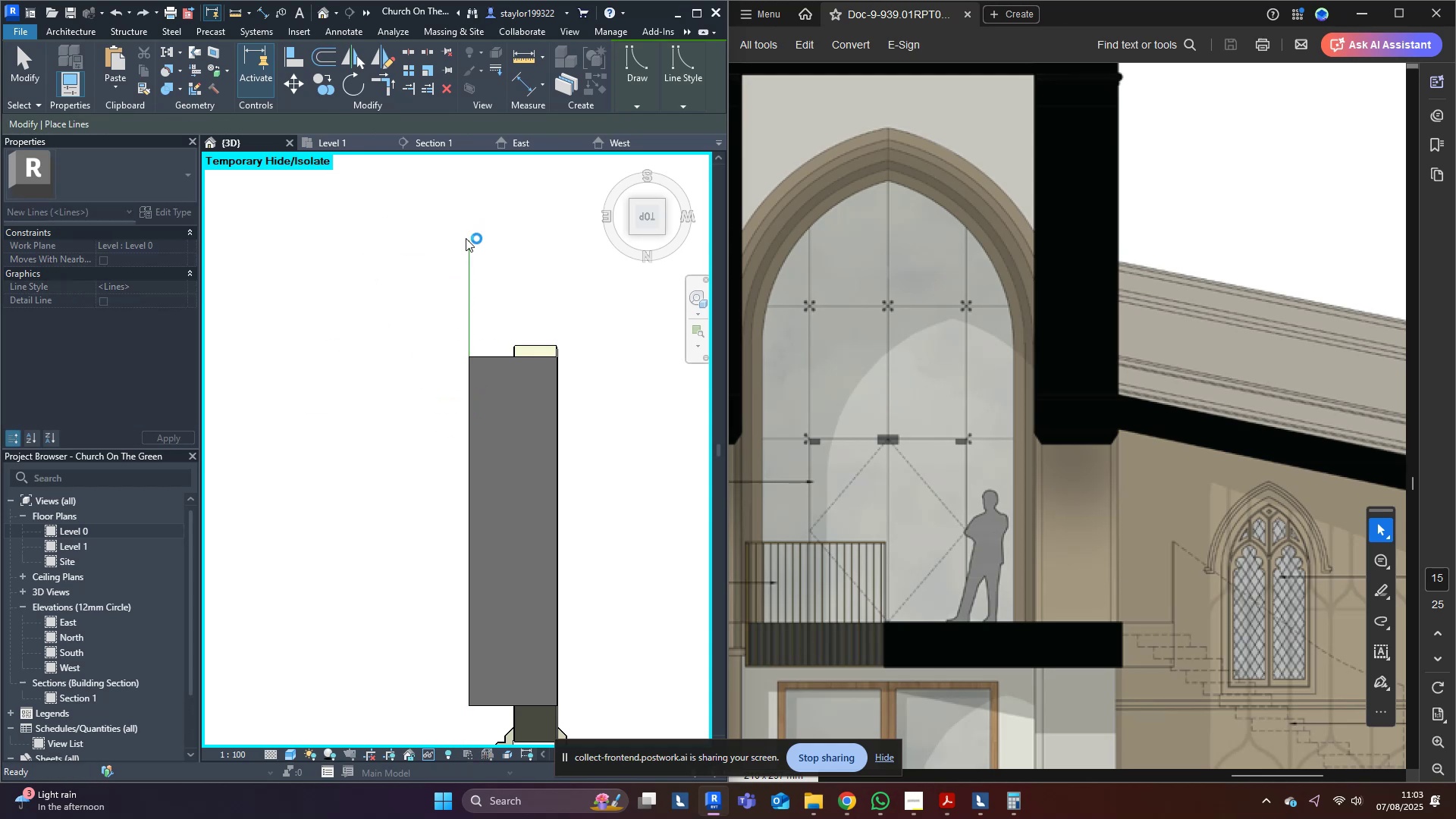 
middle_click([466, 238])
 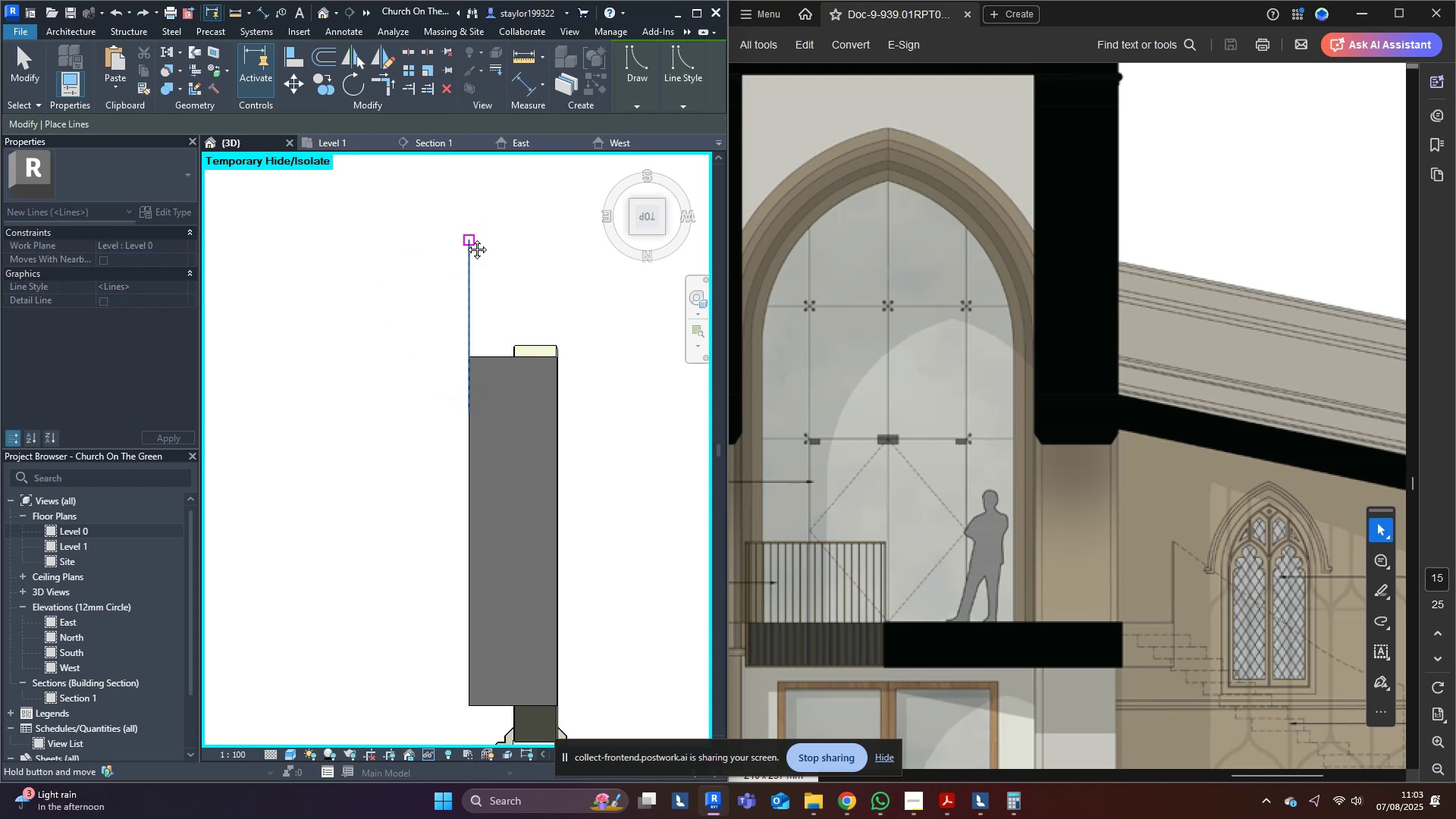 
key(Escape)
 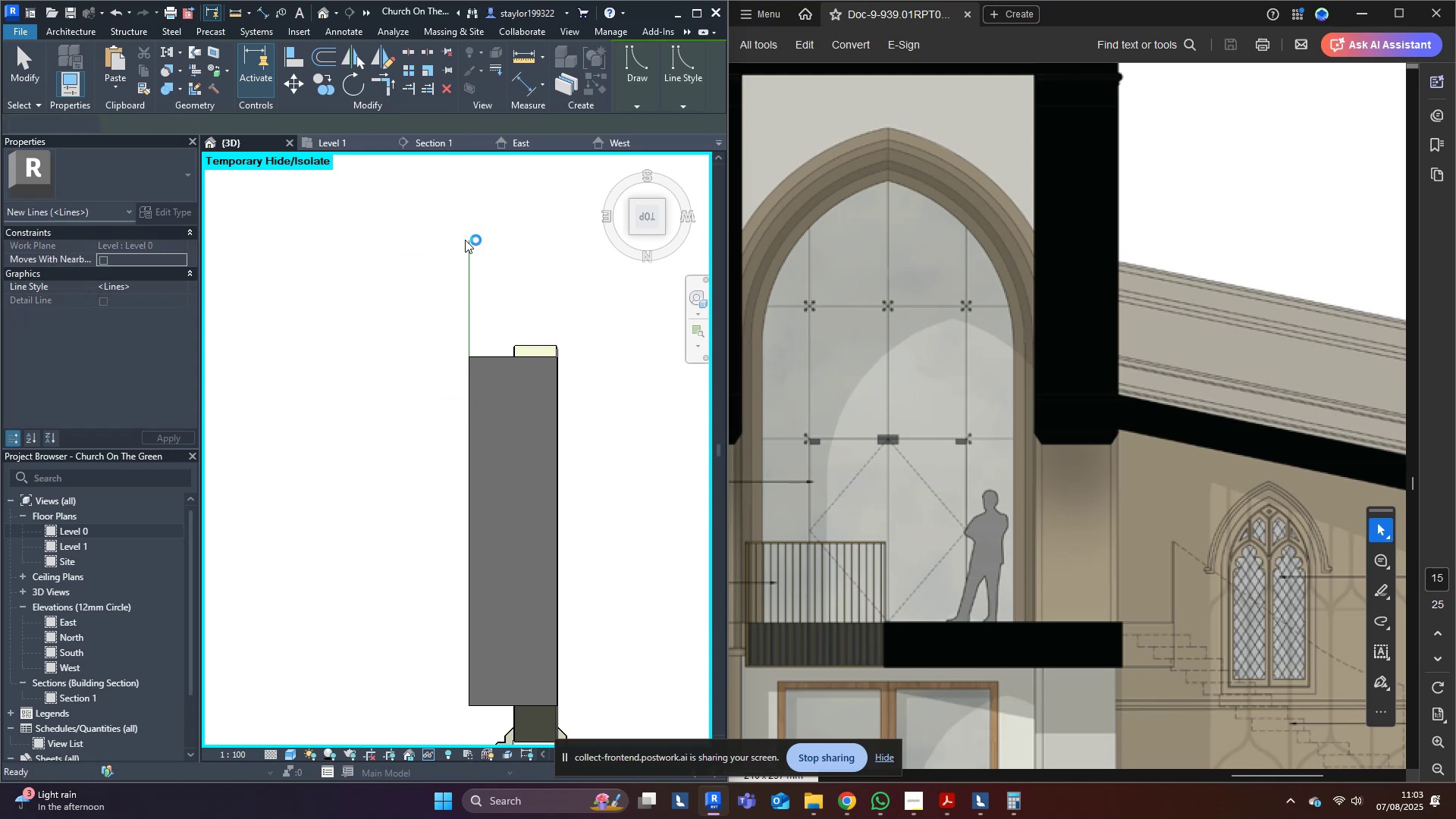 
key(Escape)
 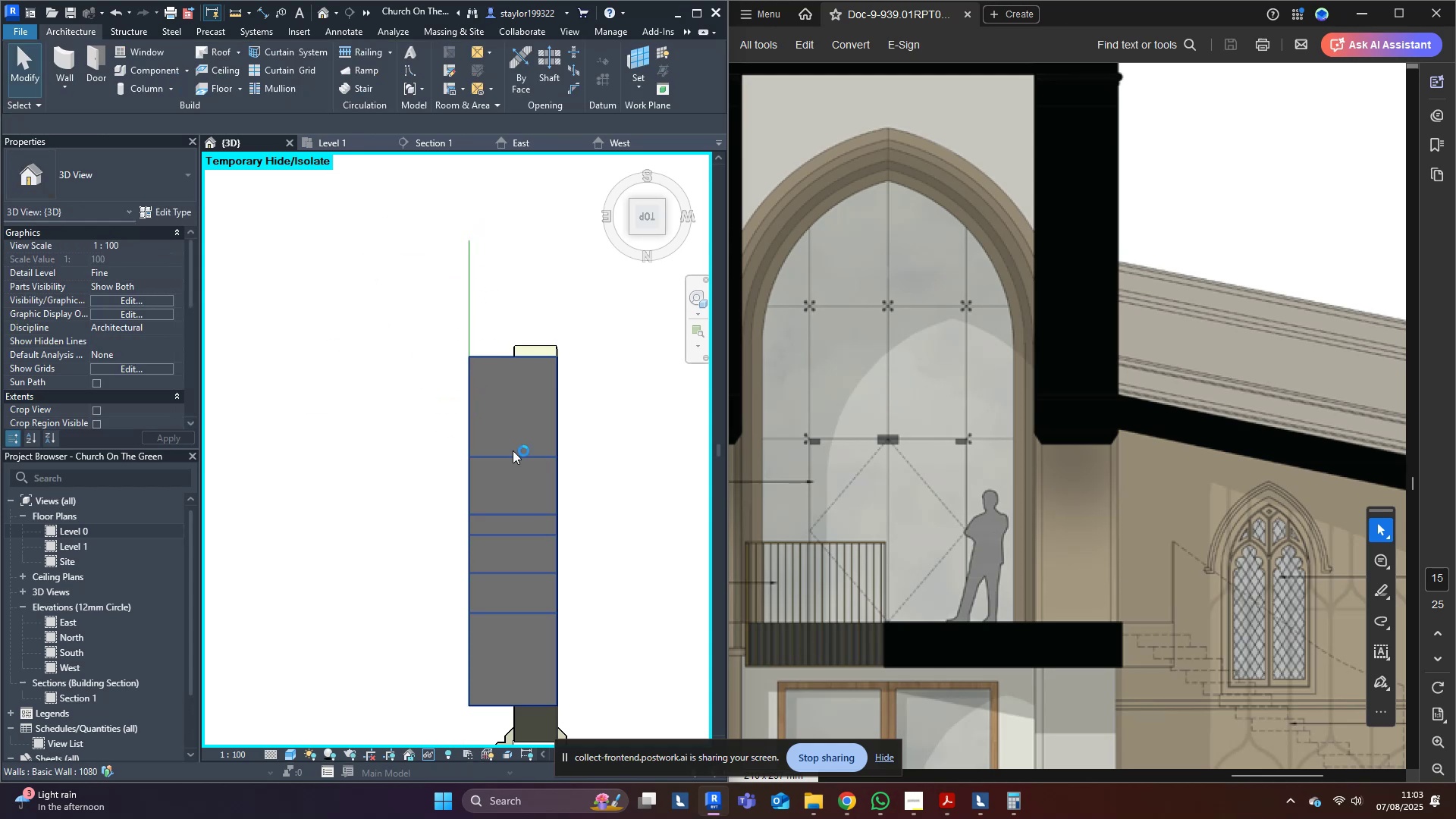 
left_click([513, 456])
 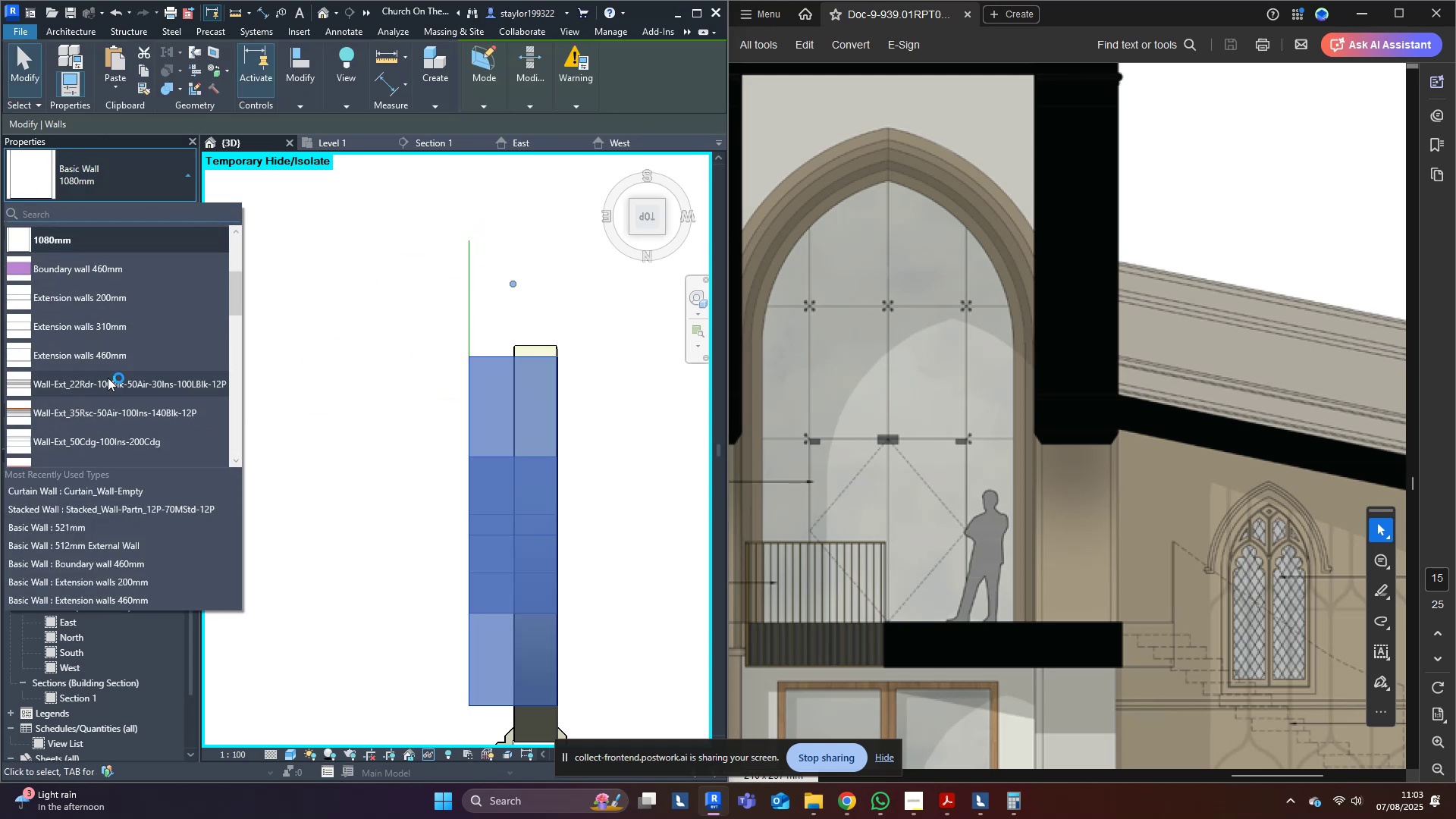 
scroll: coordinate [105, 368], scroll_direction: up, amount: 3.0
 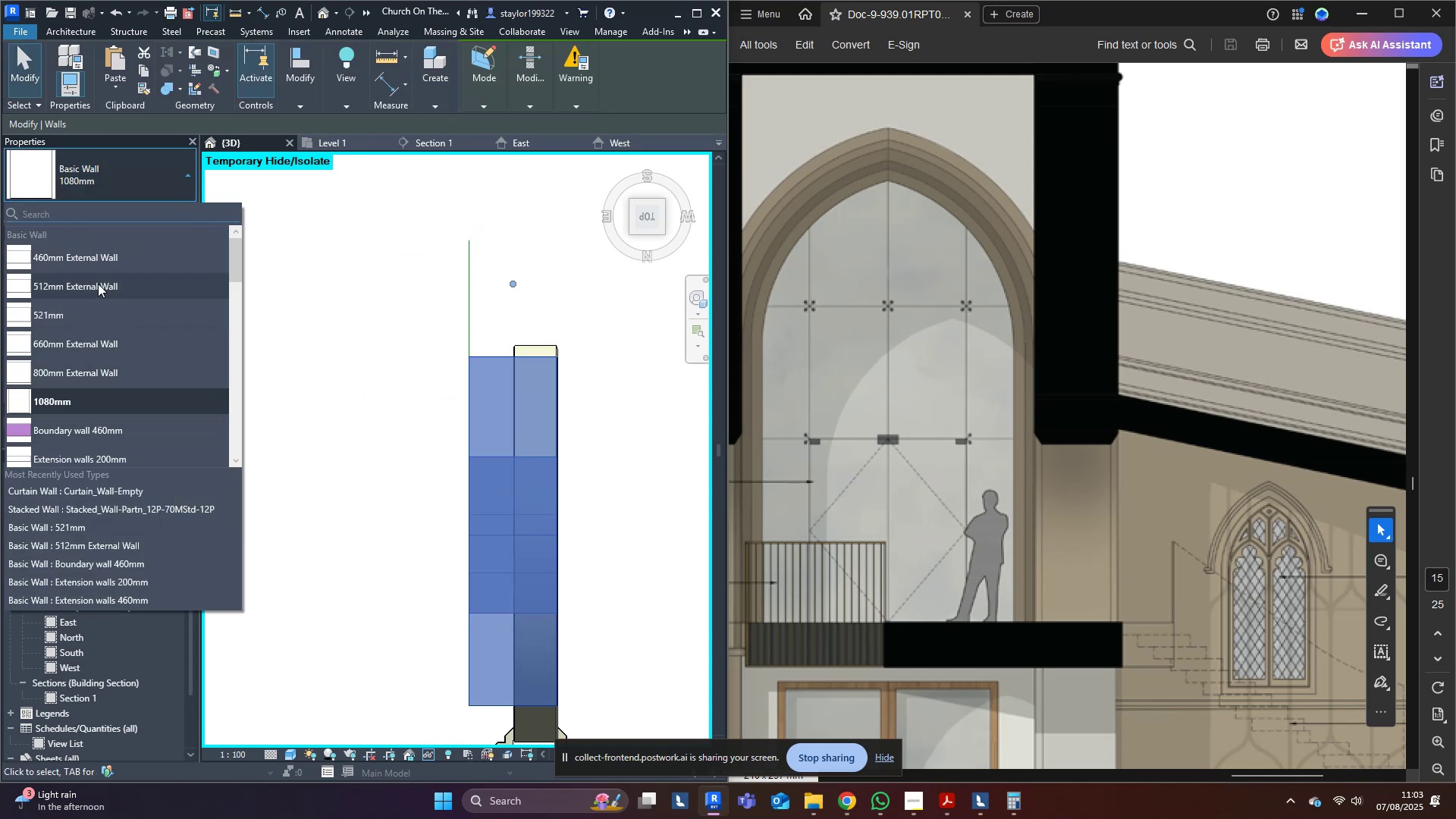 
left_click([98, 284])
 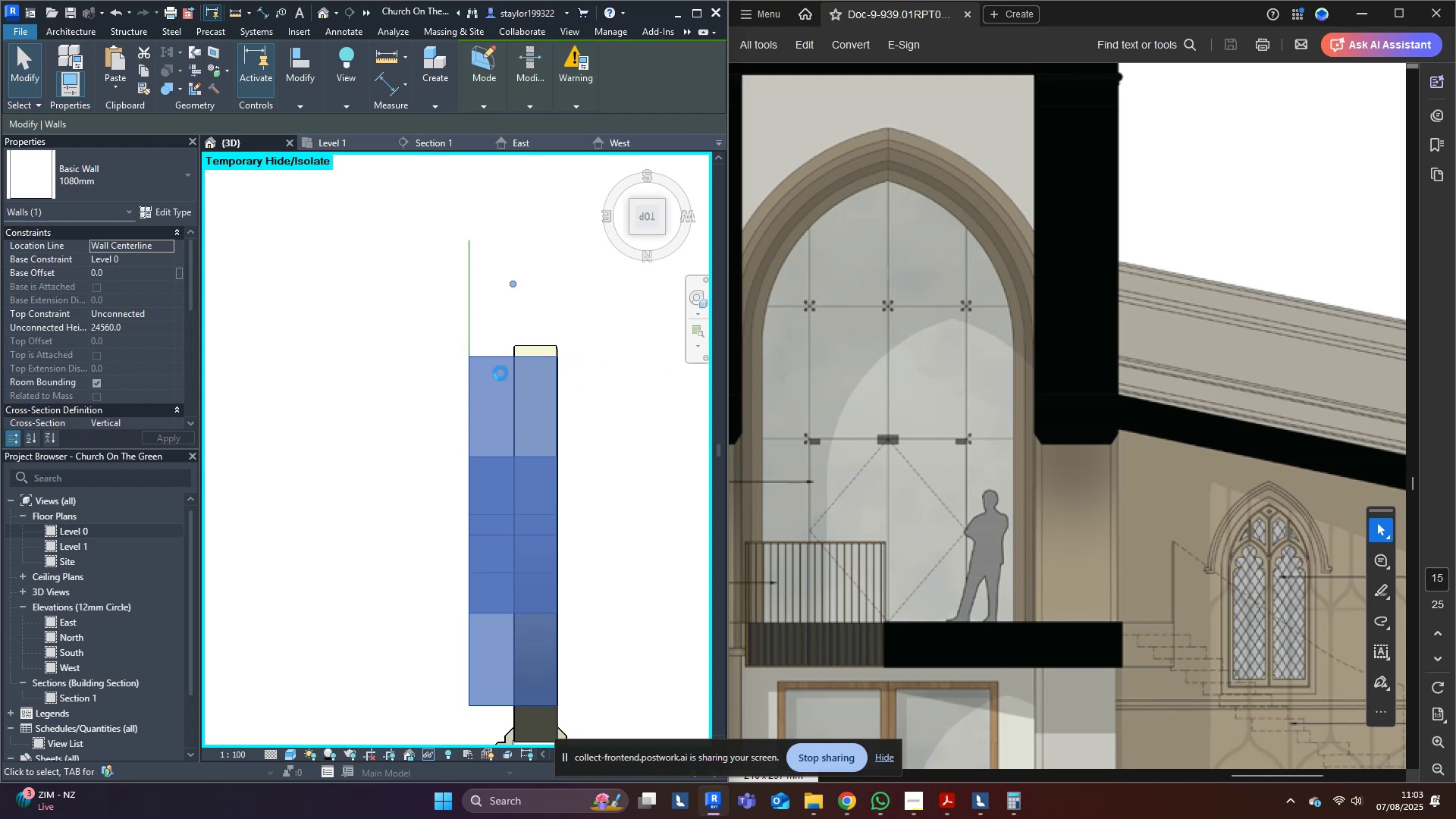 
wait(12.22)
 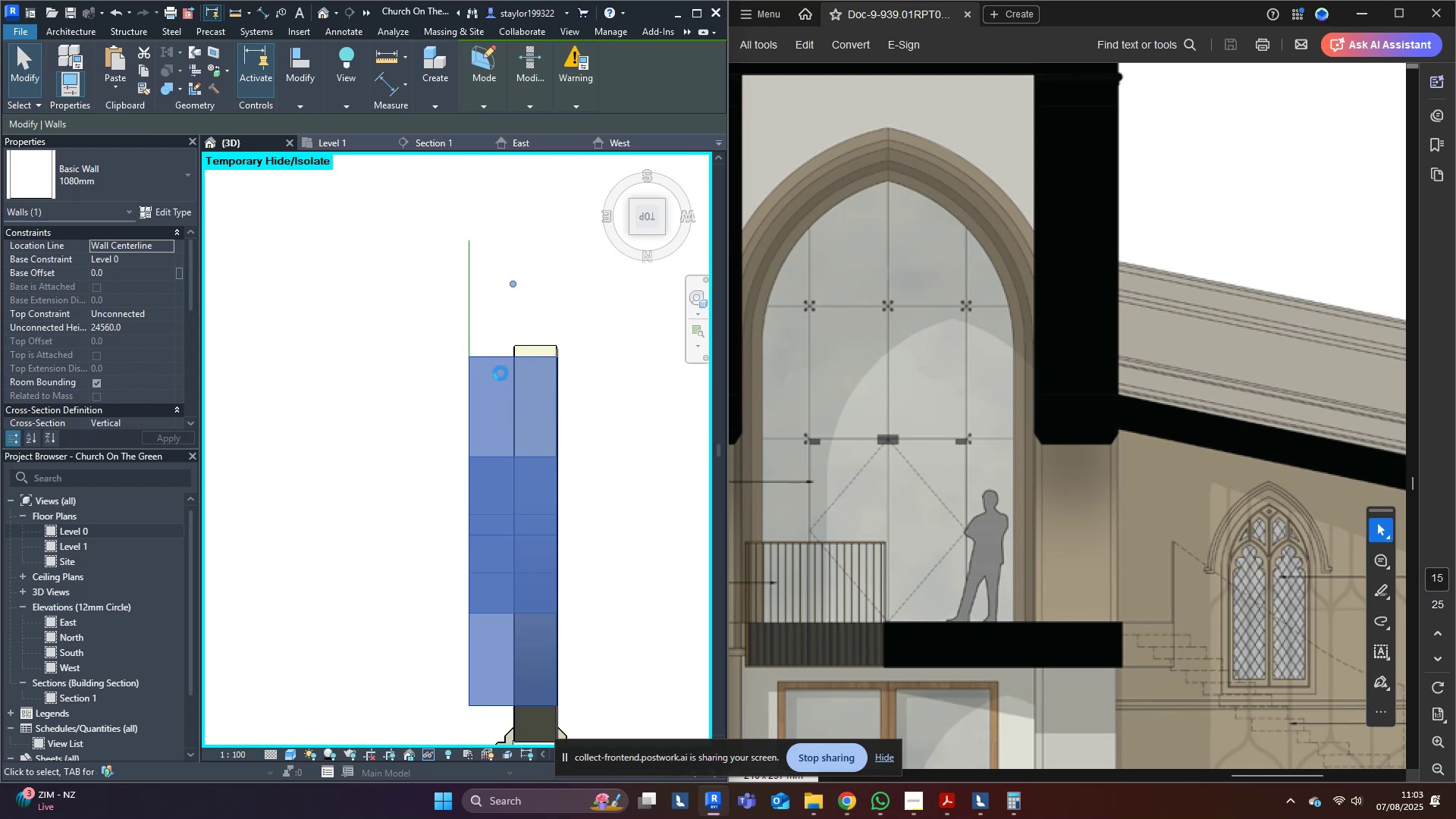 
type(mv)
 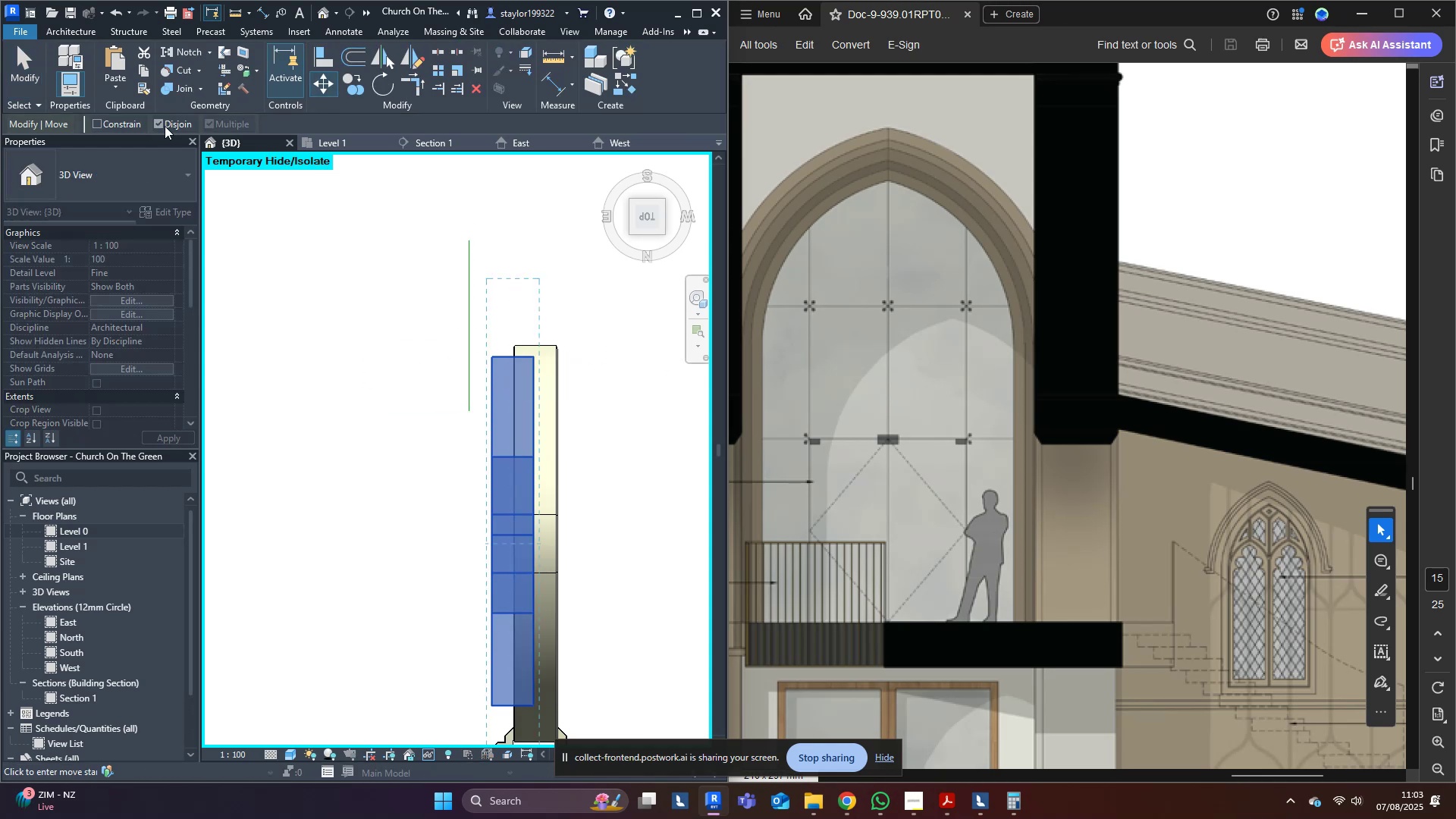 
scroll: coordinate [453, 298], scroll_direction: up, amount: 4.0
 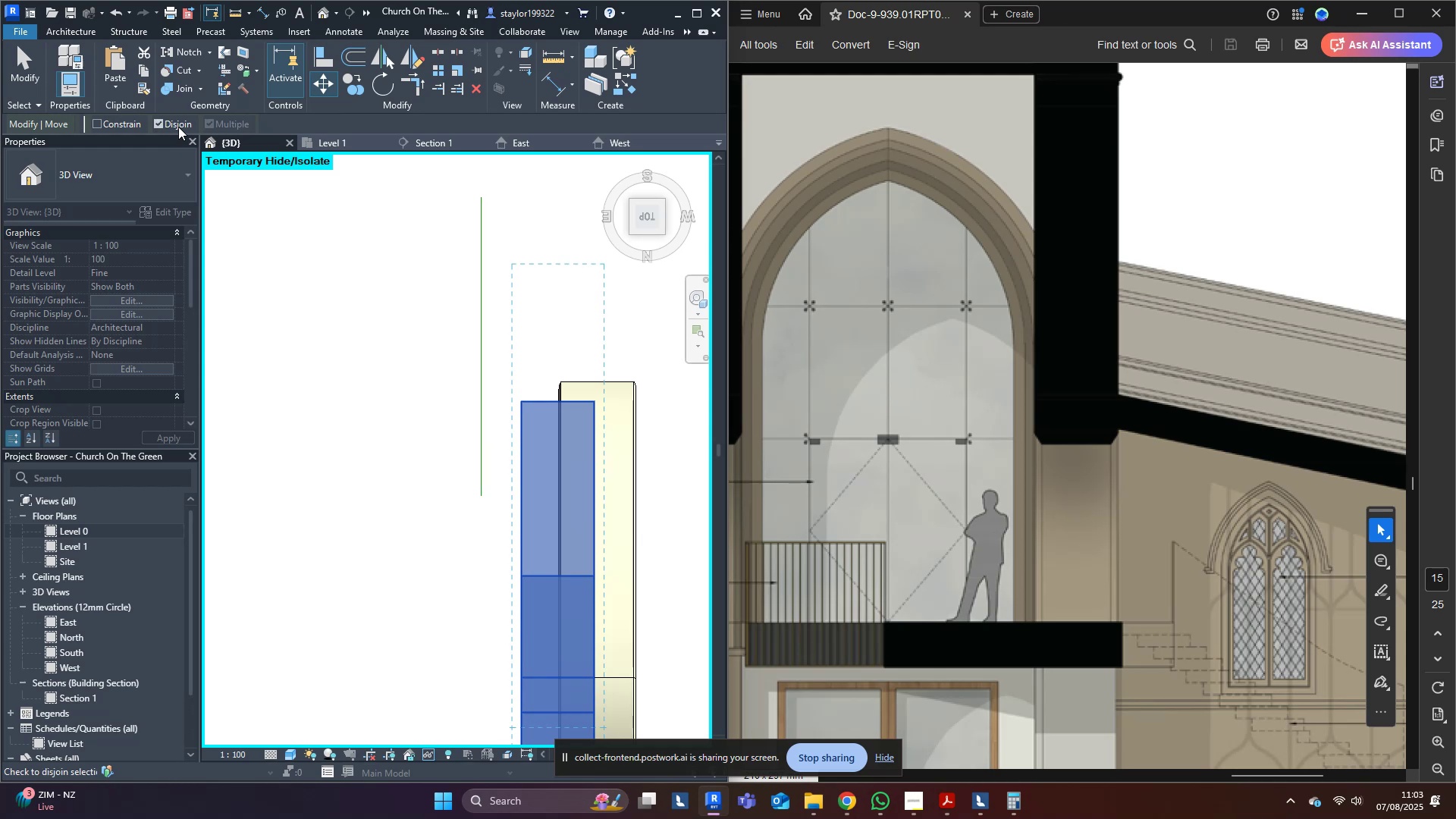 
left_click([178, 127])
 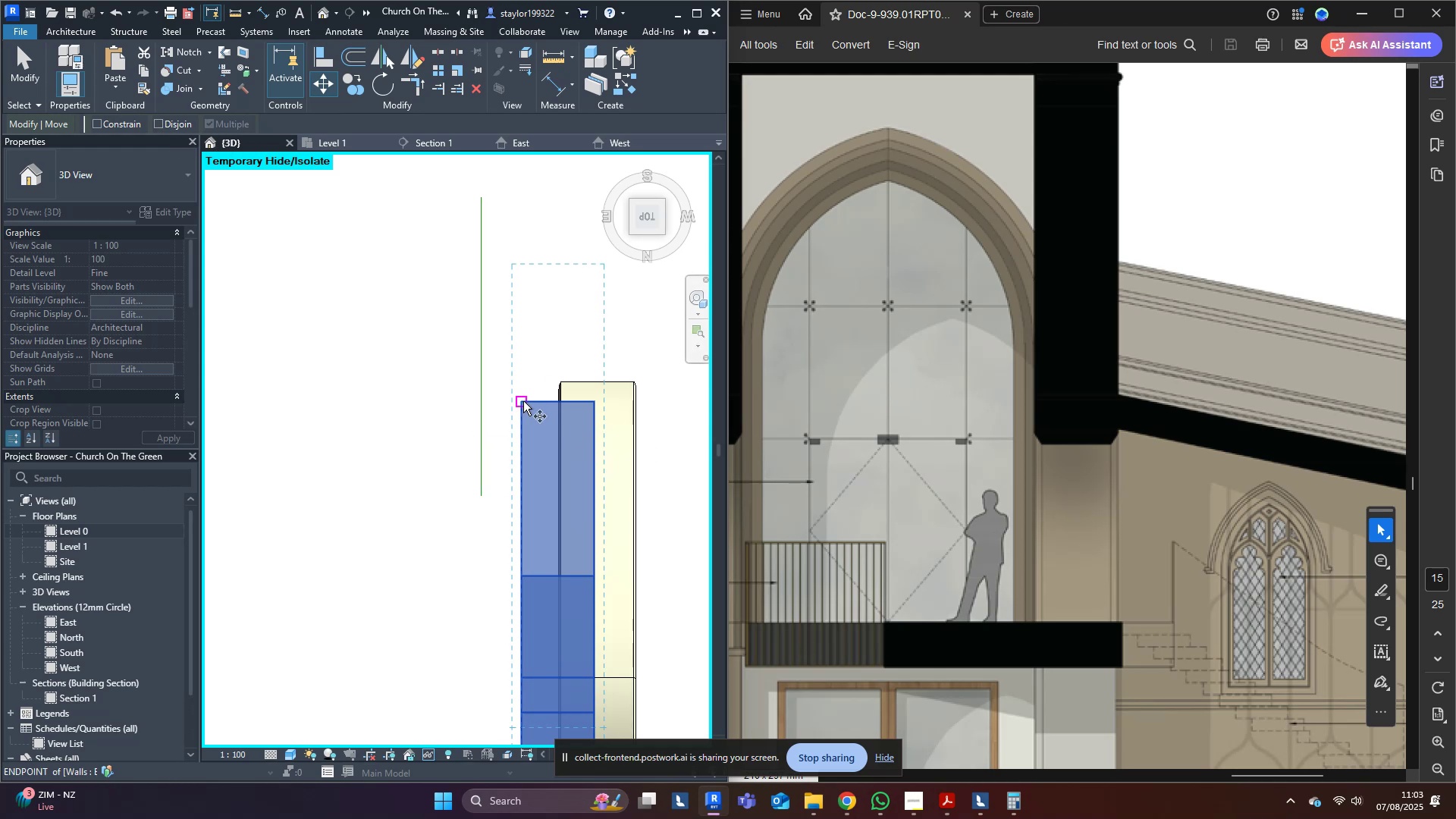 
left_click([523, 401])
 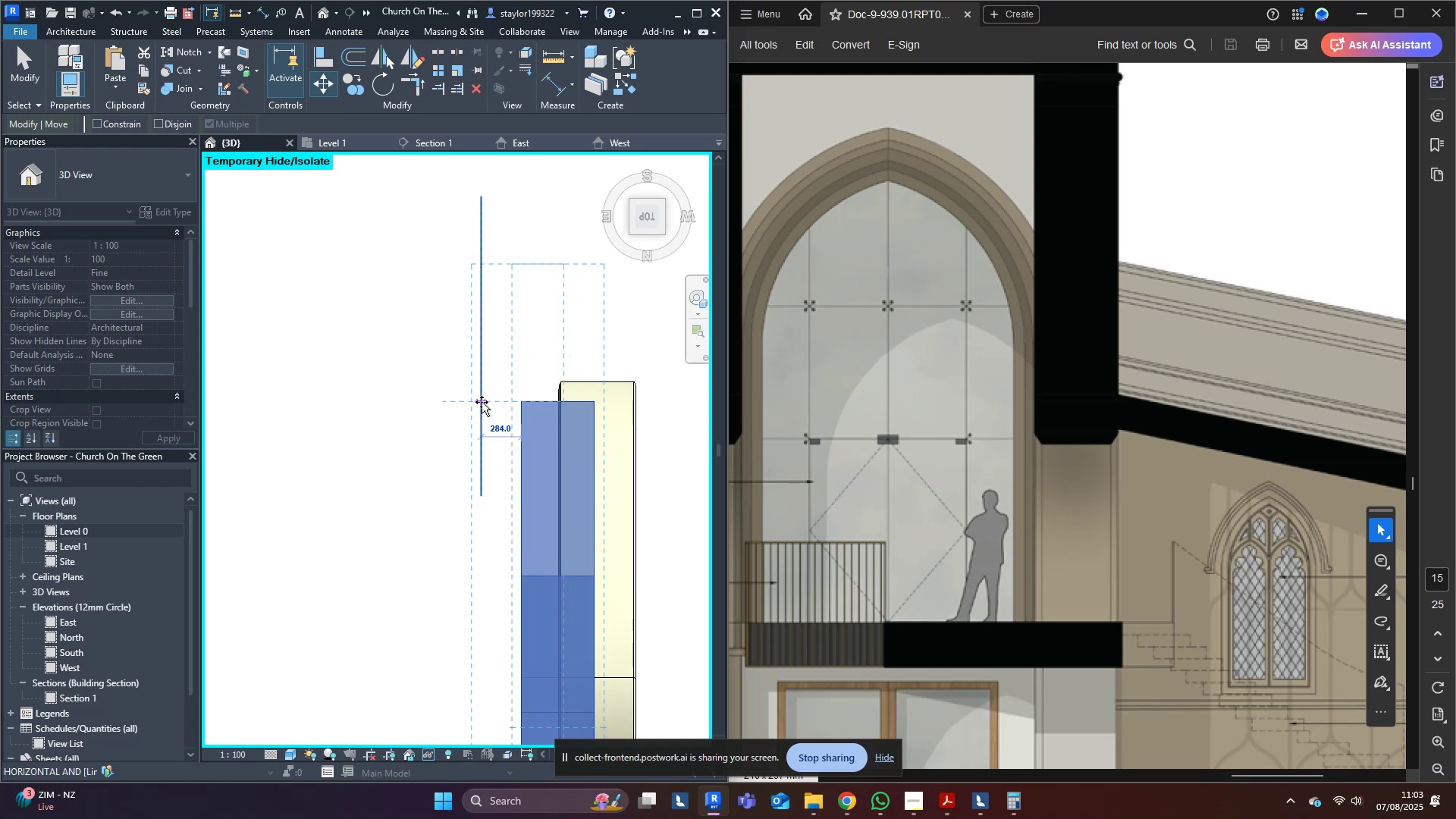 
left_click([482, 402])
 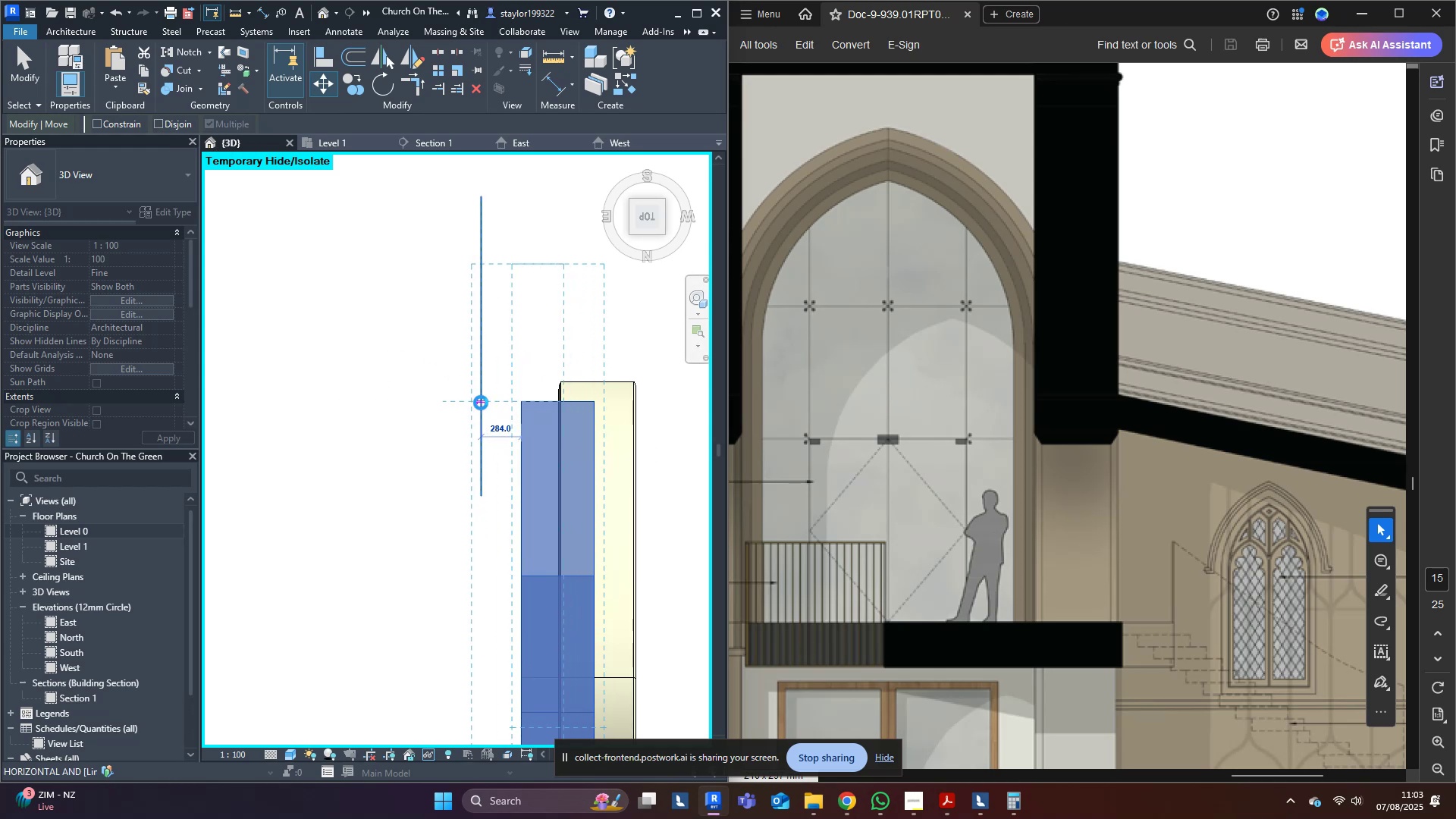 
wait(10.75)
 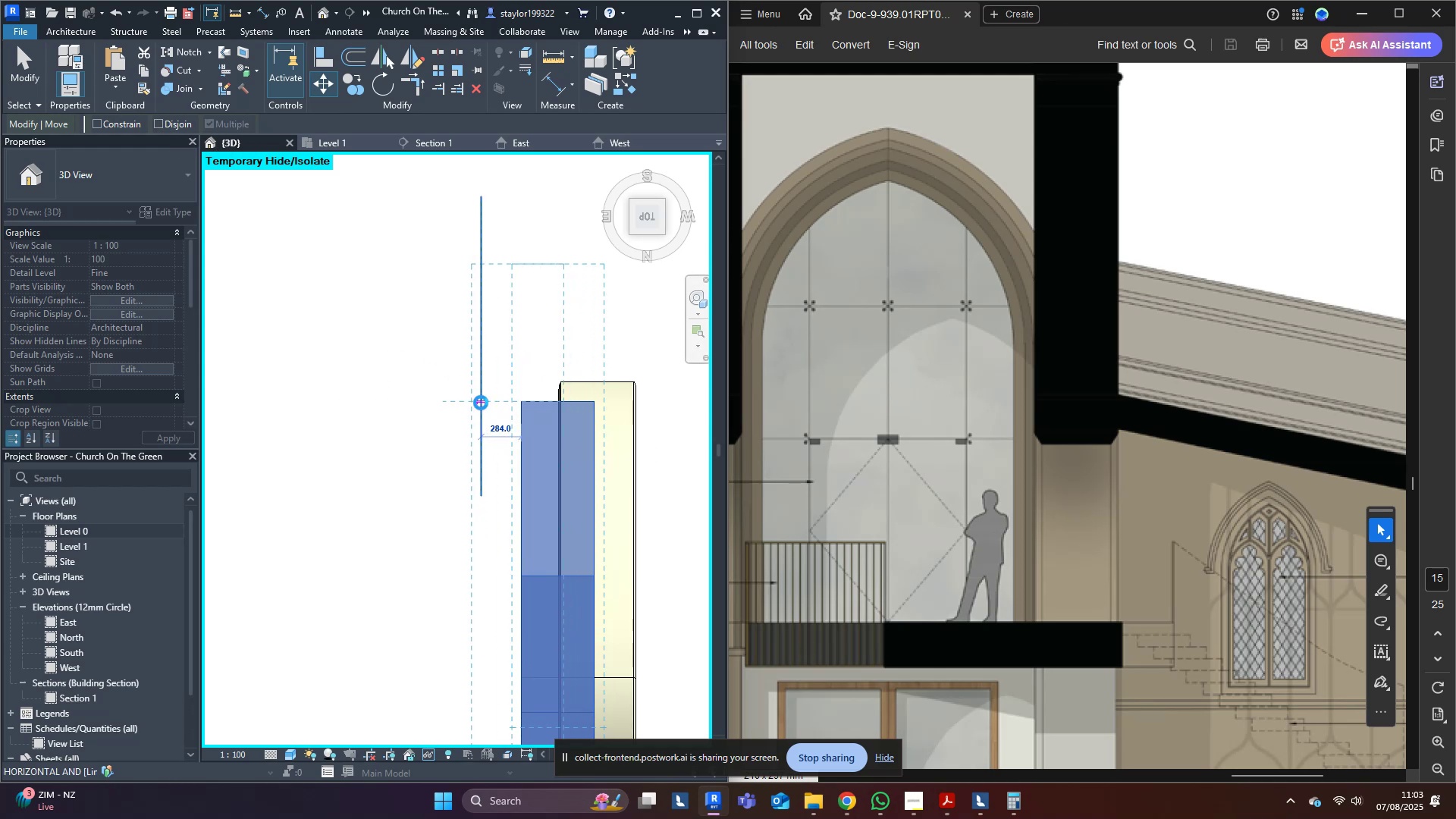 
scroll: coordinate [420, 386], scroll_direction: down, amount: 6.0
 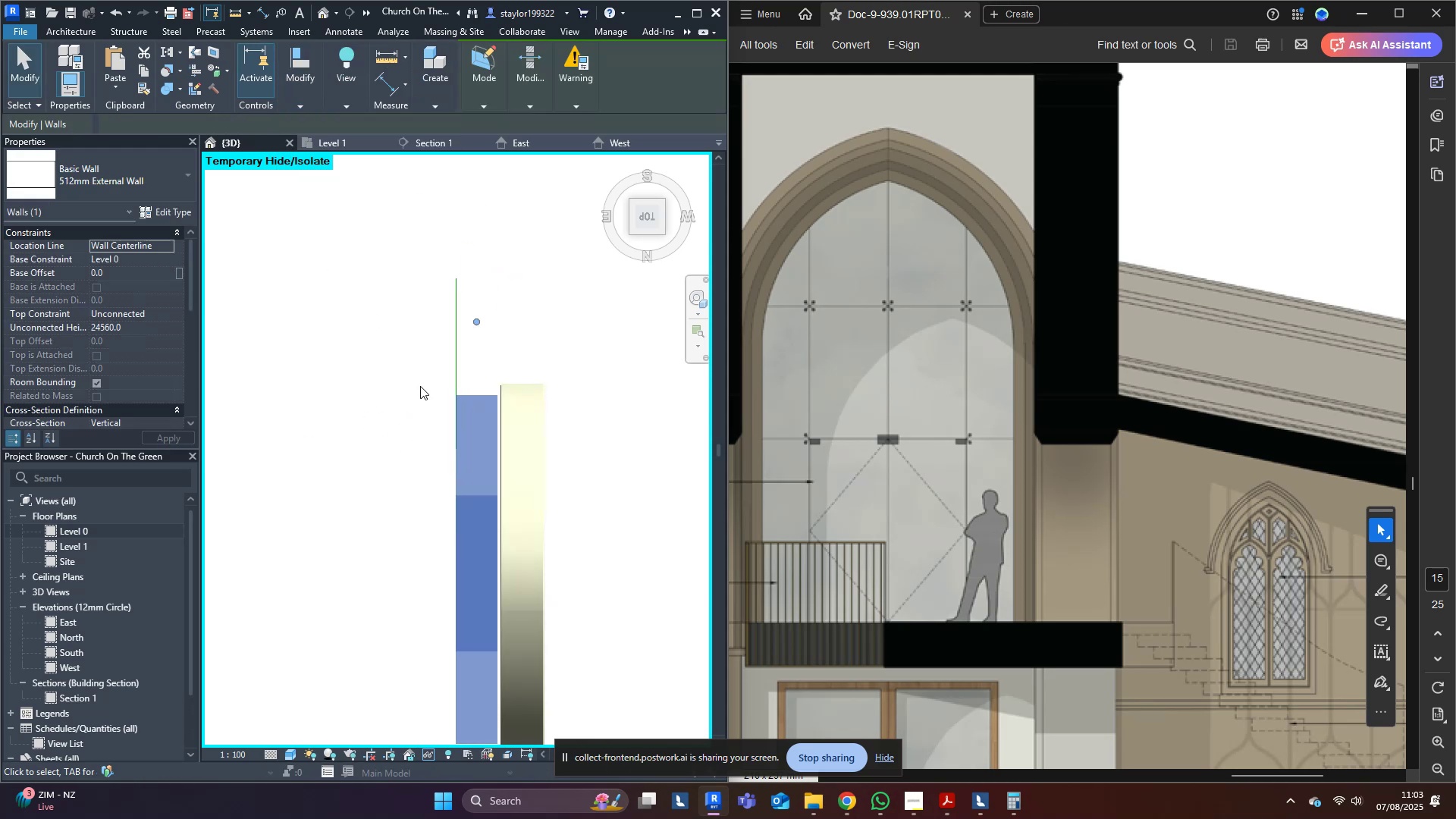 
hold_key(key=ShiftLeft, duration=0.57)
 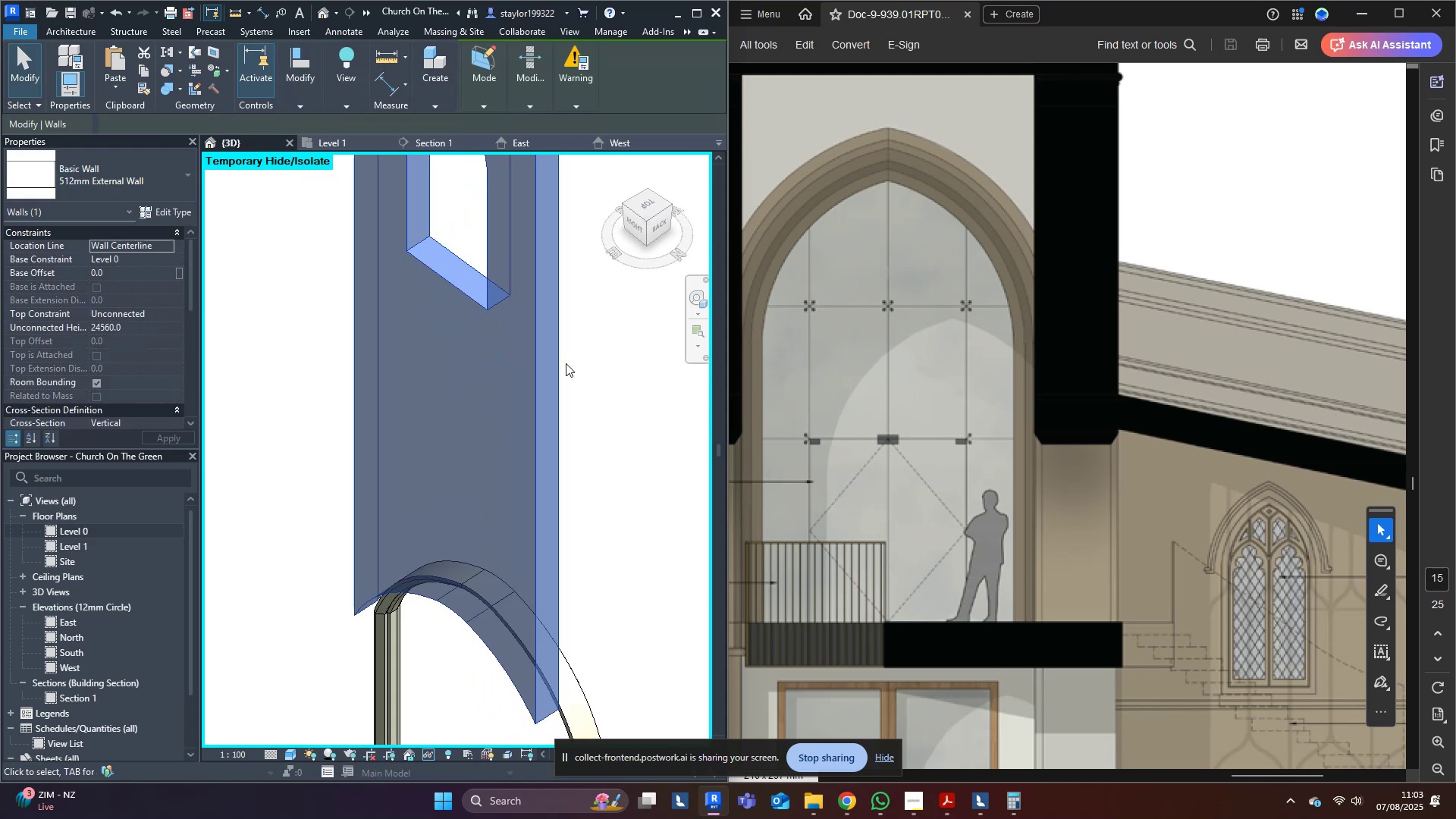 
scroll: coordinate [566, 356], scroll_direction: down, amount: 5.0
 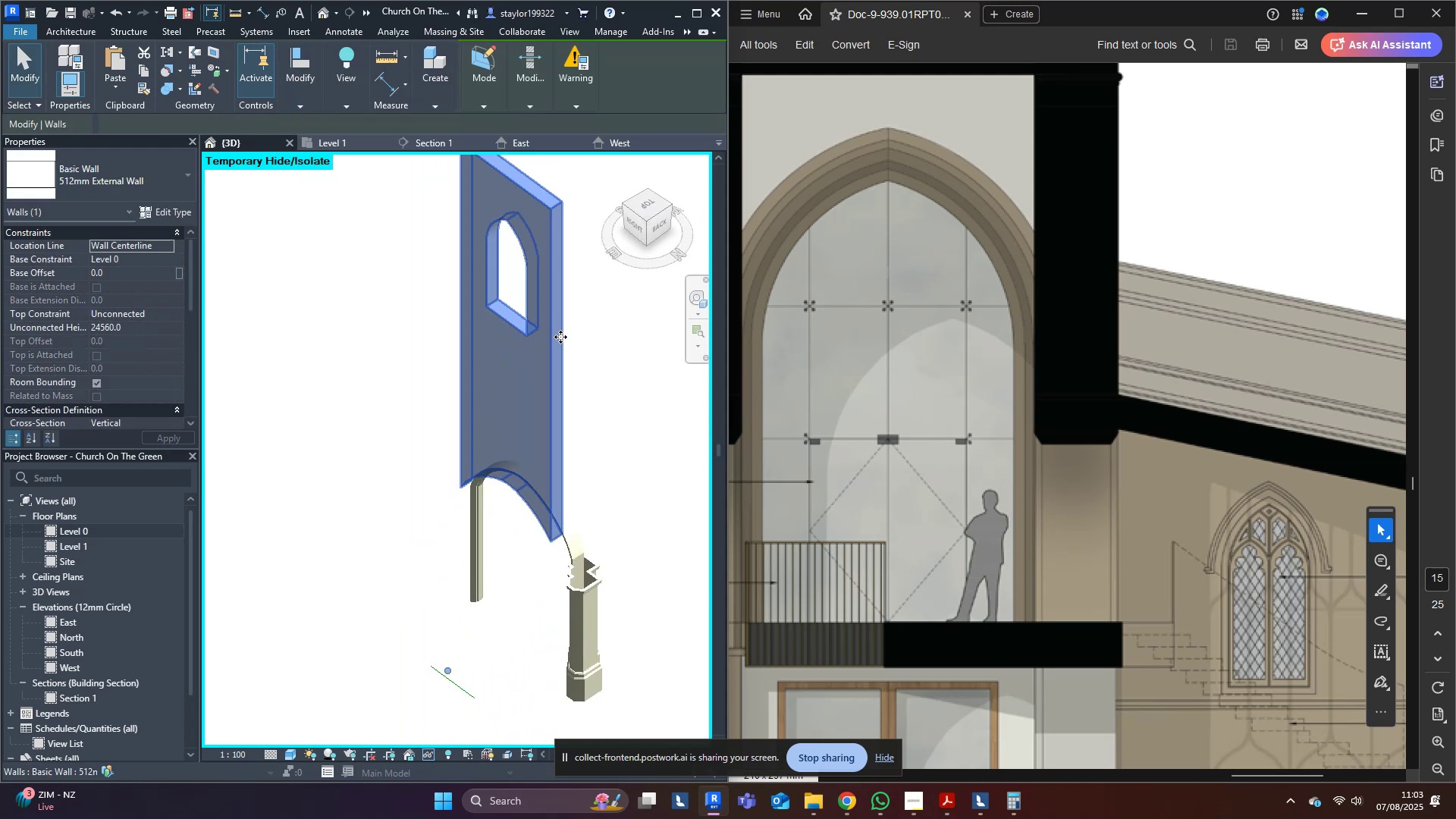 
type(hr)
 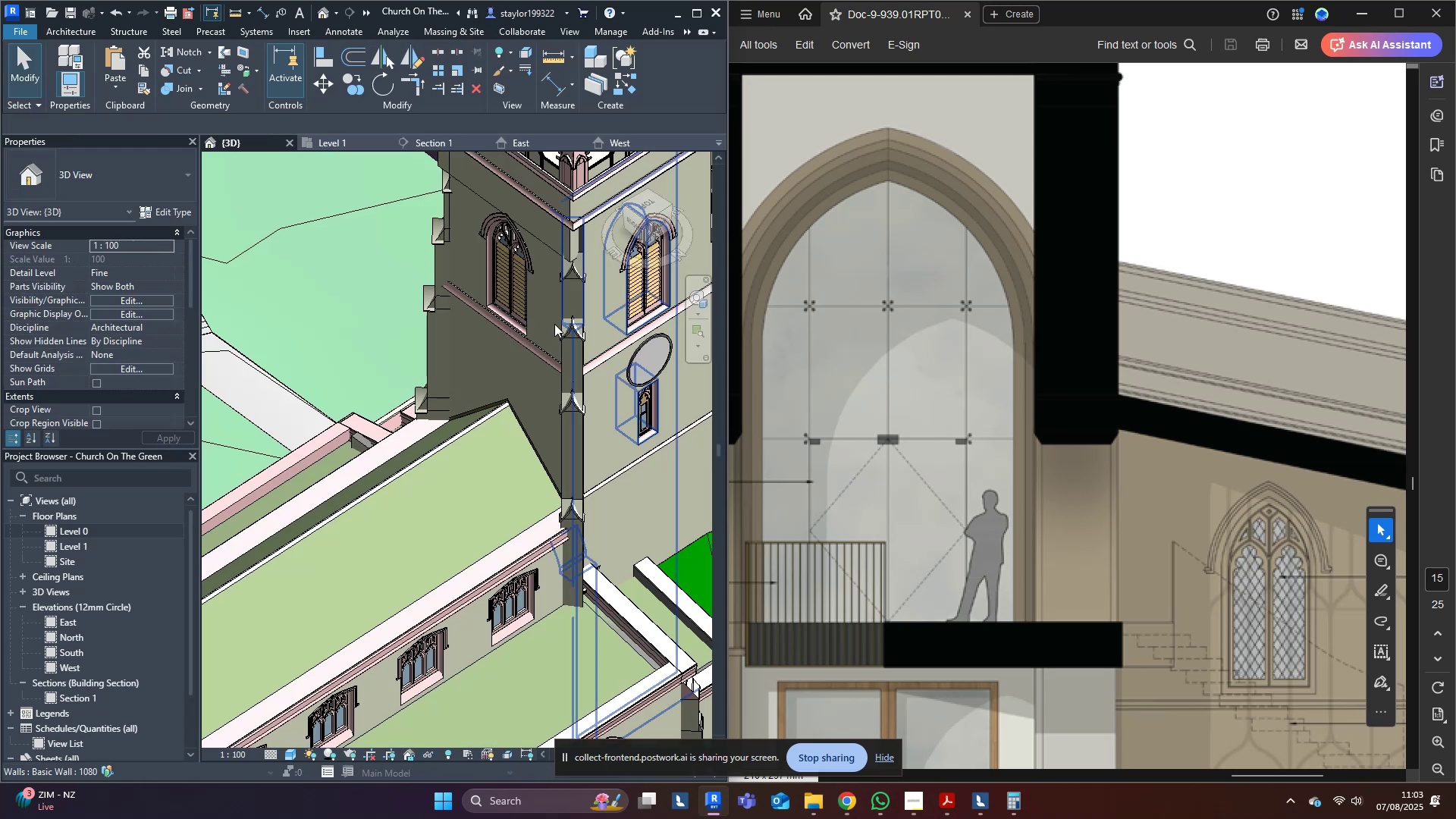 
hold_key(key=ShiftLeft, duration=0.8)
 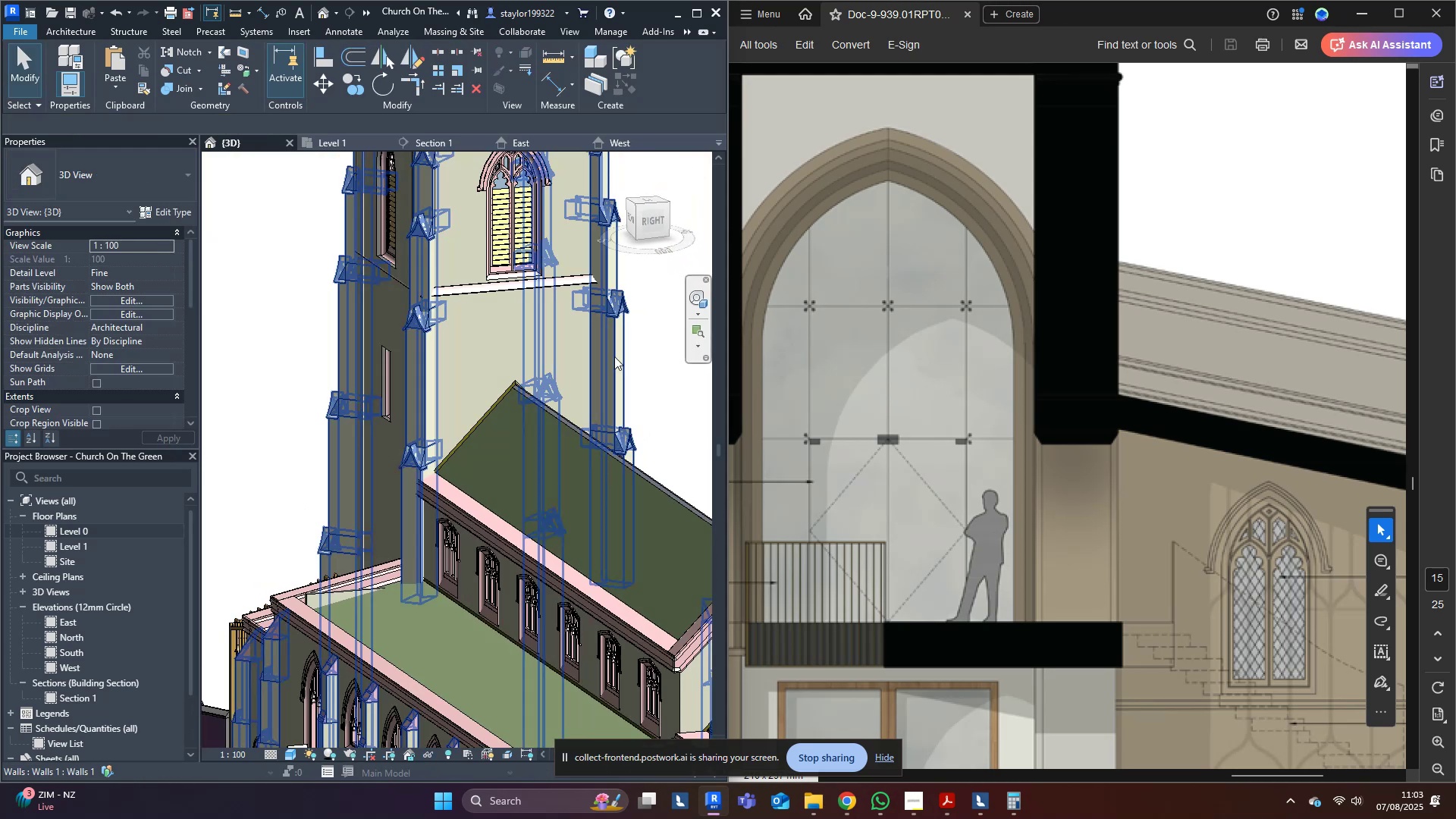 
hold_key(key=ShiftLeft, duration=0.47)
 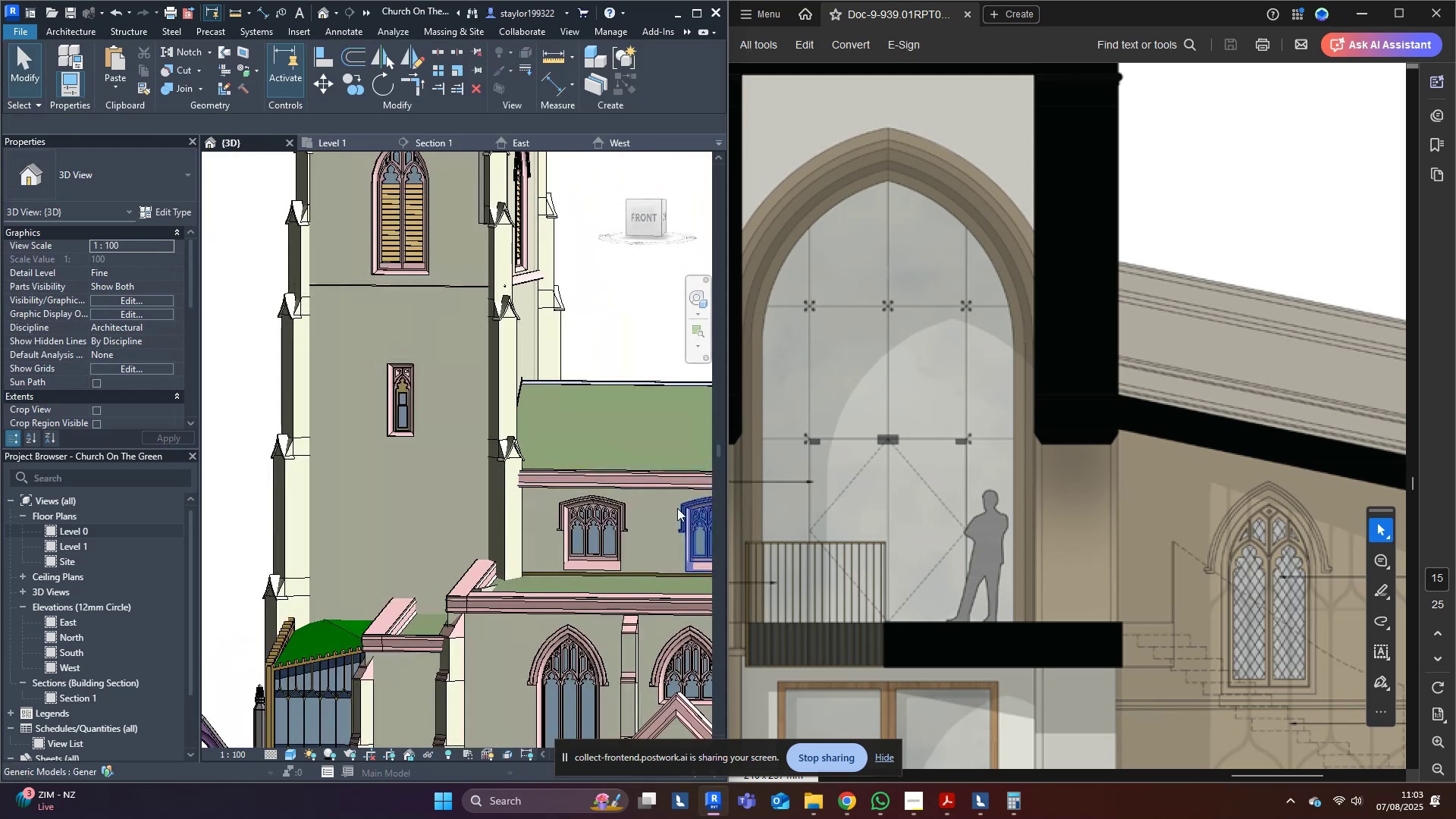 
hold_key(key=ShiftLeft, duration=0.59)
 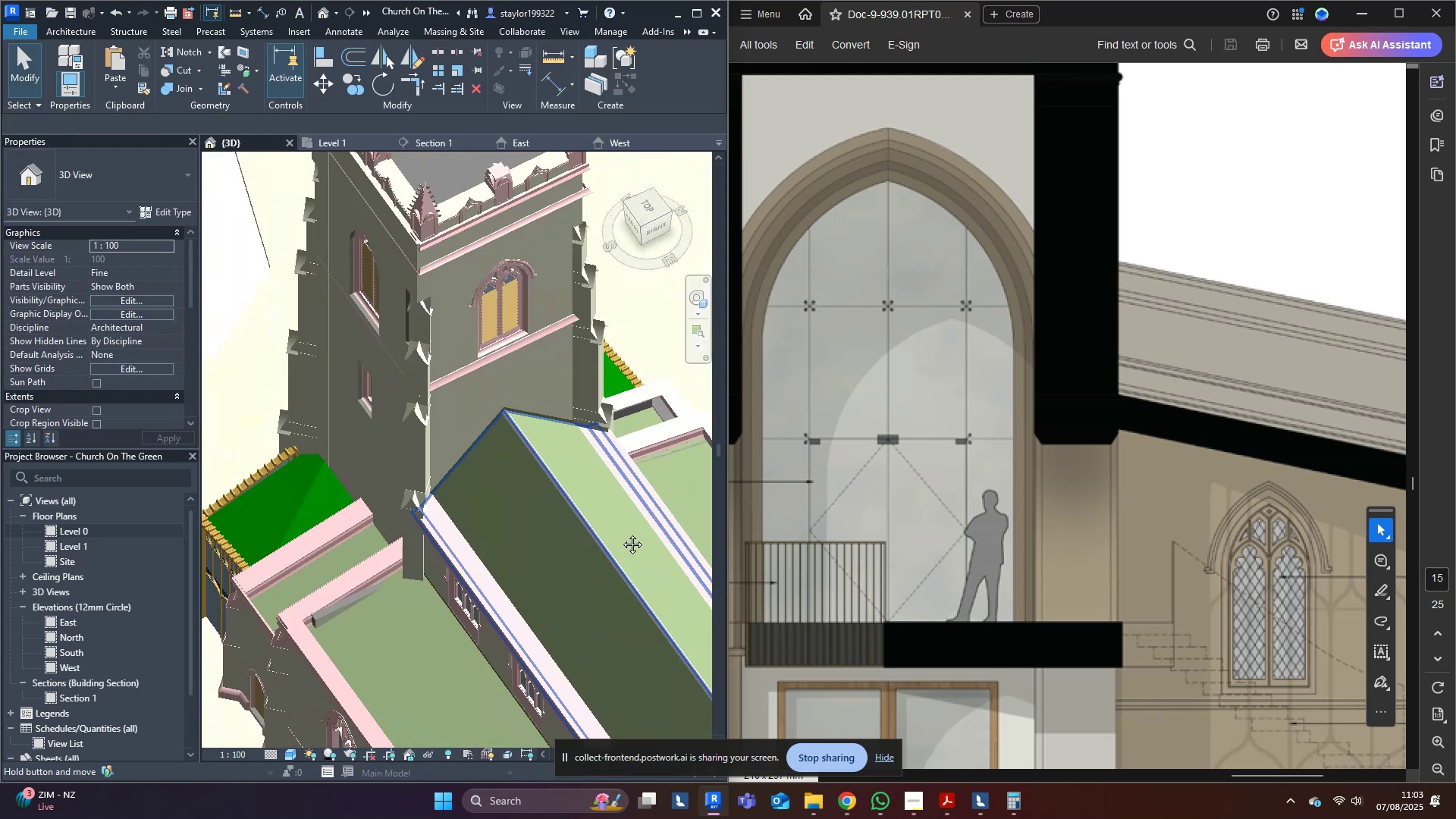 
left_click([468, 424])
 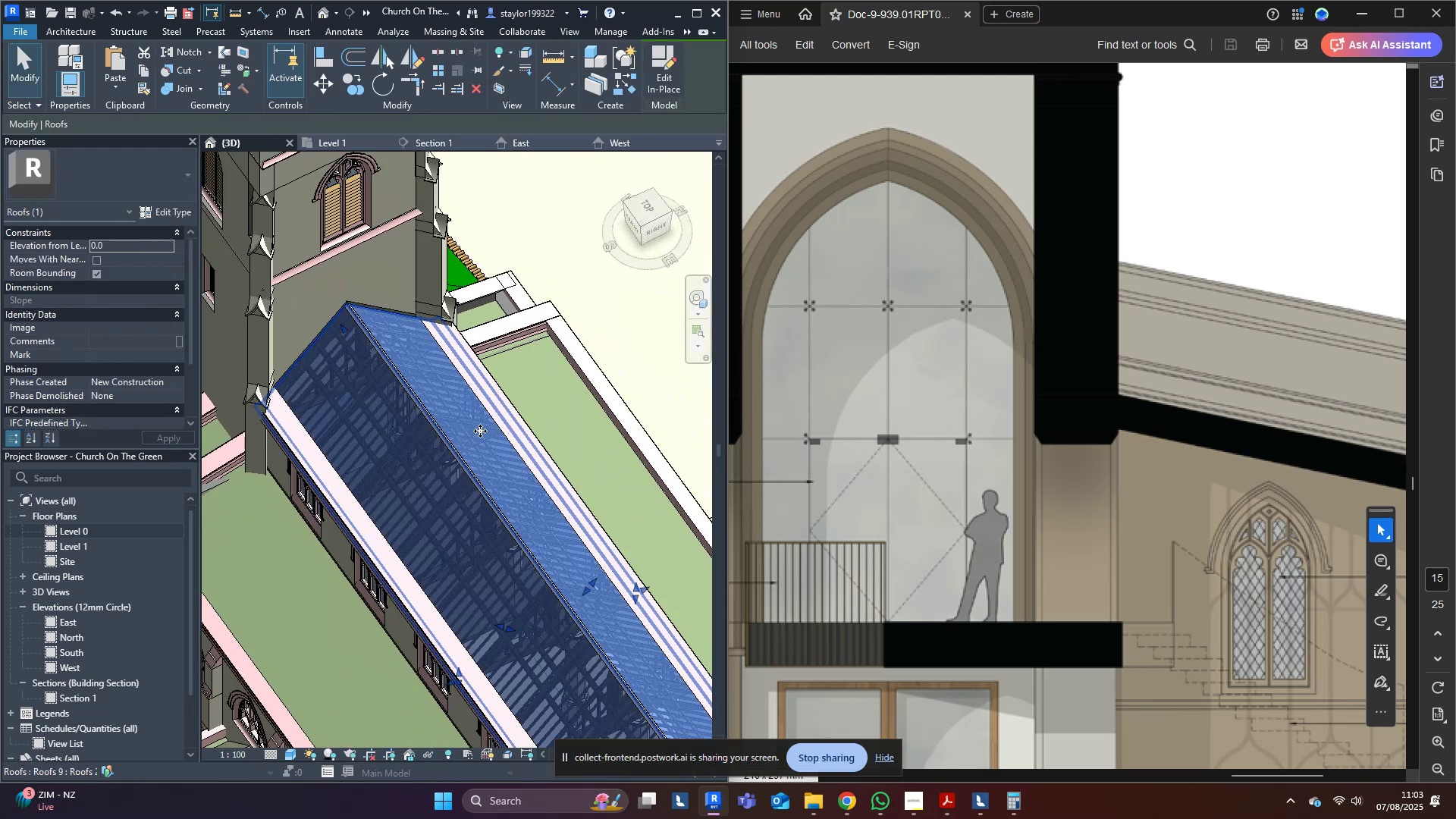 
hold_key(key=ShiftLeft, duration=0.3)
 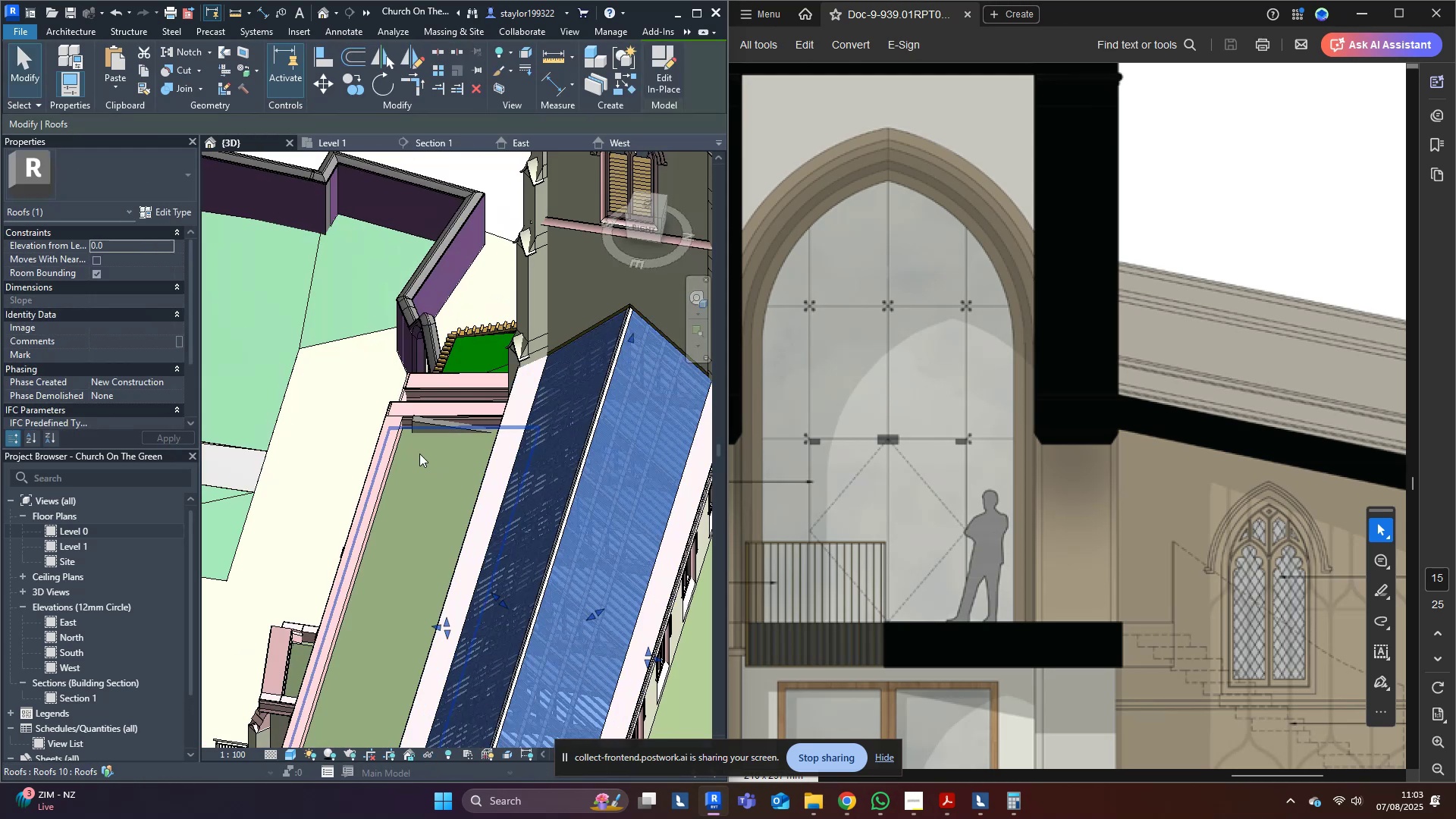 
type(hh)
 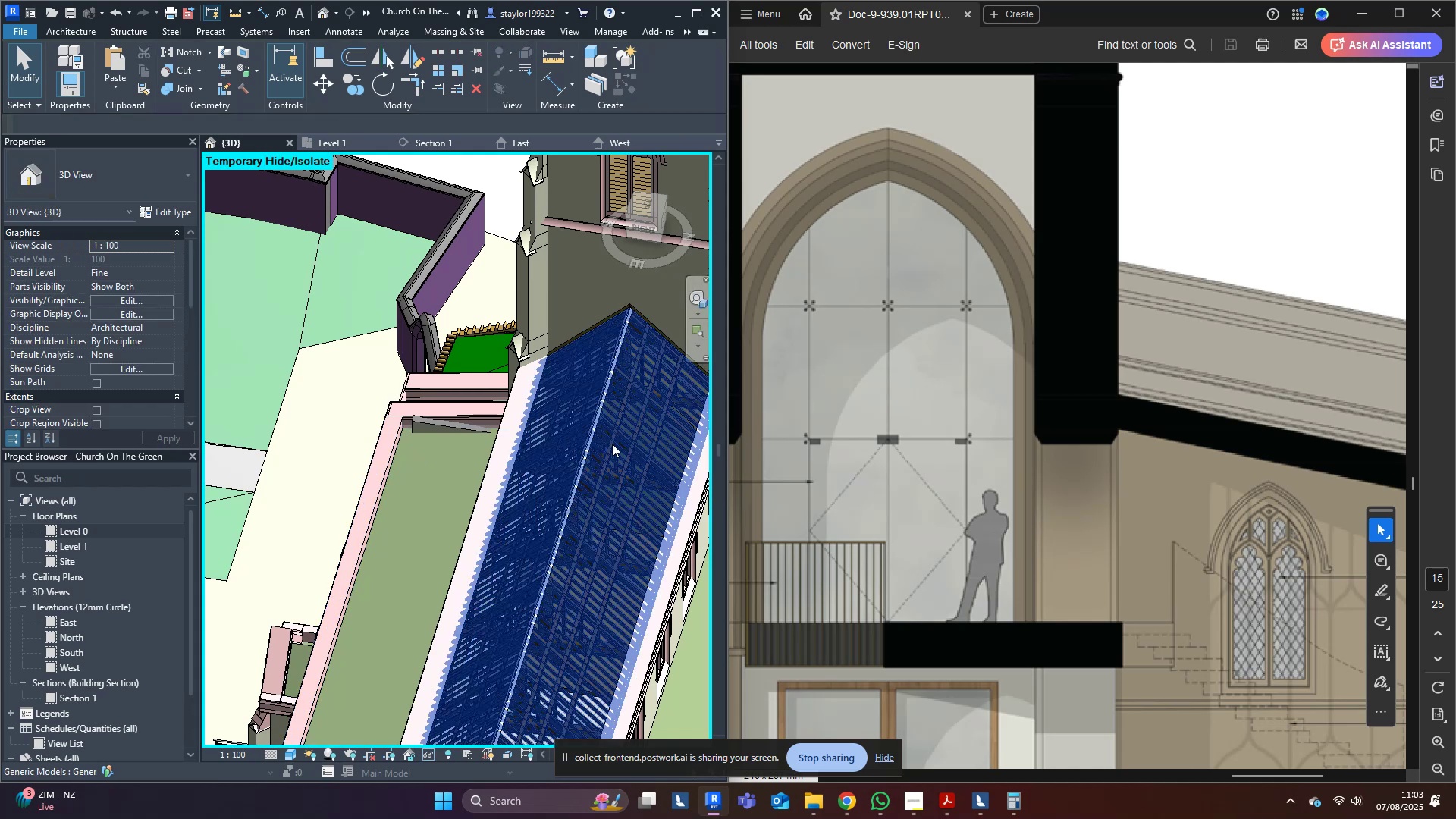 
left_click([613, 444])
 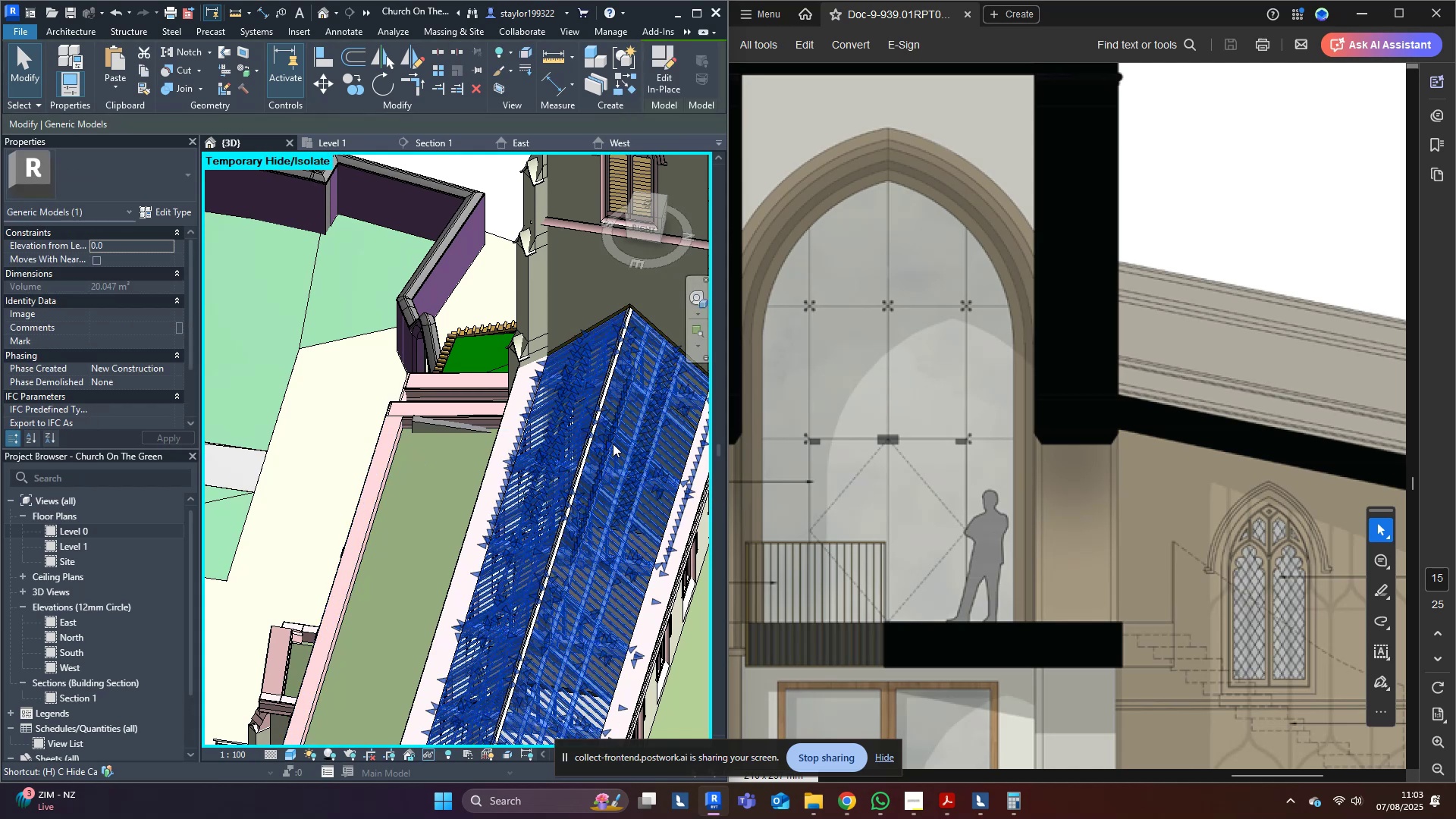 
key(H)
 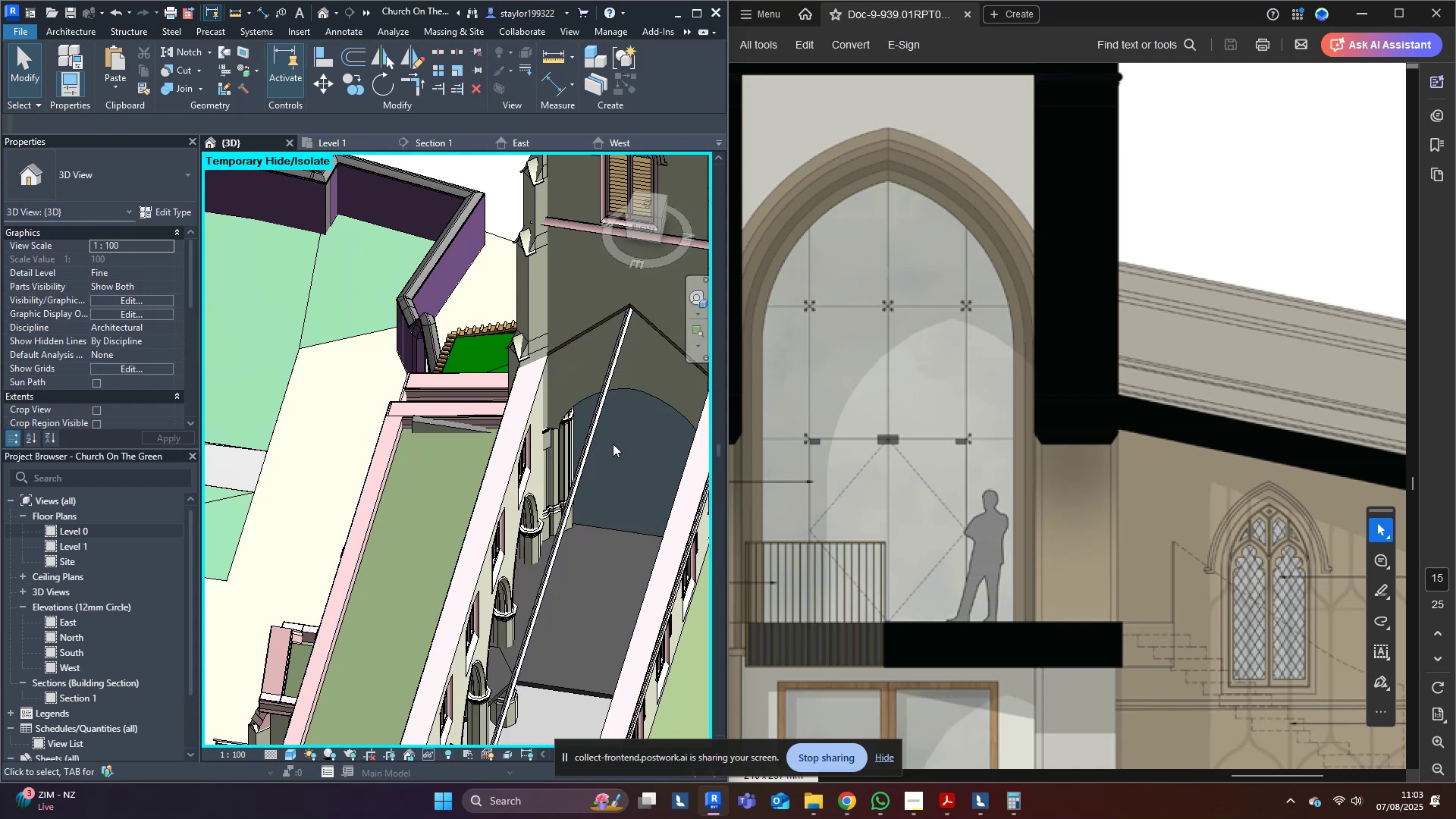 
scroll: coordinate [613, 444], scroll_direction: up, amount: 4.0
 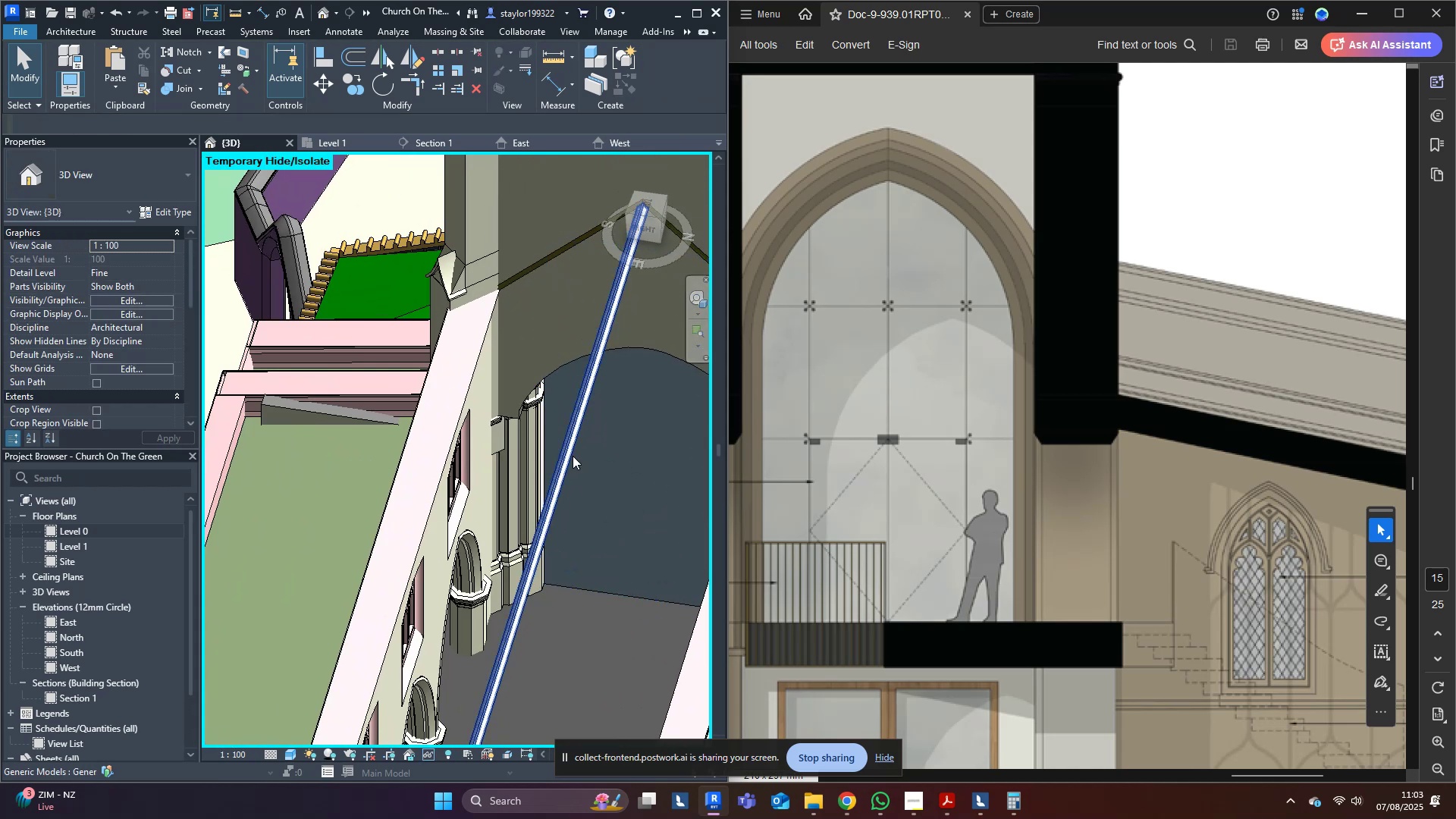 
left_click([566, 457])
 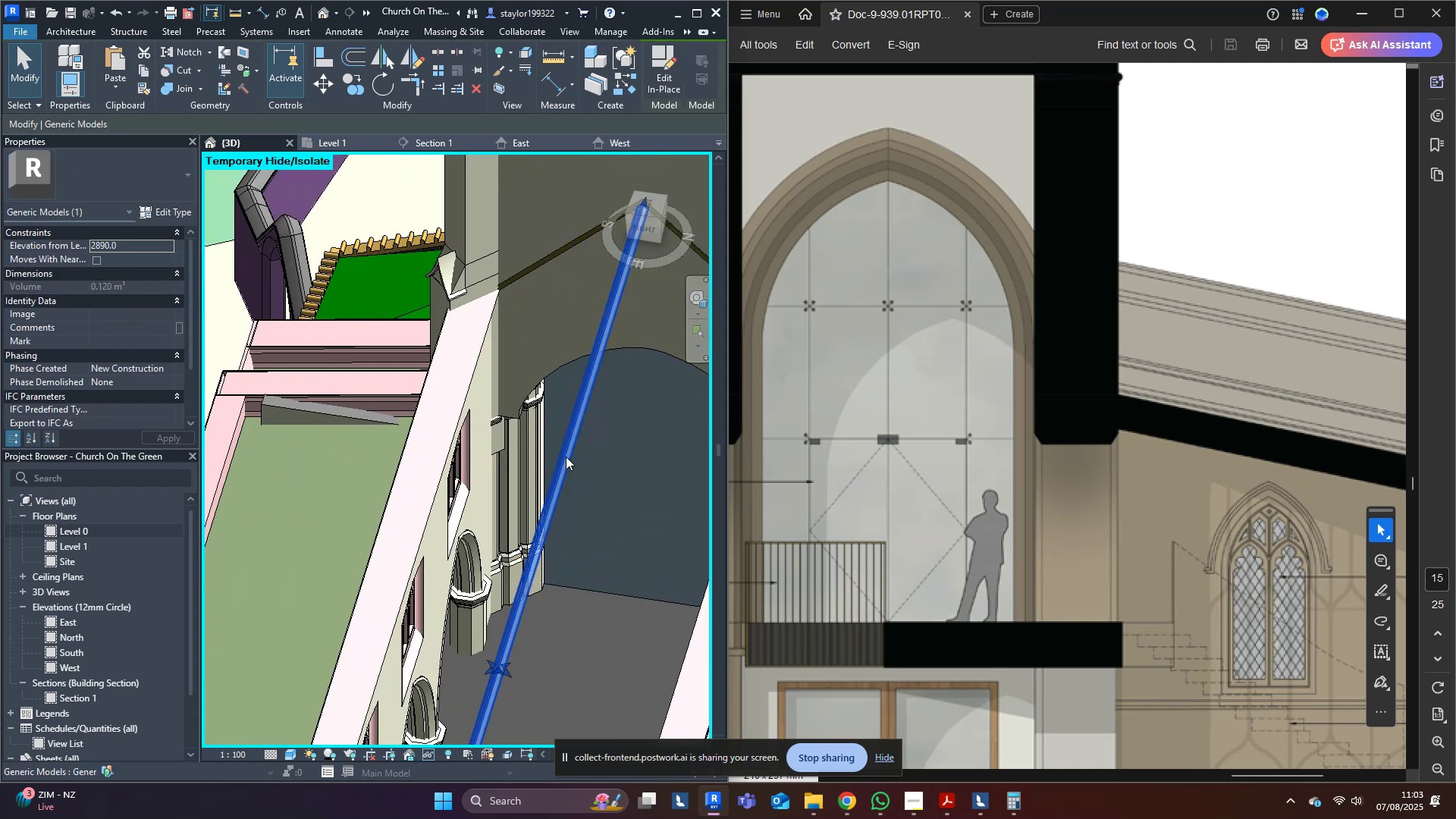 
type(hh)
 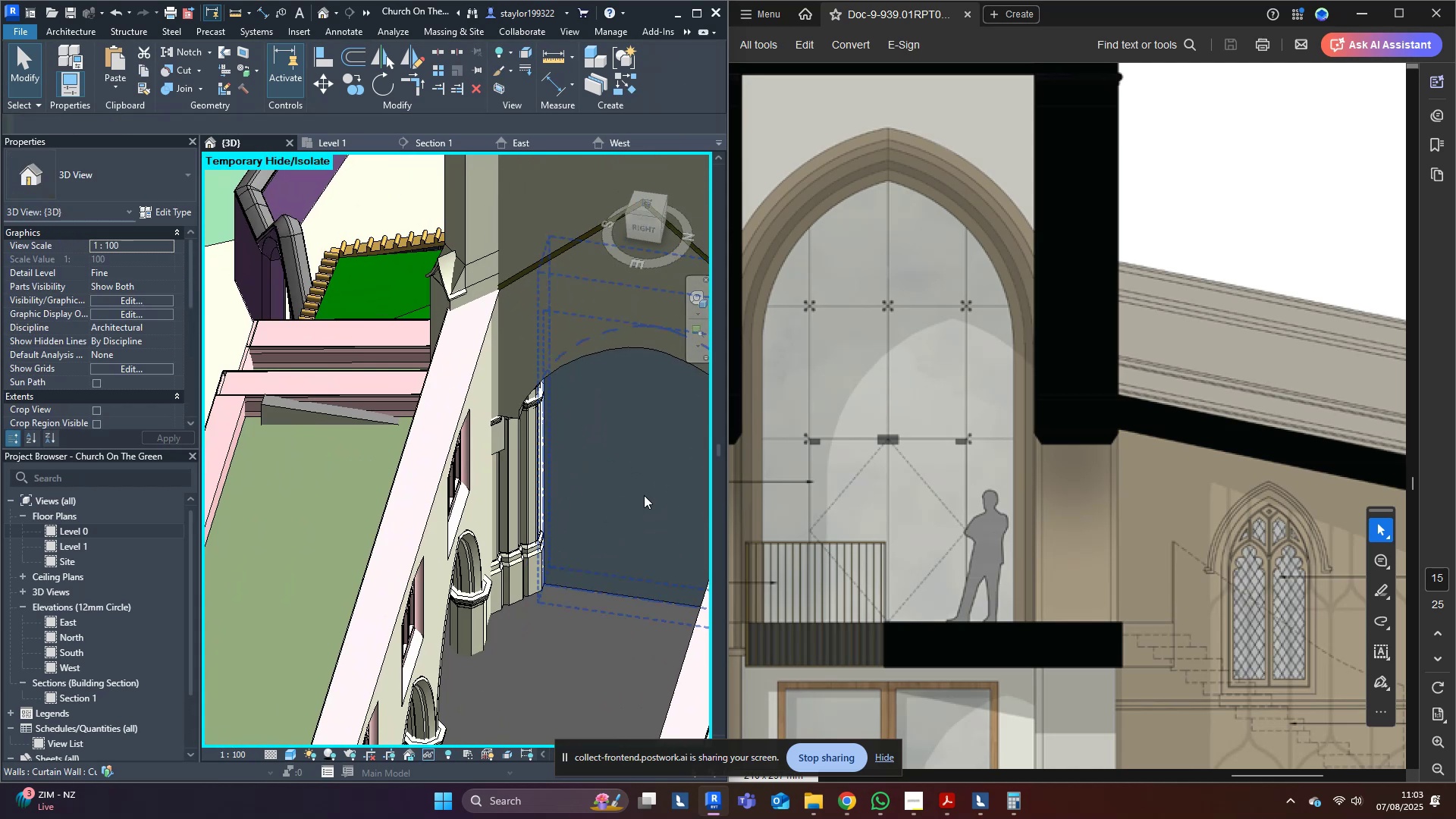 
hold_key(key=ShiftLeft, duration=0.37)
 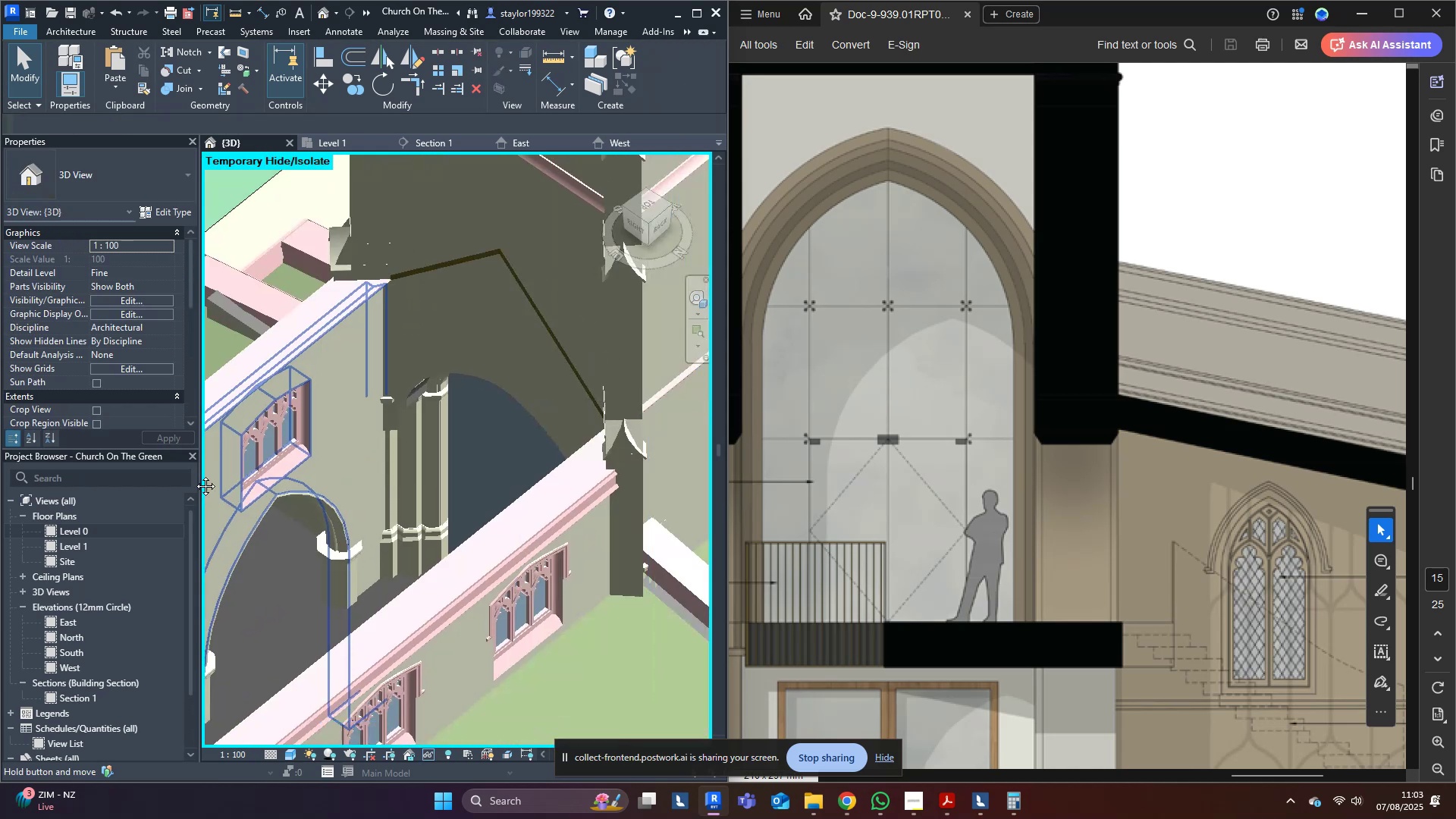 
hold_key(key=ShiftLeft, duration=0.35)
 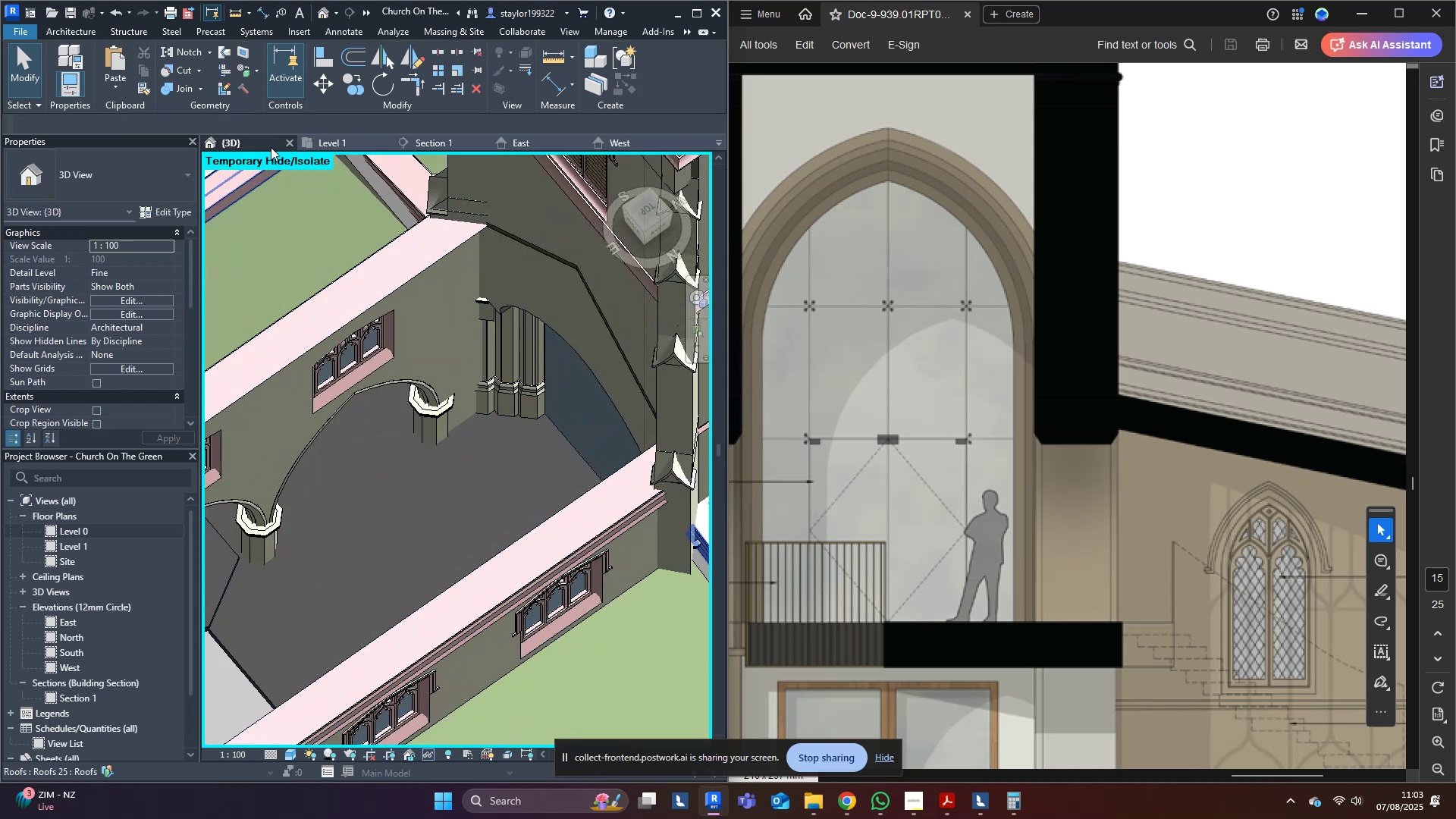 
mouse_move([296, 157])
 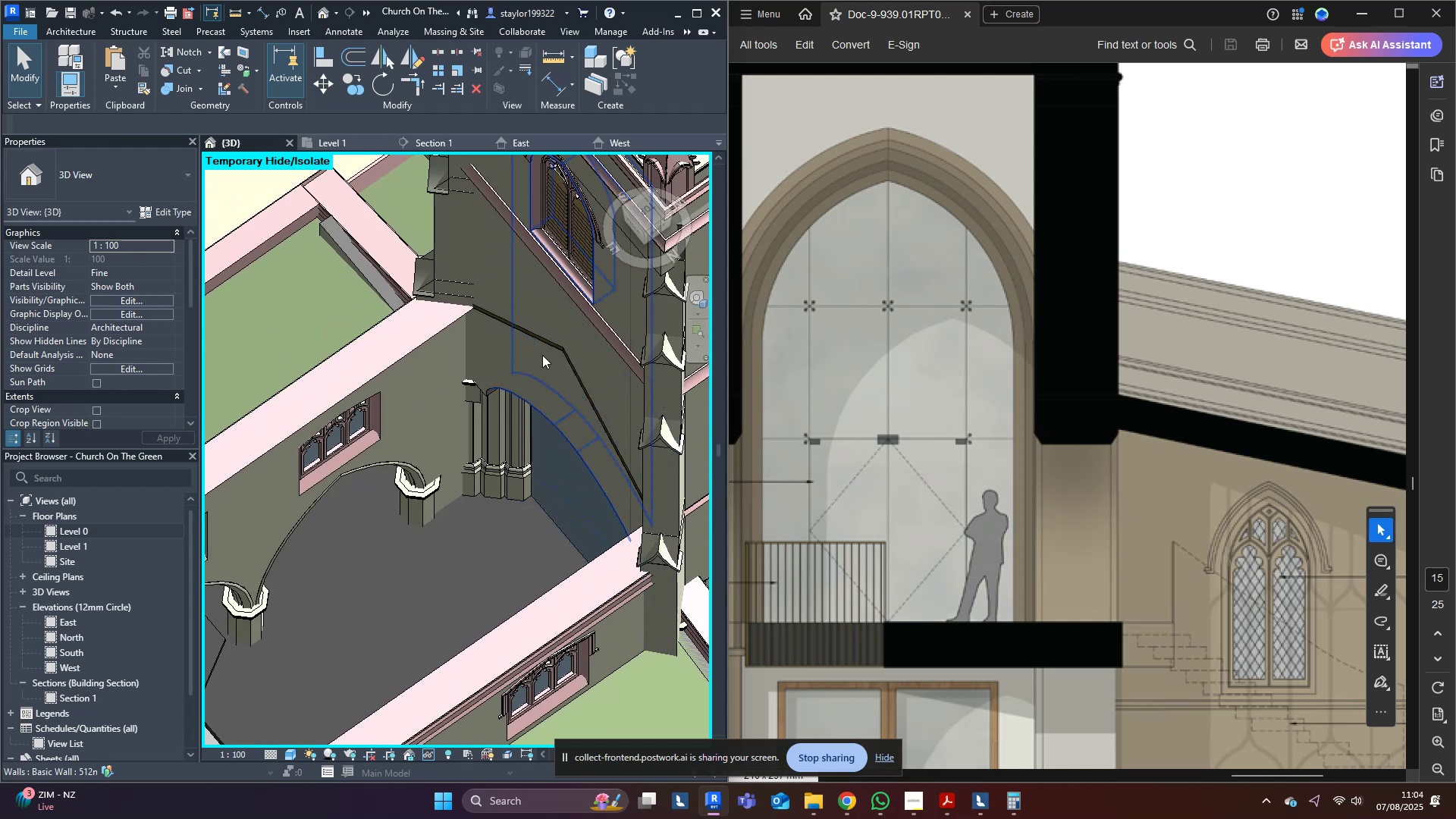 
left_click([535, 374])
 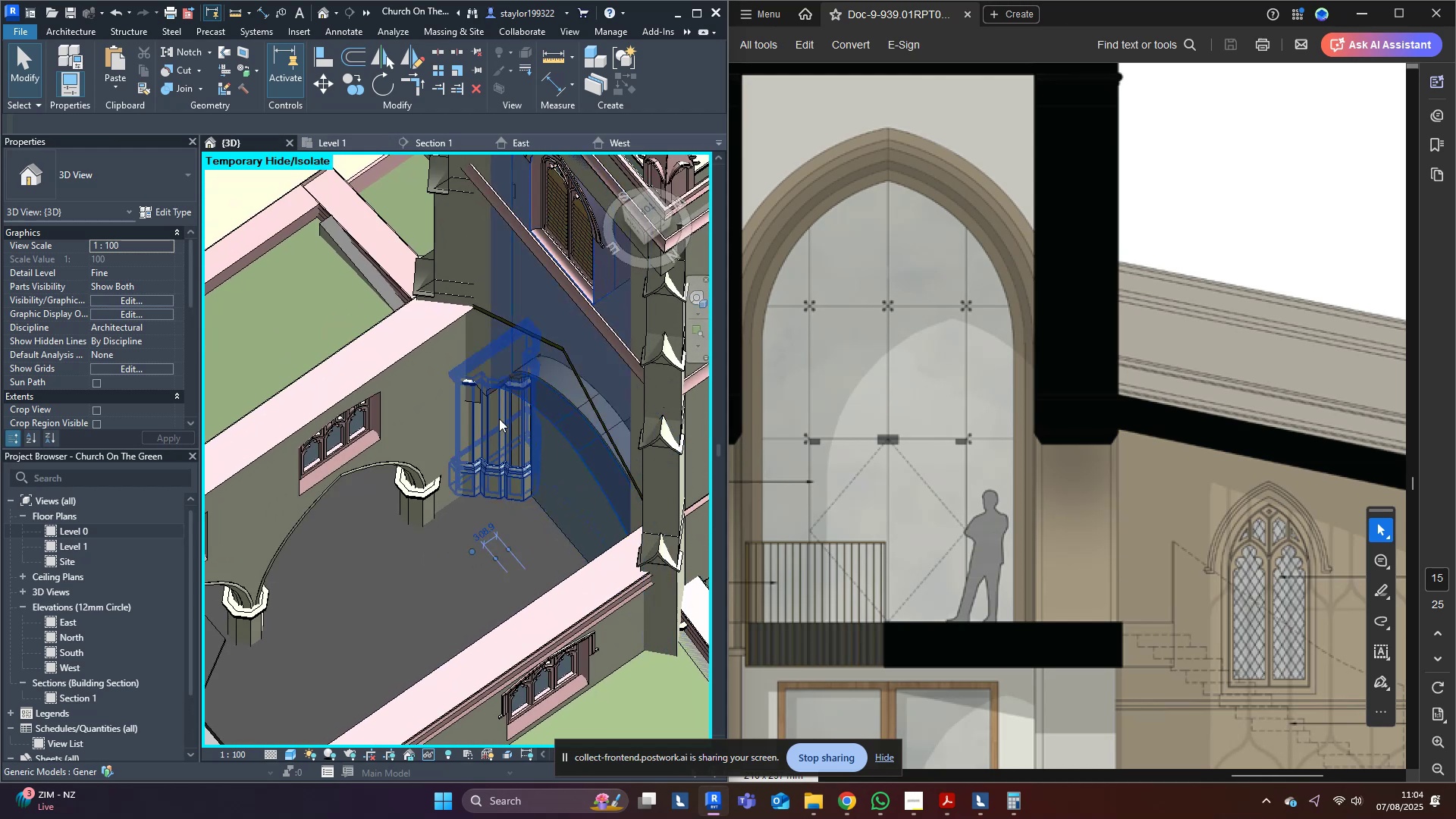 
hold_key(key=ShiftLeft, duration=1.33)
 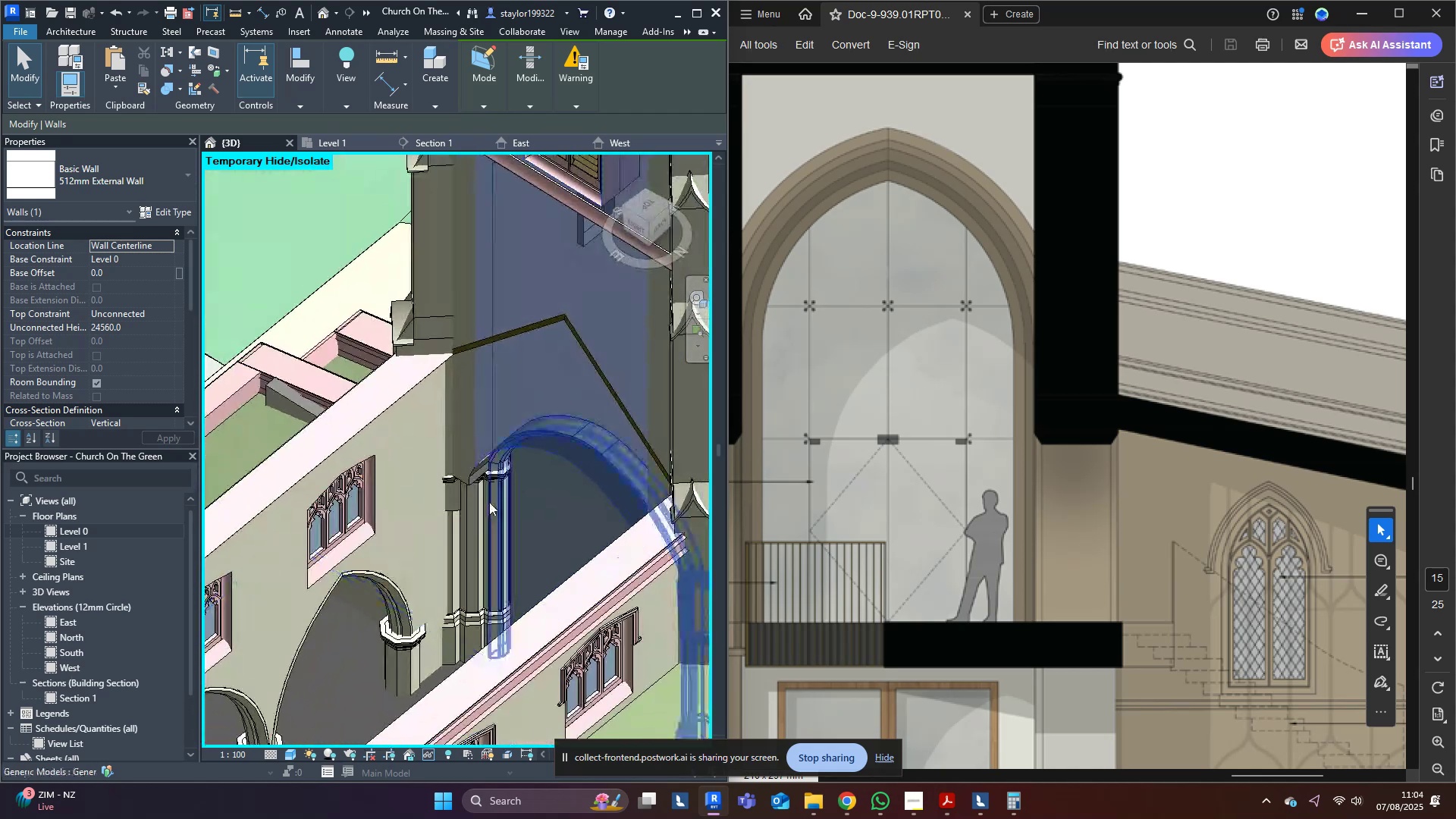 
scroll: coordinate [488, 501], scroll_direction: up, amount: 3.0
 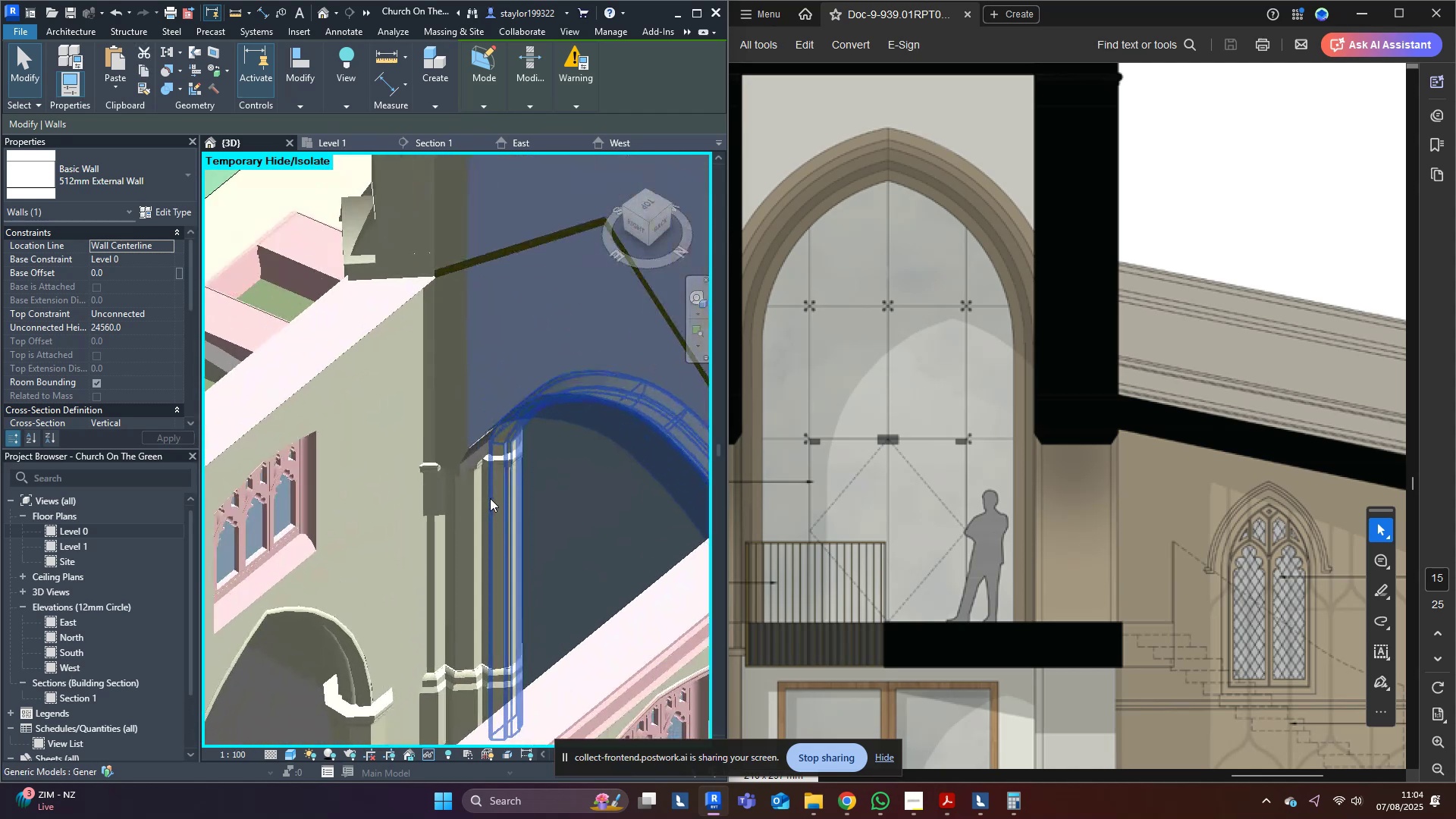 
hold_key(key=ControlLeft, duration=1.5)
left_click([504, 514])
 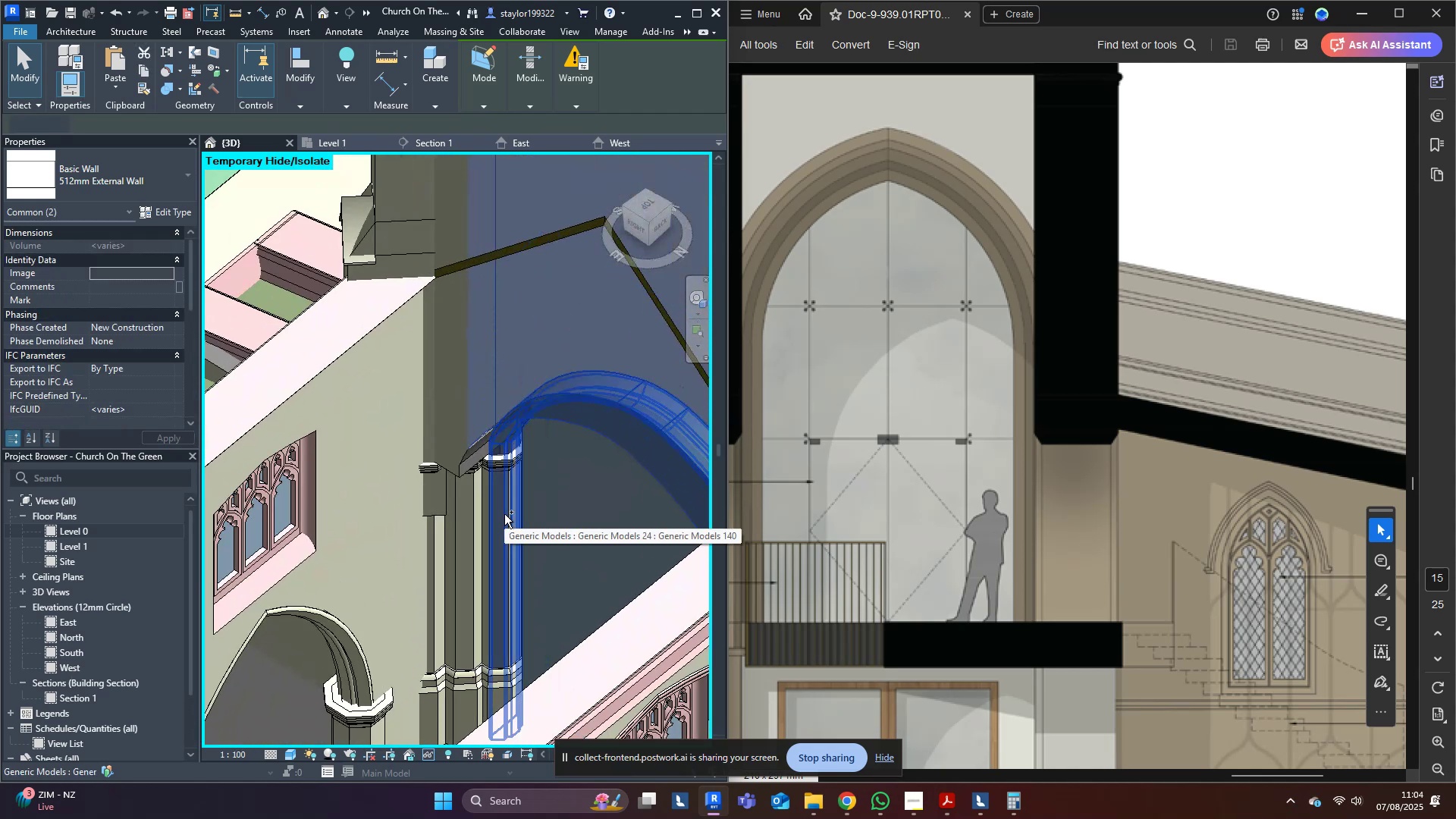 
hold_key(key=ControlLeft, duration=0.3)
 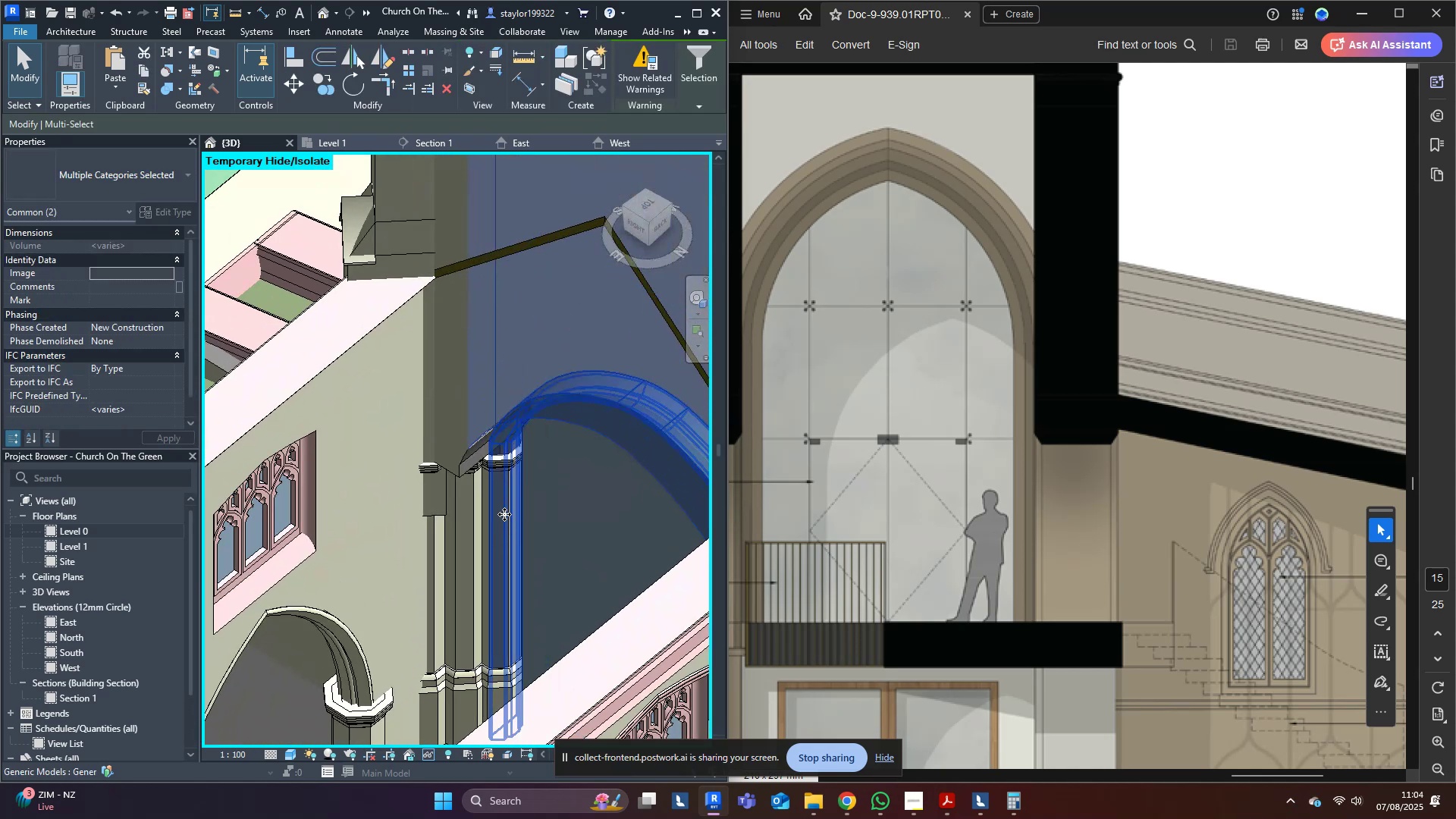 
type(hi)
 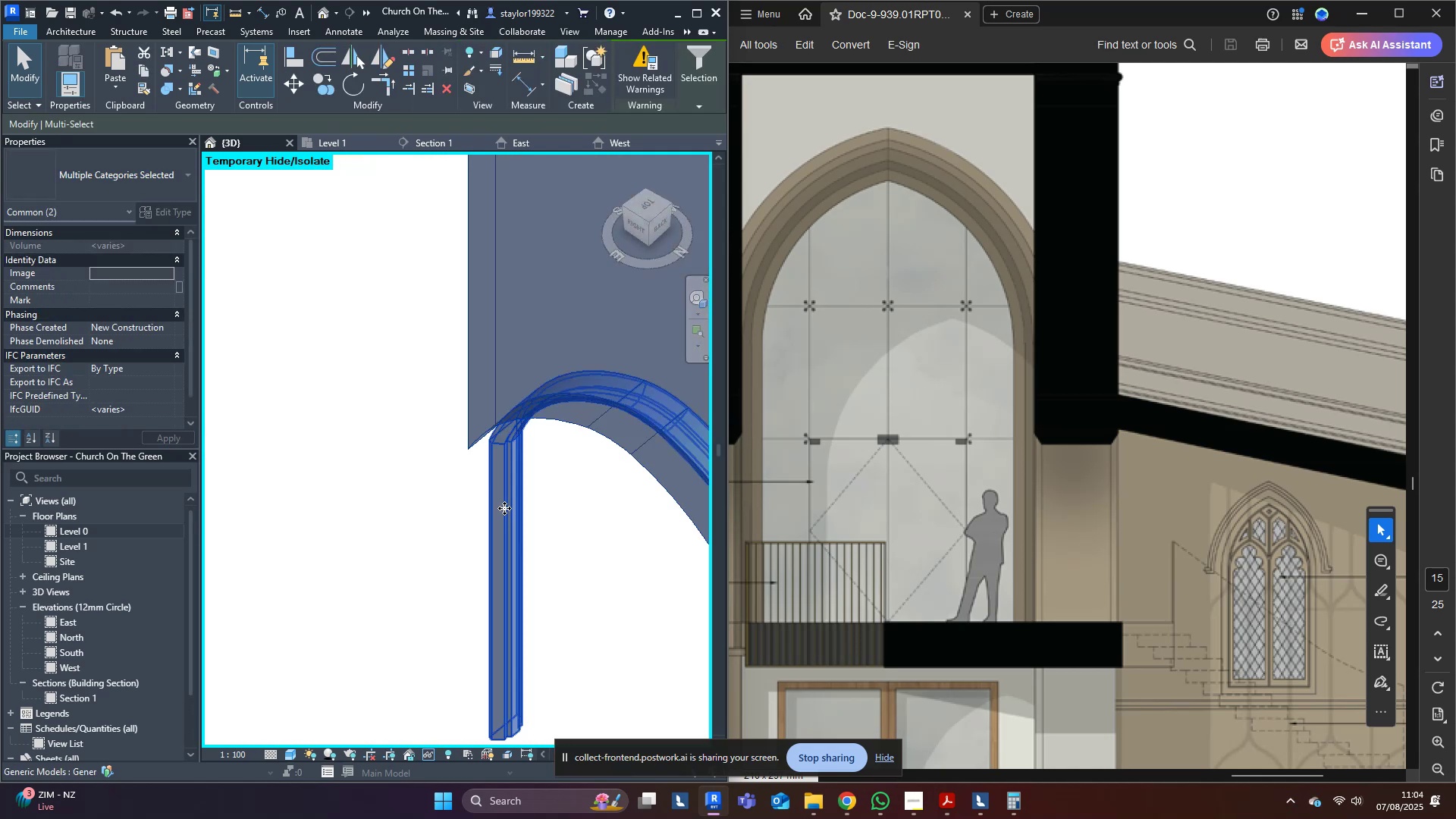 
hold_key(key=ShiftLeft, duration=0.94)
 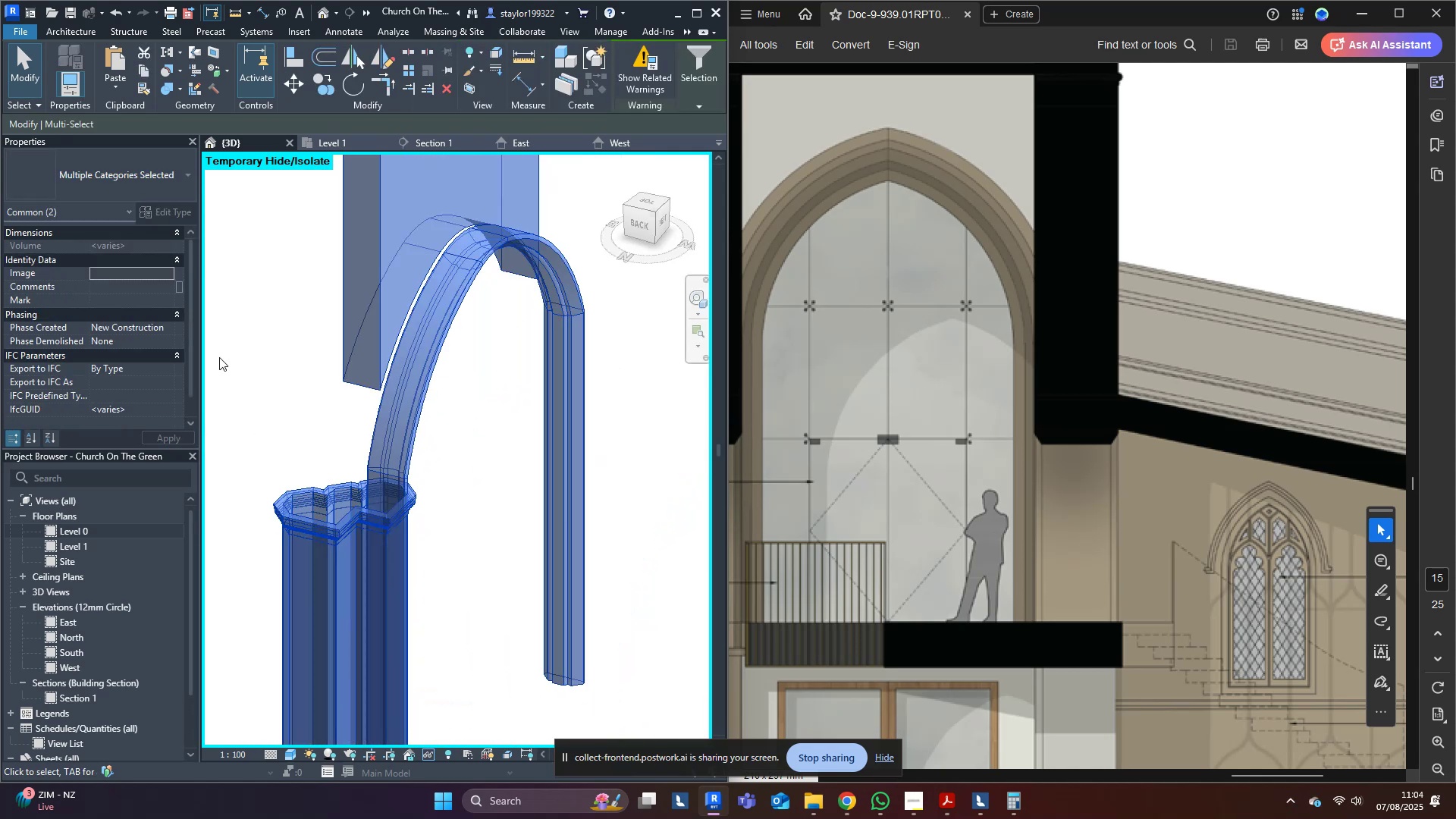 
scroll: coordinate [478, 510], scroll_direction: down, amount: 4.0
 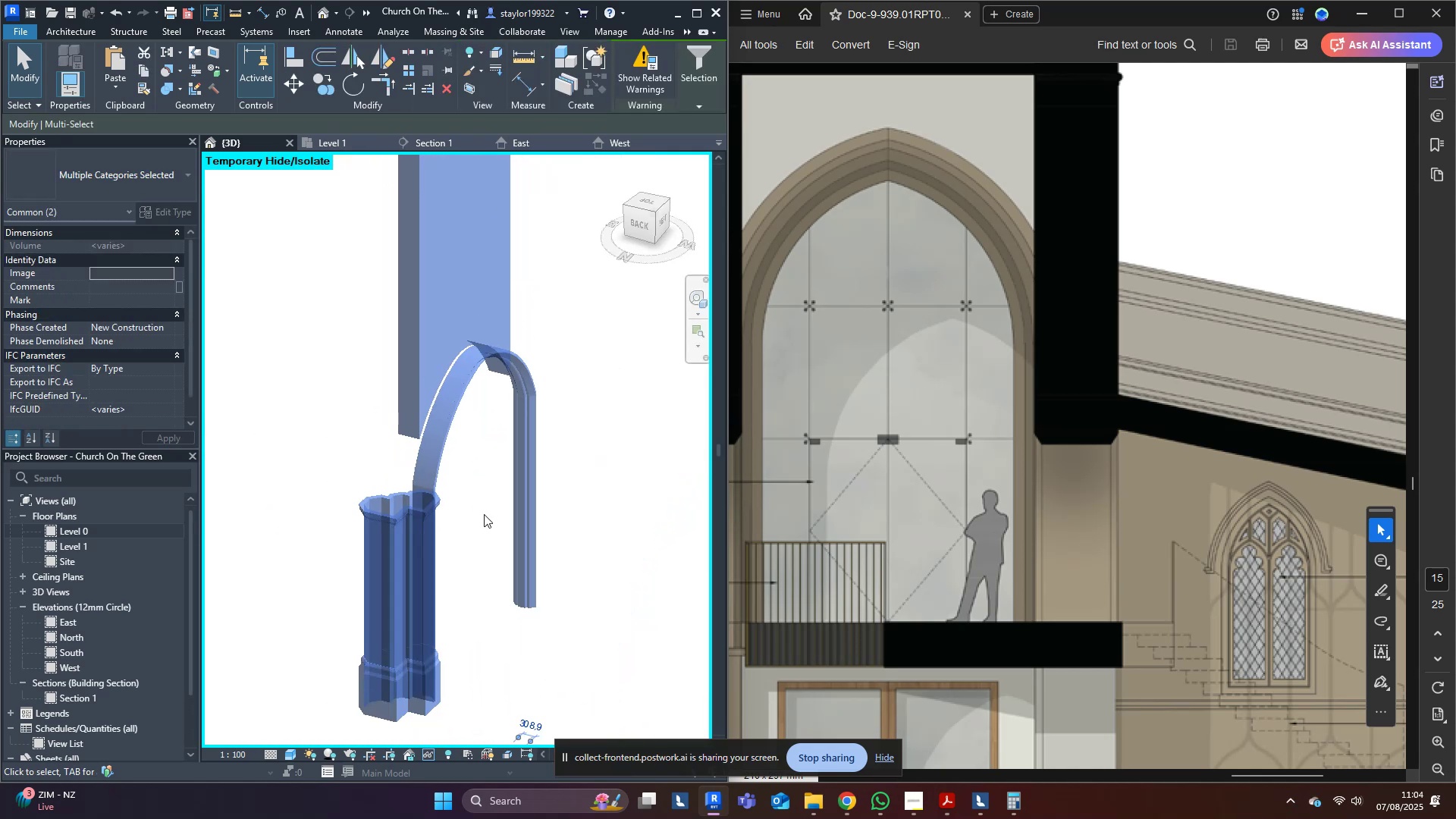 
hold_key(key=ShiftLeft, duration=0.64)
 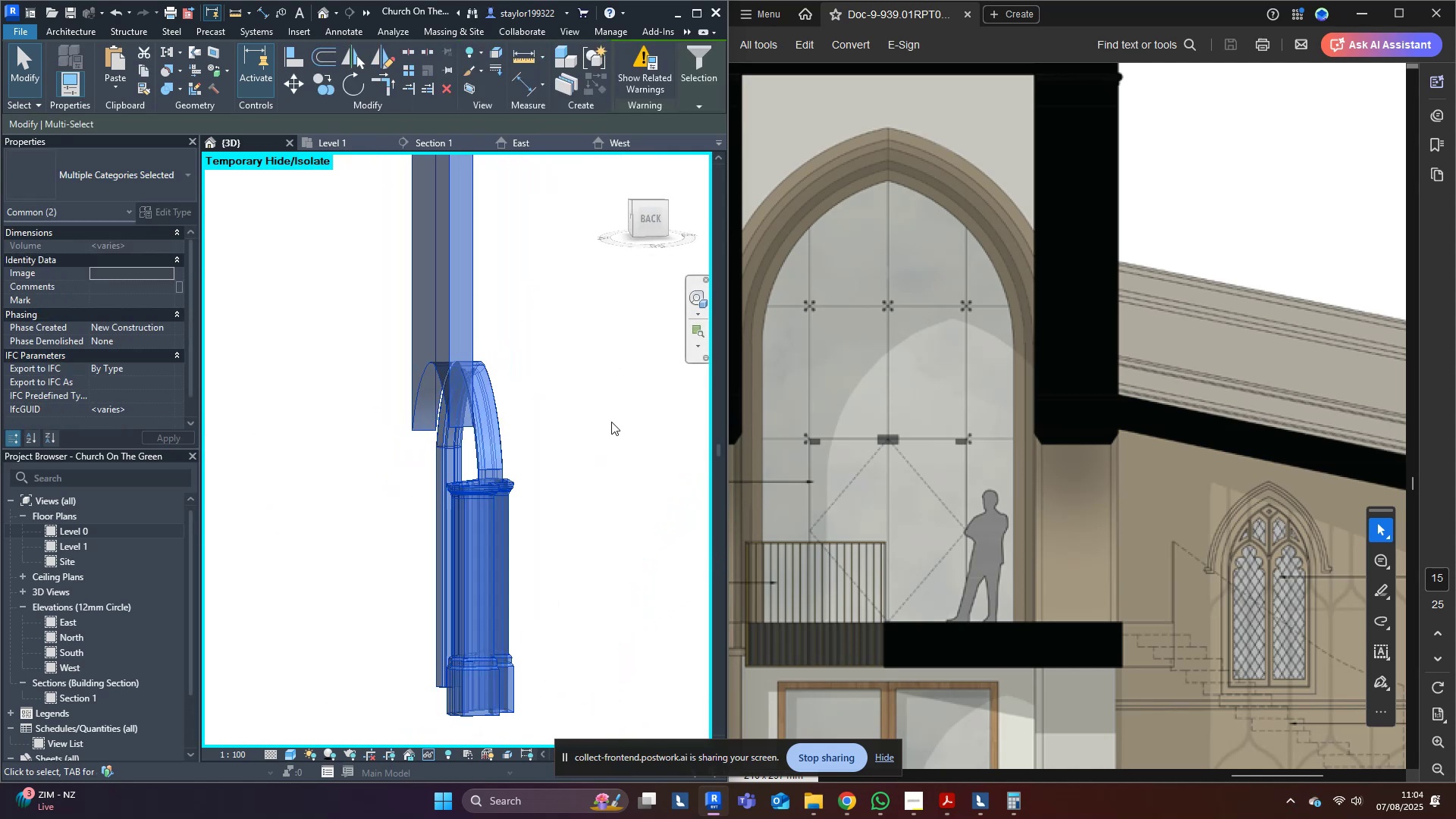 
scroll: coordinate [559, 474], scroll_direction: up, amount: 3.0
 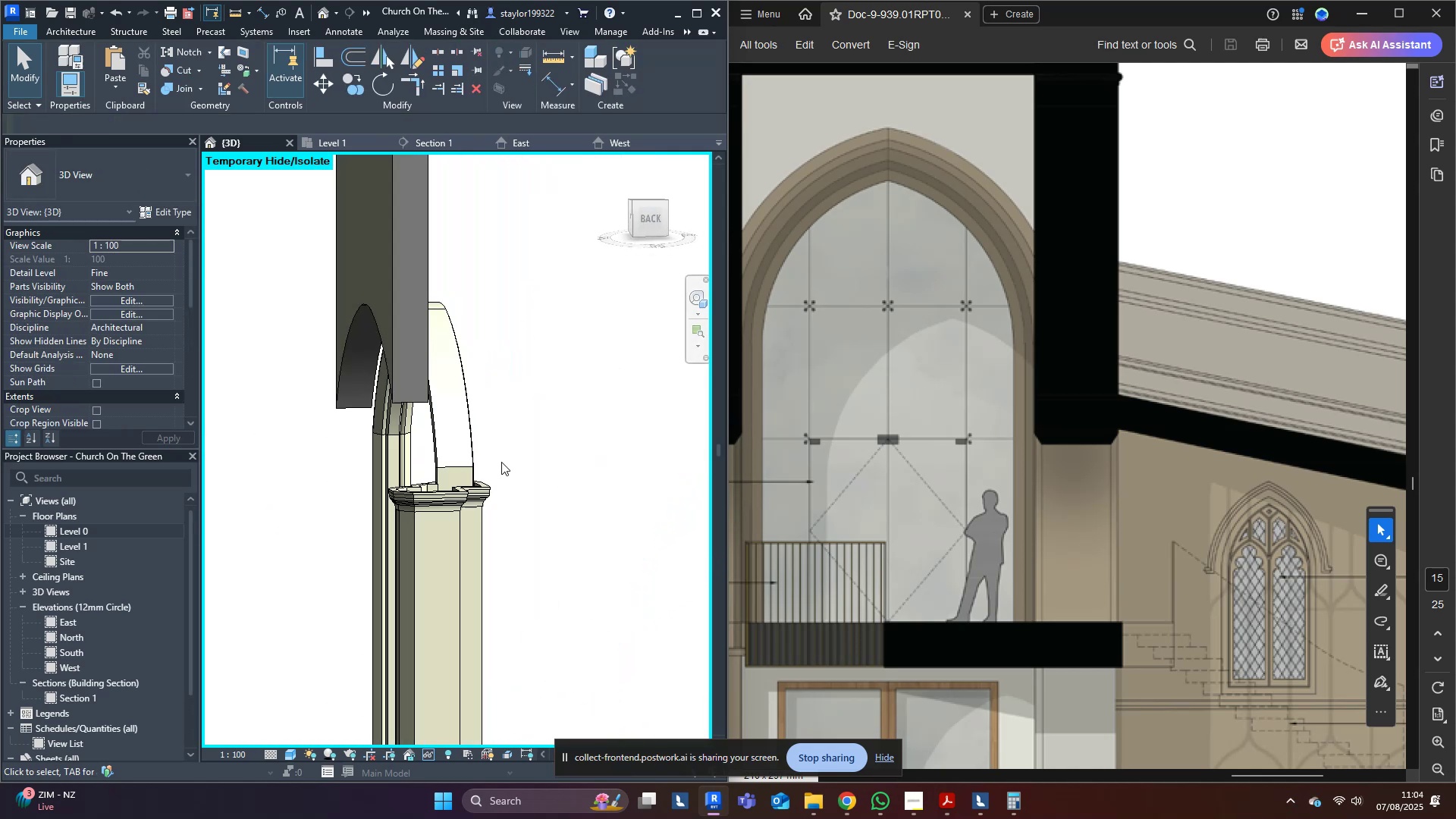 
double_click([435, 447])
 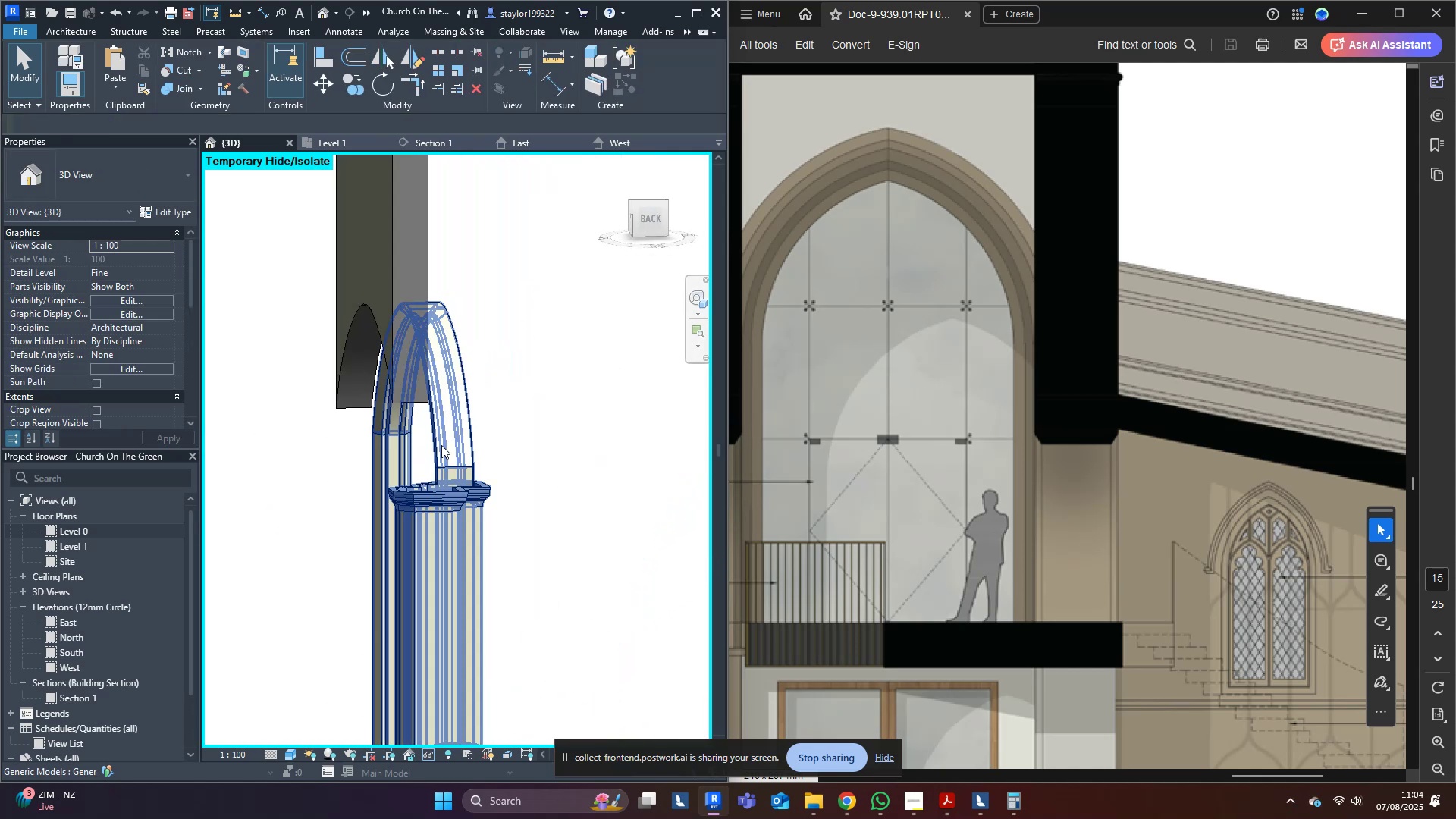 
triple_click([475, 434])
 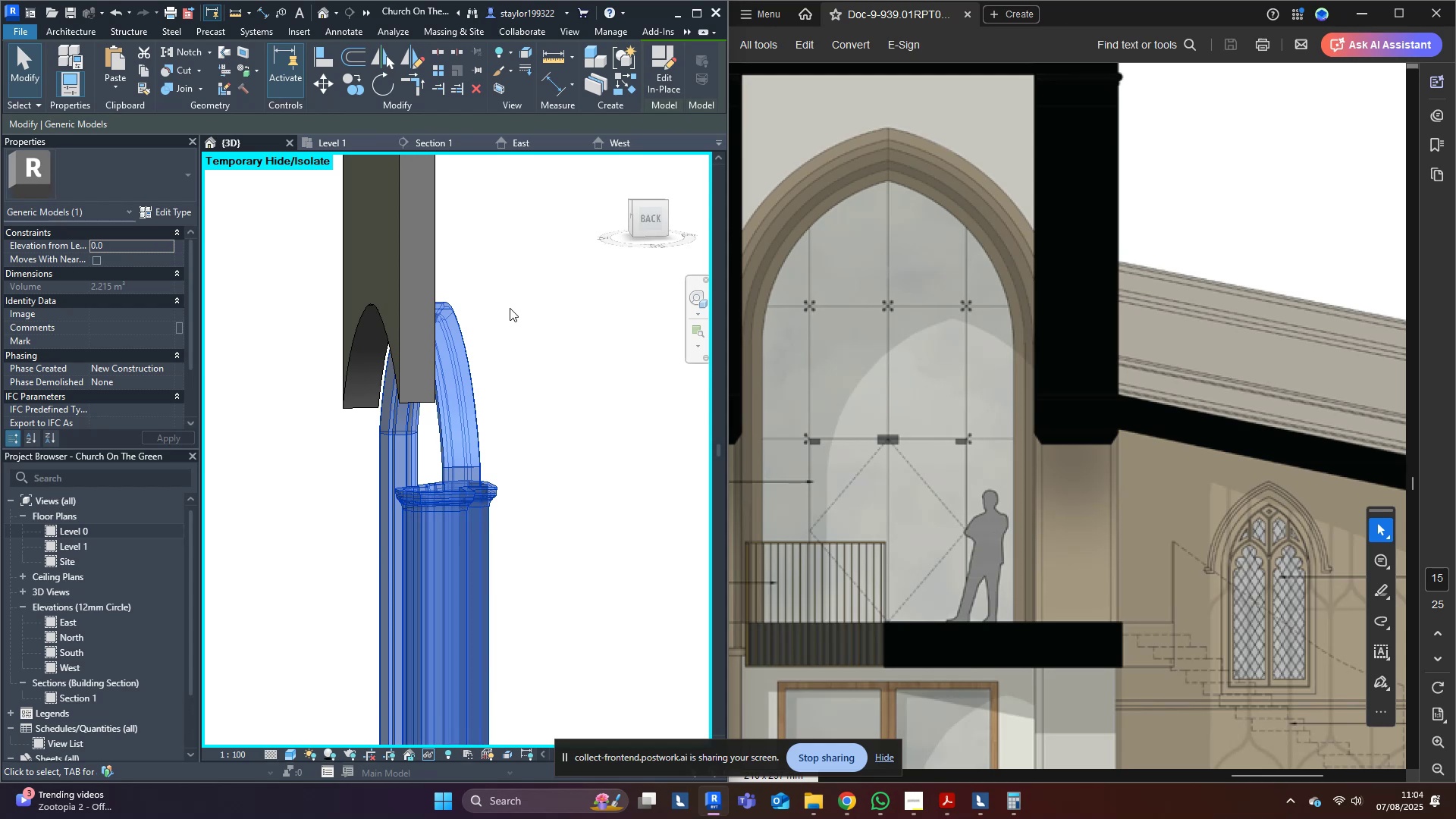 
wait(27.7)
 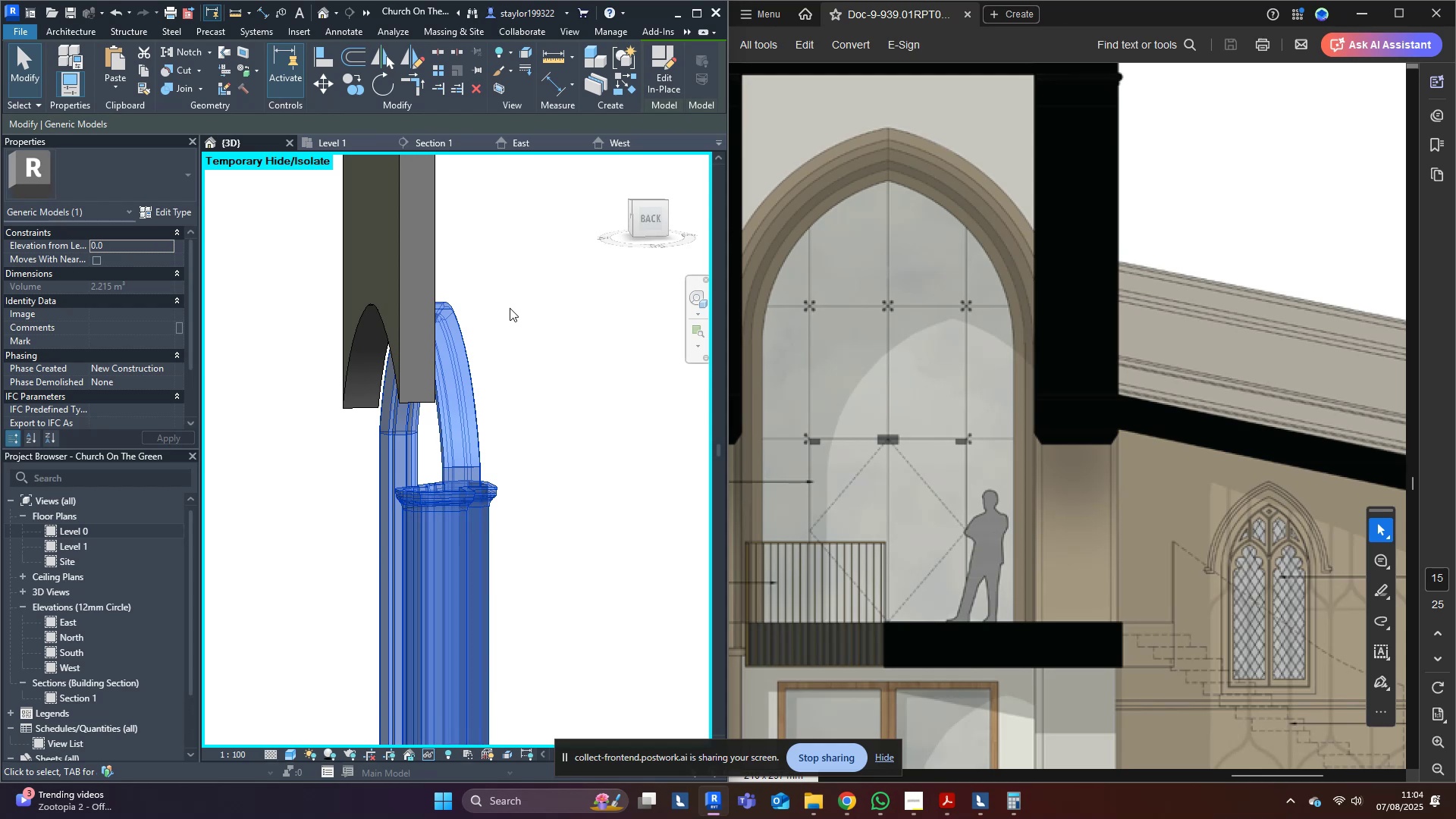 
middle_click([414, 436])
 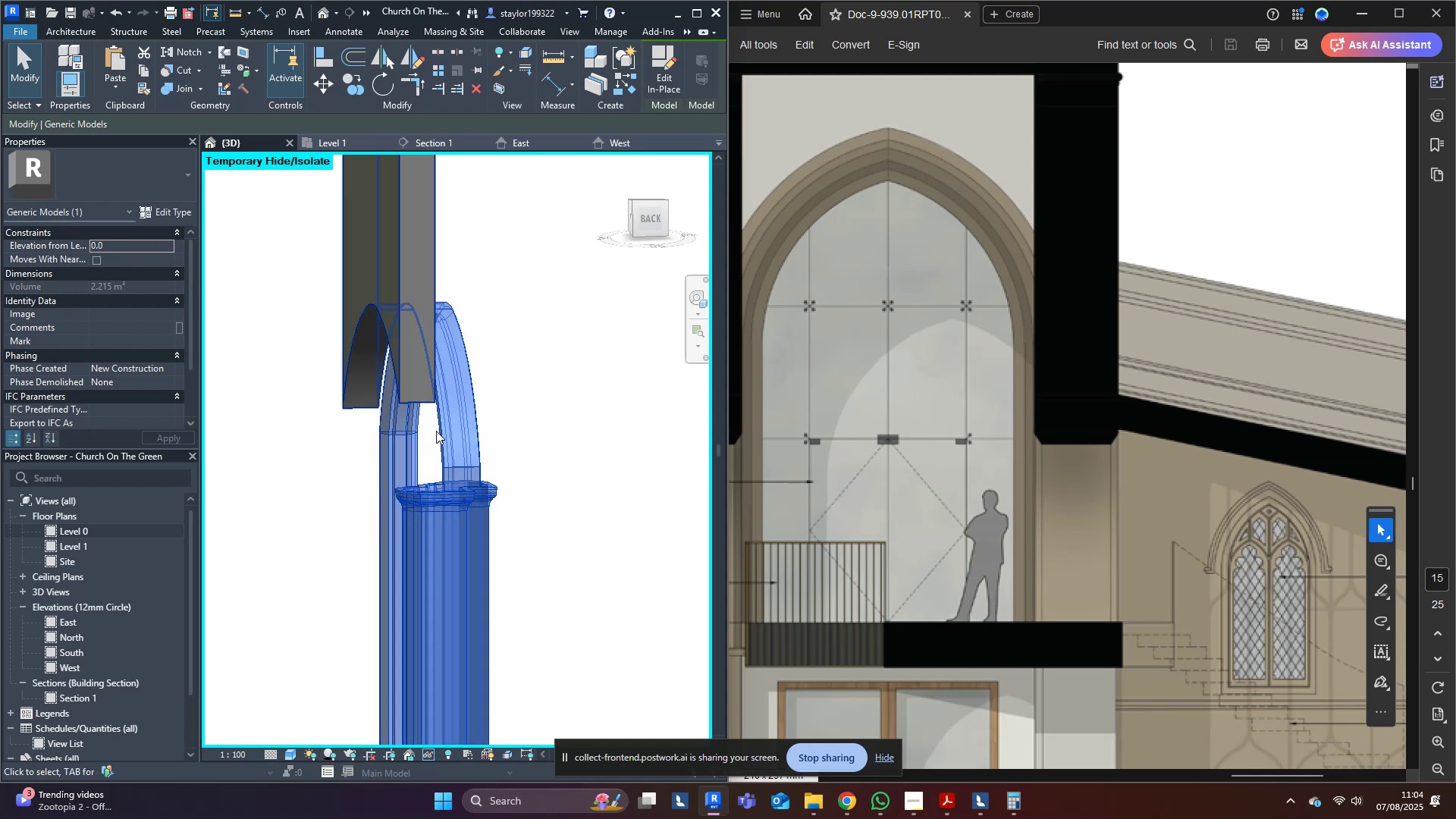 
scroll: coordinate [522, 420], scroll_direction: down, amount: 3.0
 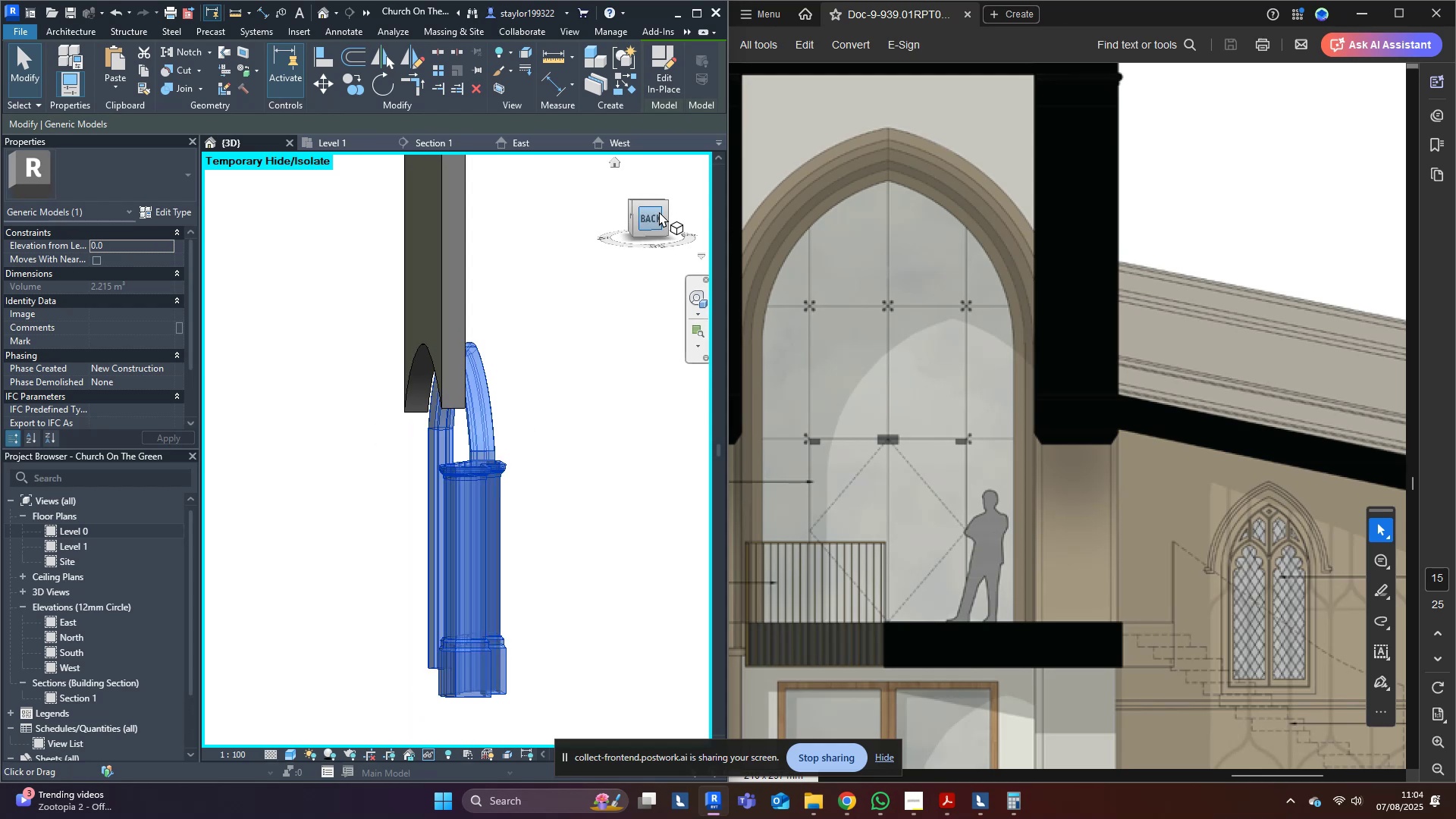 
left_click([658, 215])
 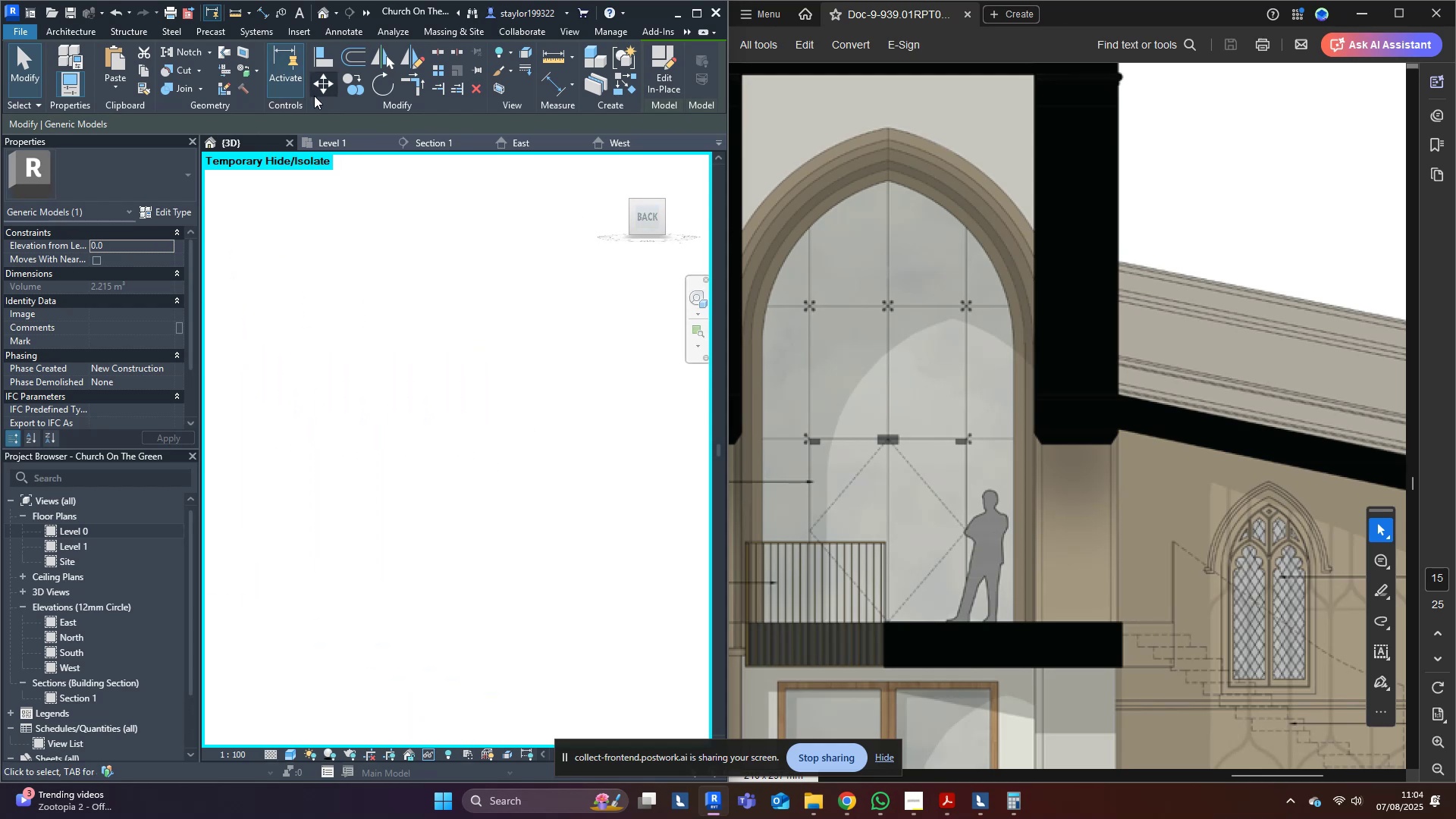 
left_click([319, 85])
 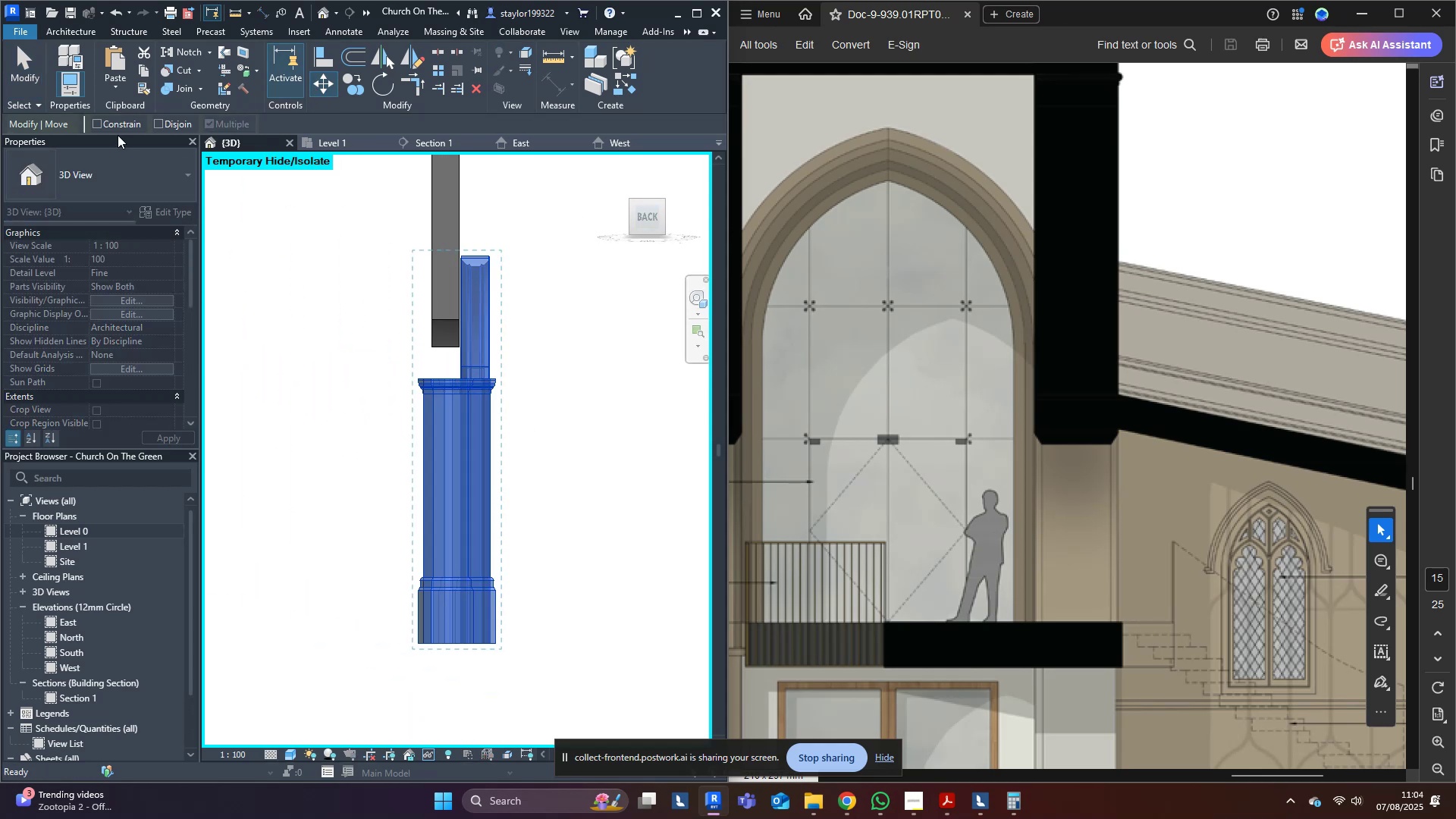 
left_click([165, 118])
 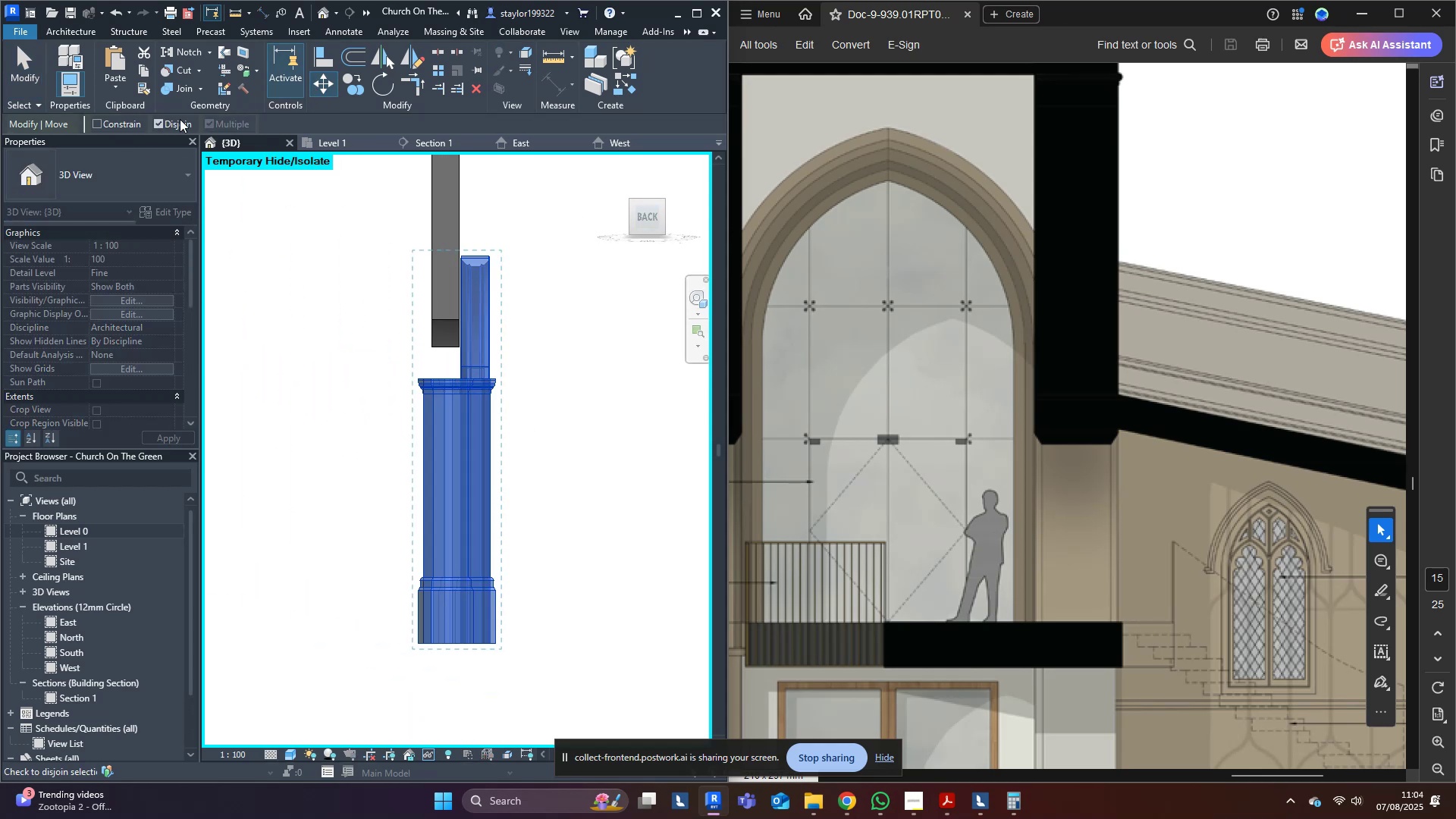 
scroll: coordinate [500, 278], scroll_direction: up, amount: 13.0
 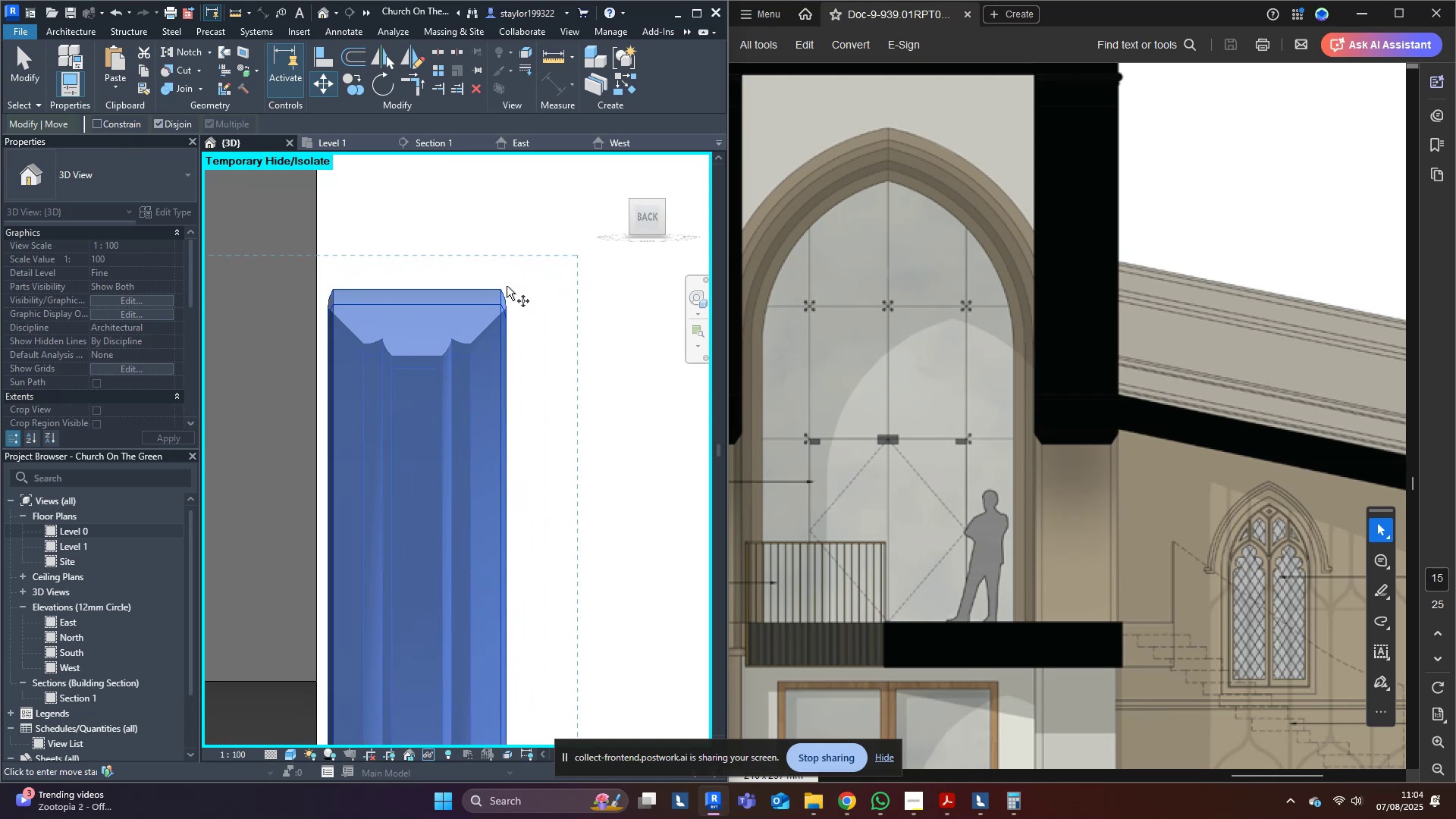 
left_click([498, 289])
 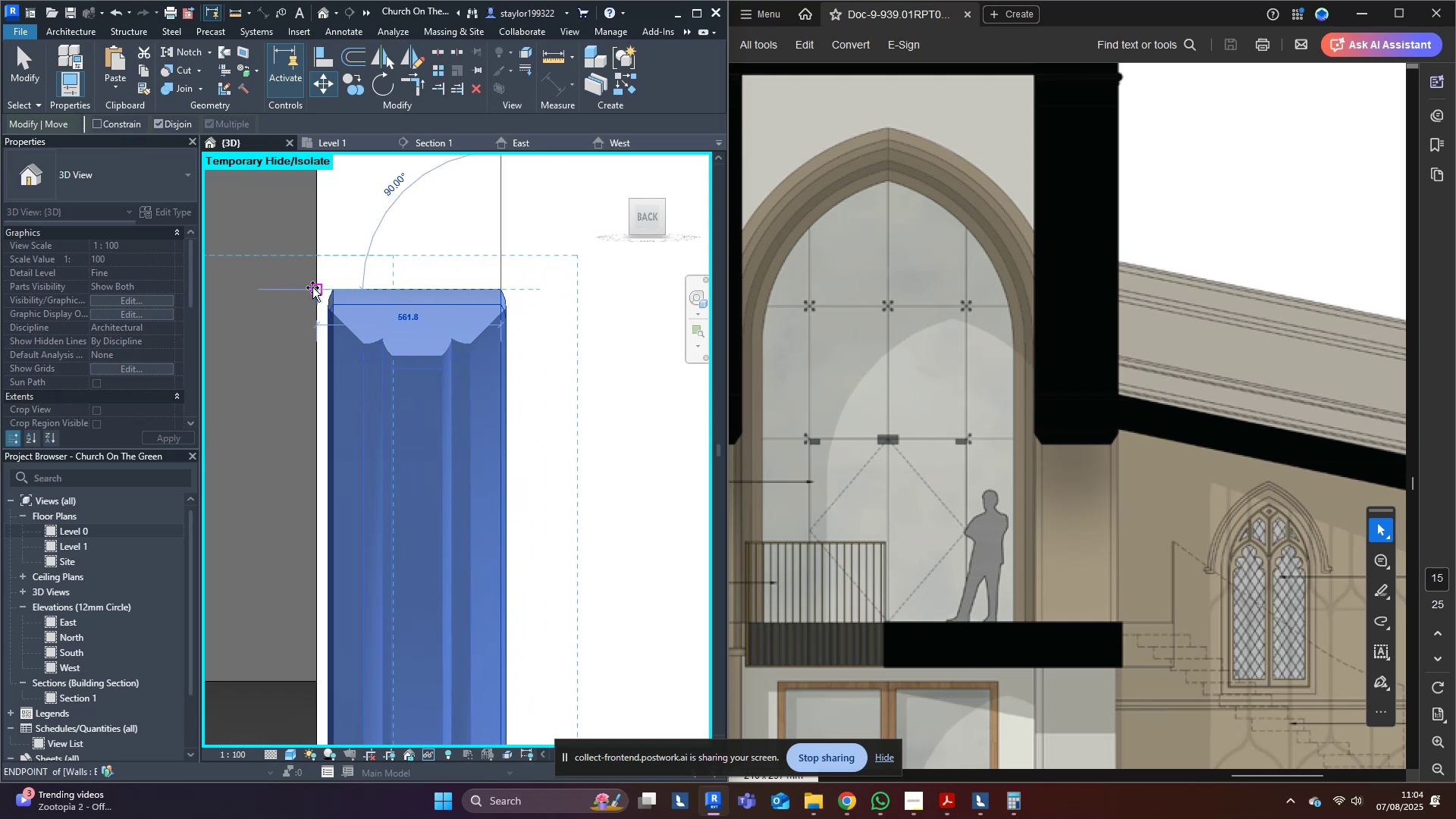 
left_click([312, 287])
 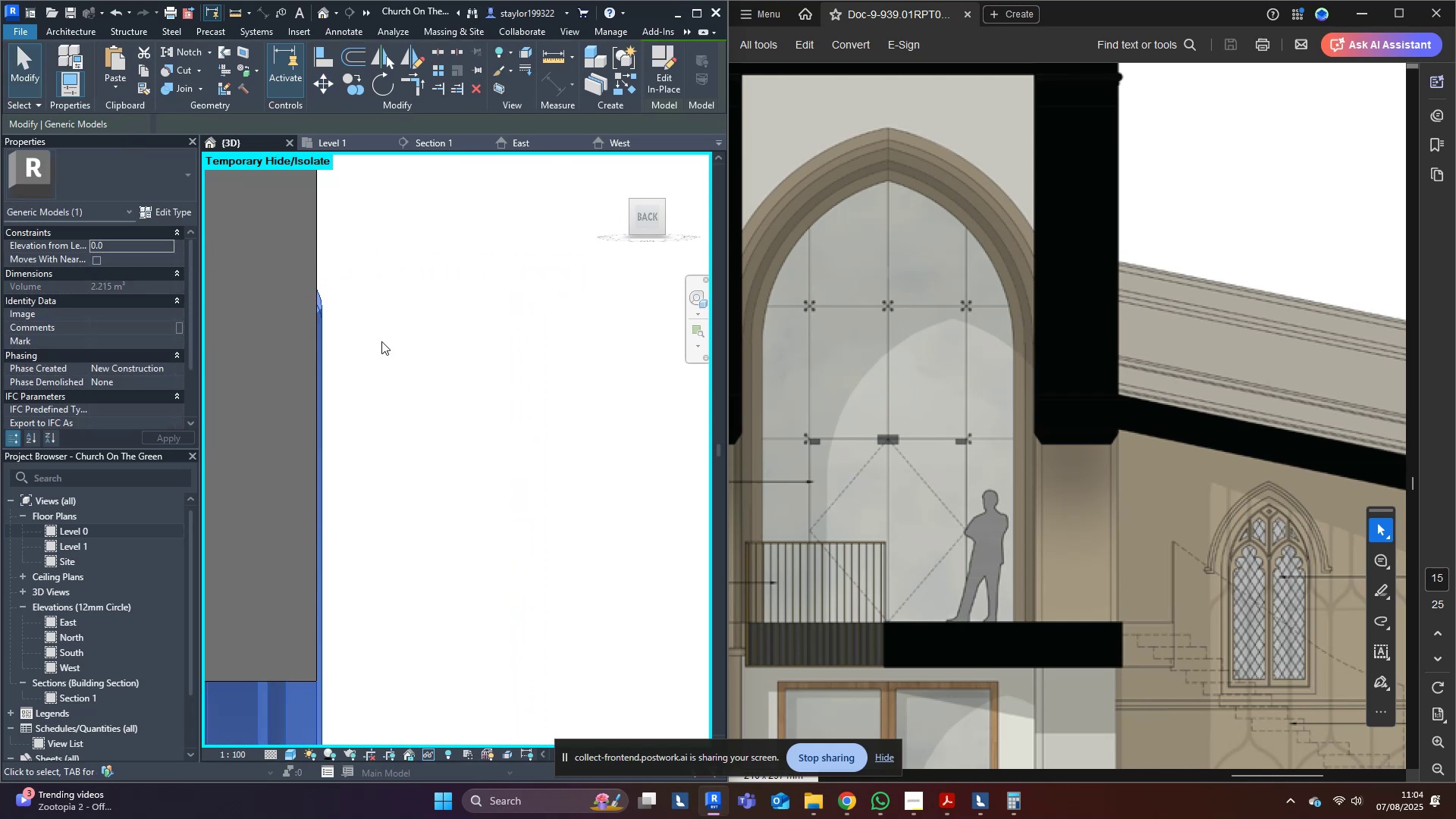 
scroll: coordinate [303, 435], scroll_direction: down, amount: 15.0
 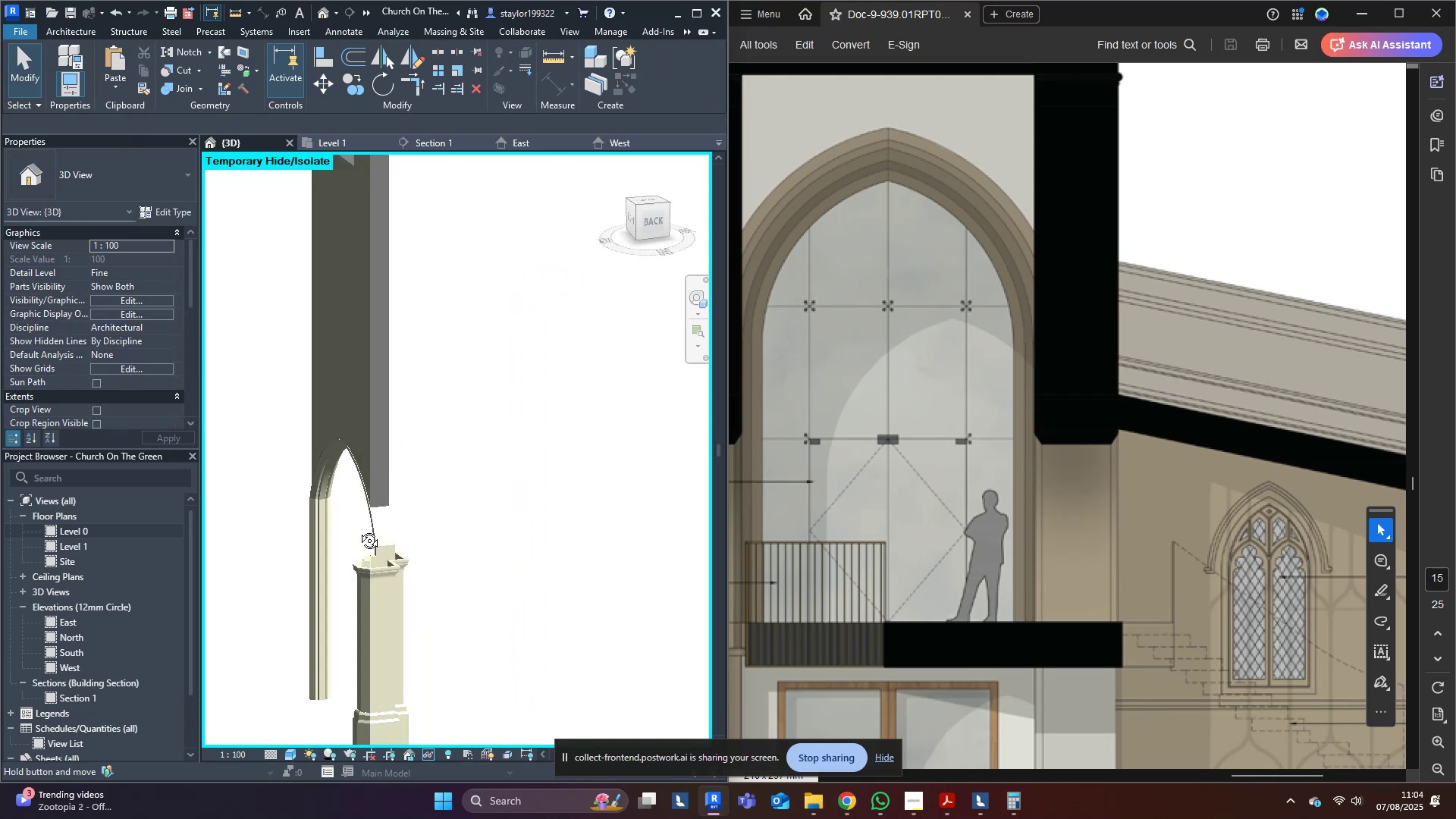 
left_click([303, 435])
 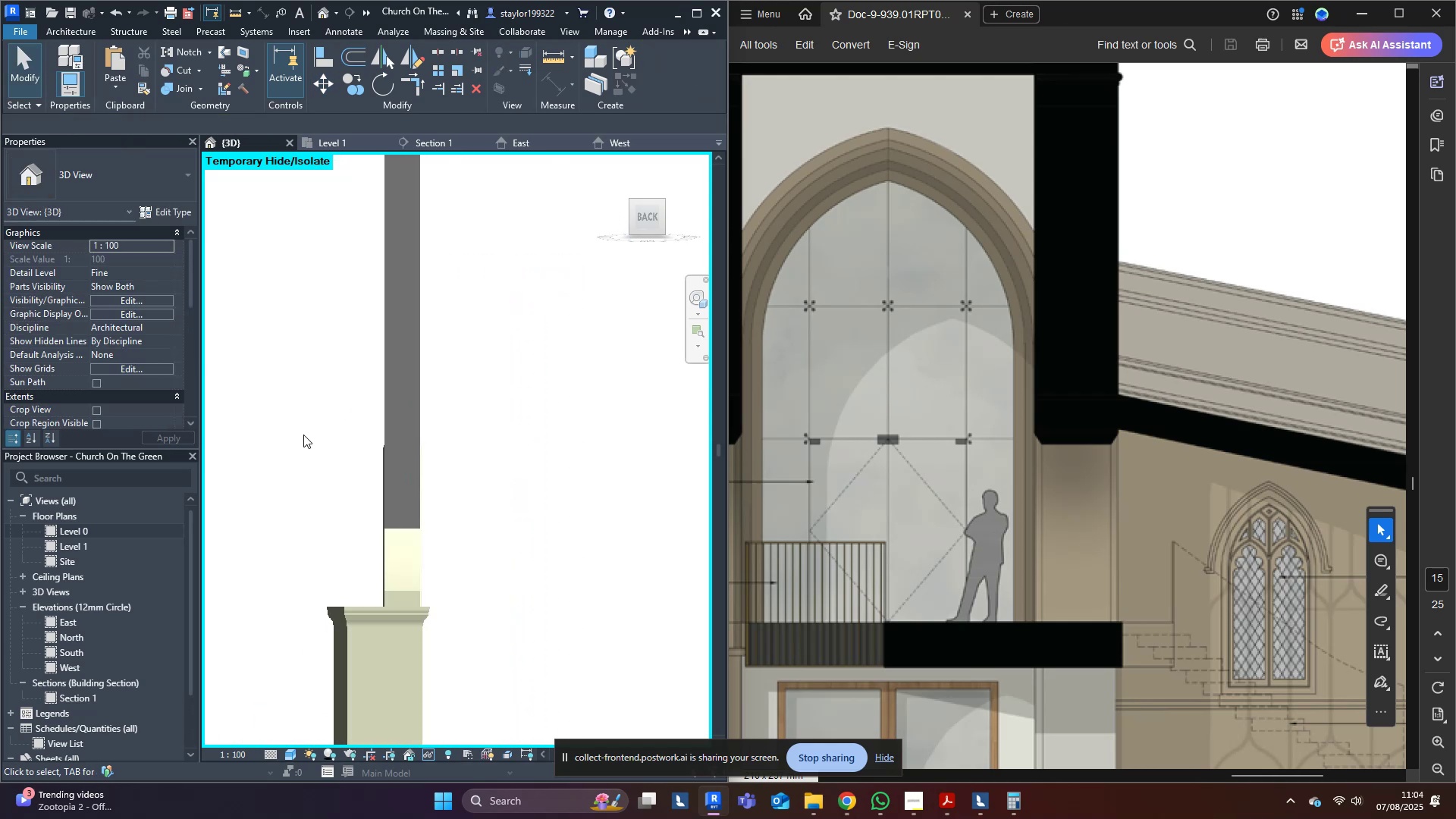 
hold_key(key=ShiftLeft, duration=0.61)
 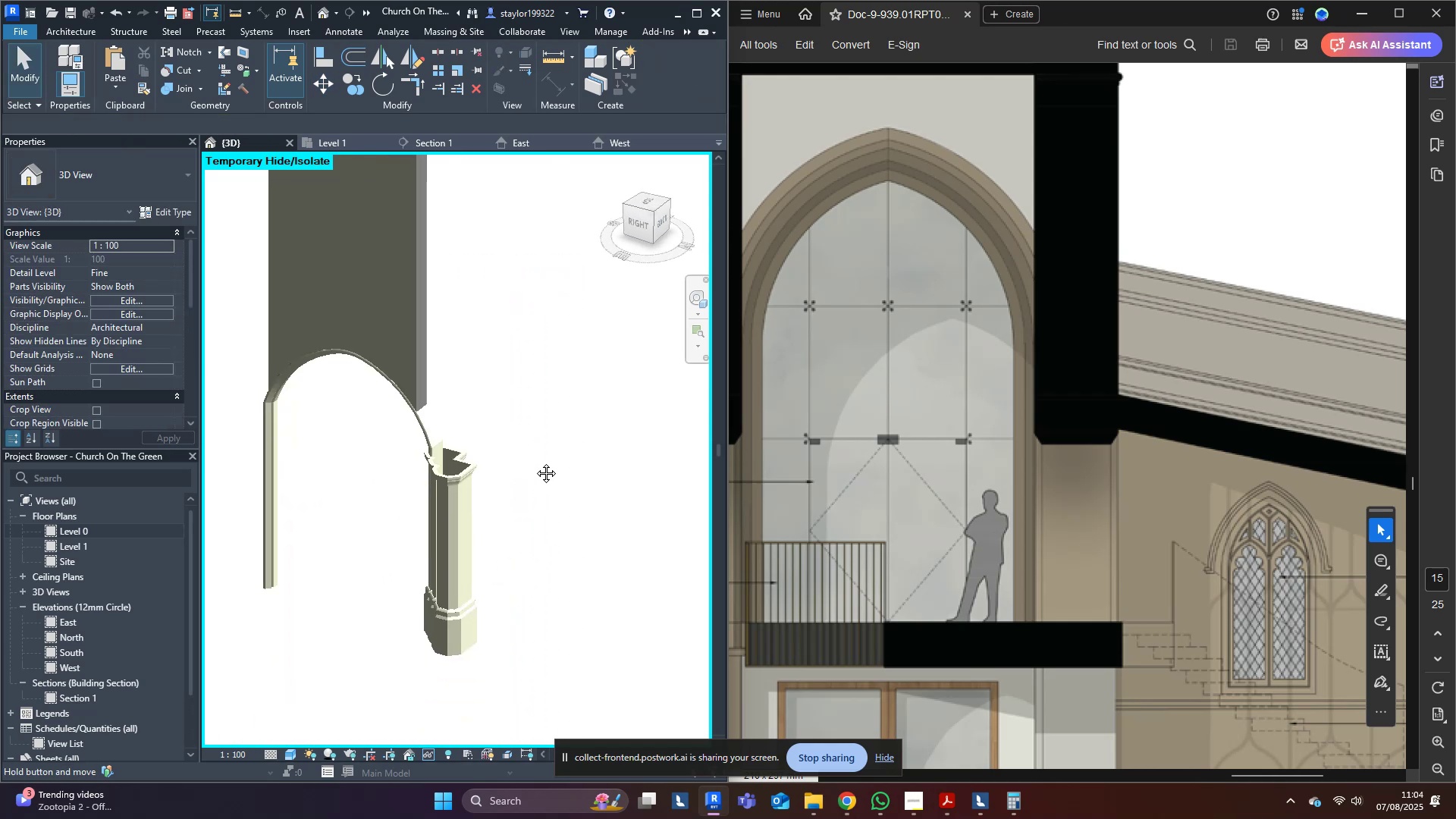 
type(hr)
 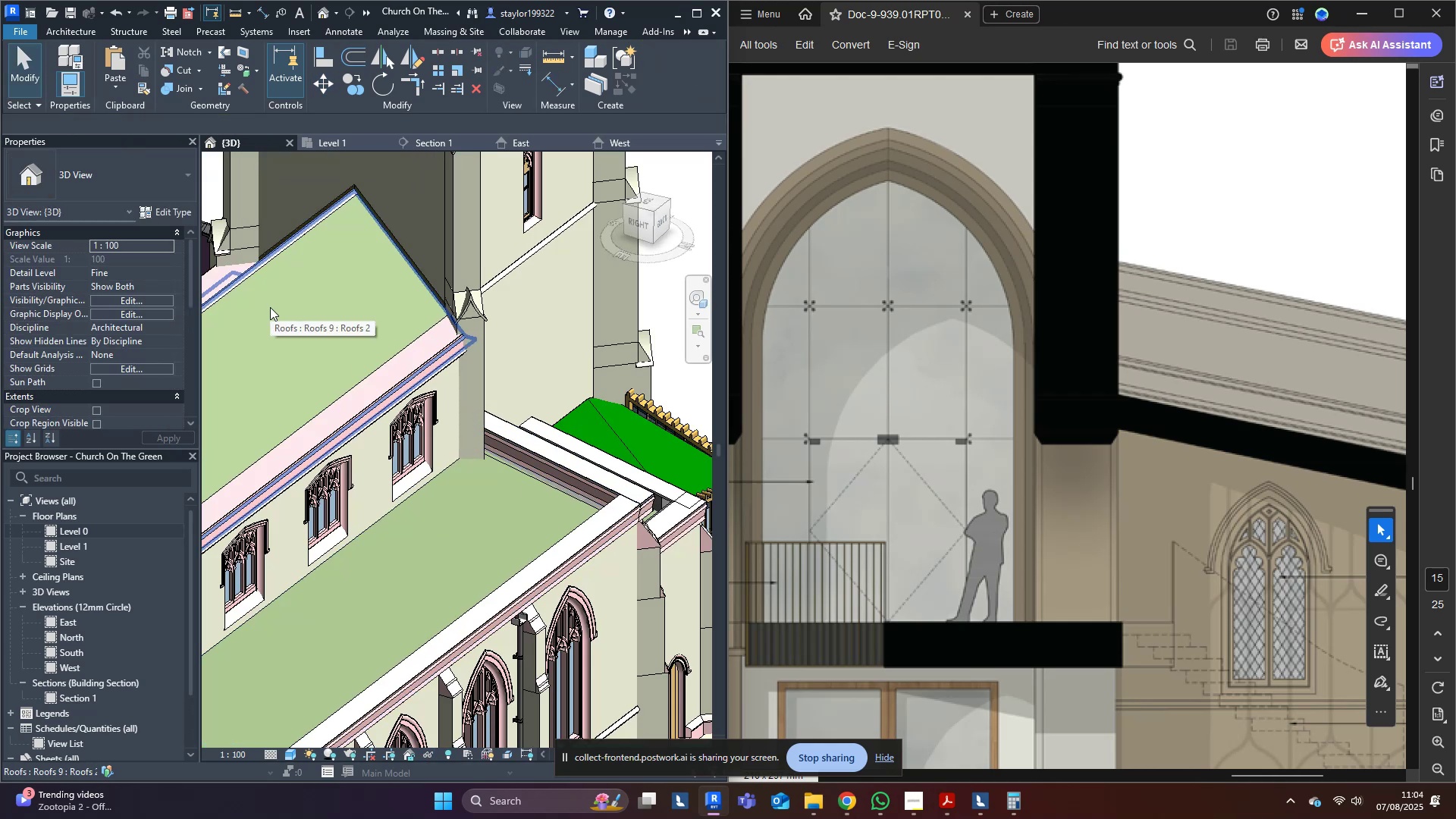 
scroll: coordinate [460, 326], scroll_direction: down, amount: 2.0
 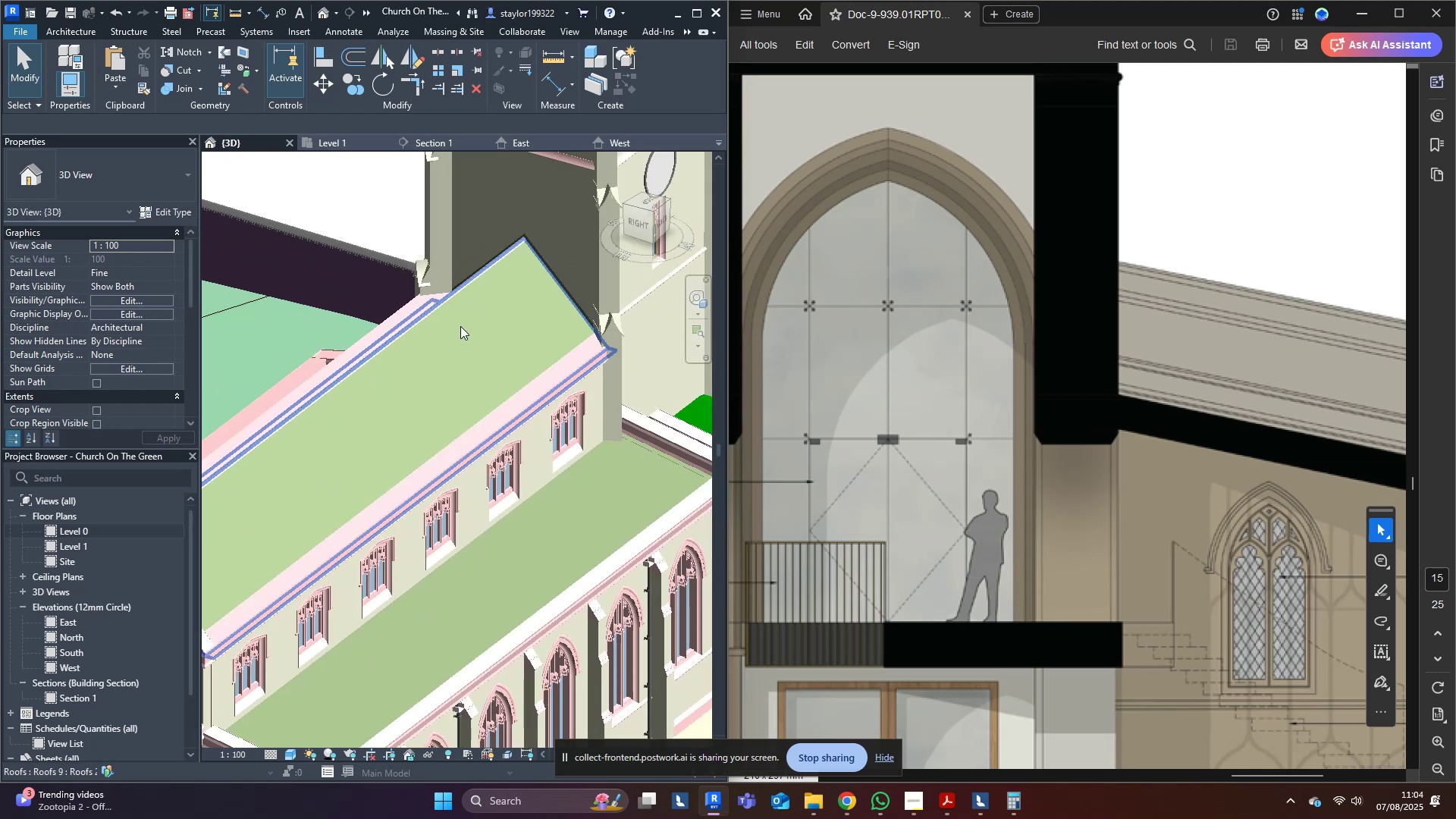 
left_click([460, 326])
 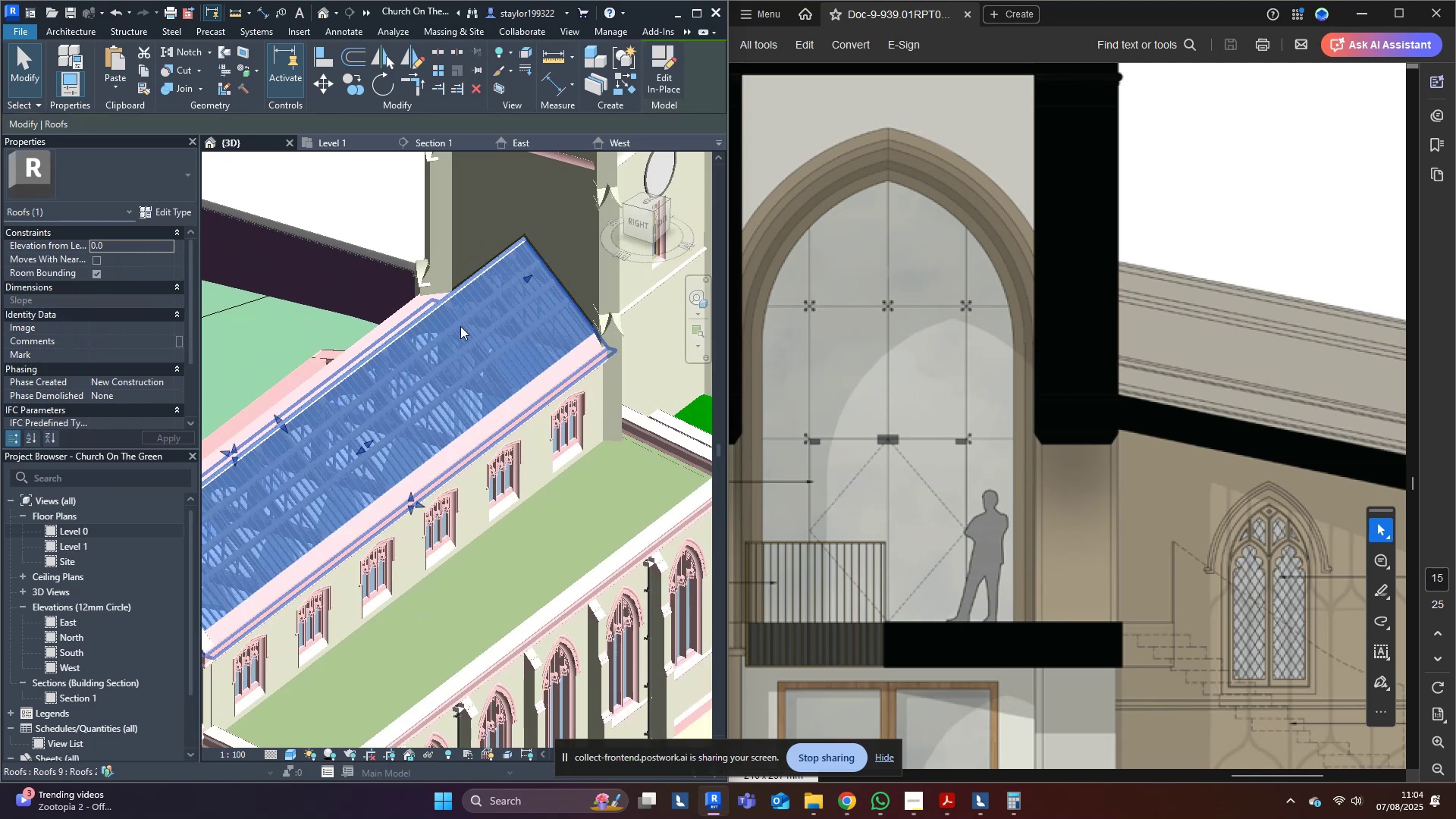 
hold_key(key=ControlLeft, duration=1.52)
double_click([485, 485])
 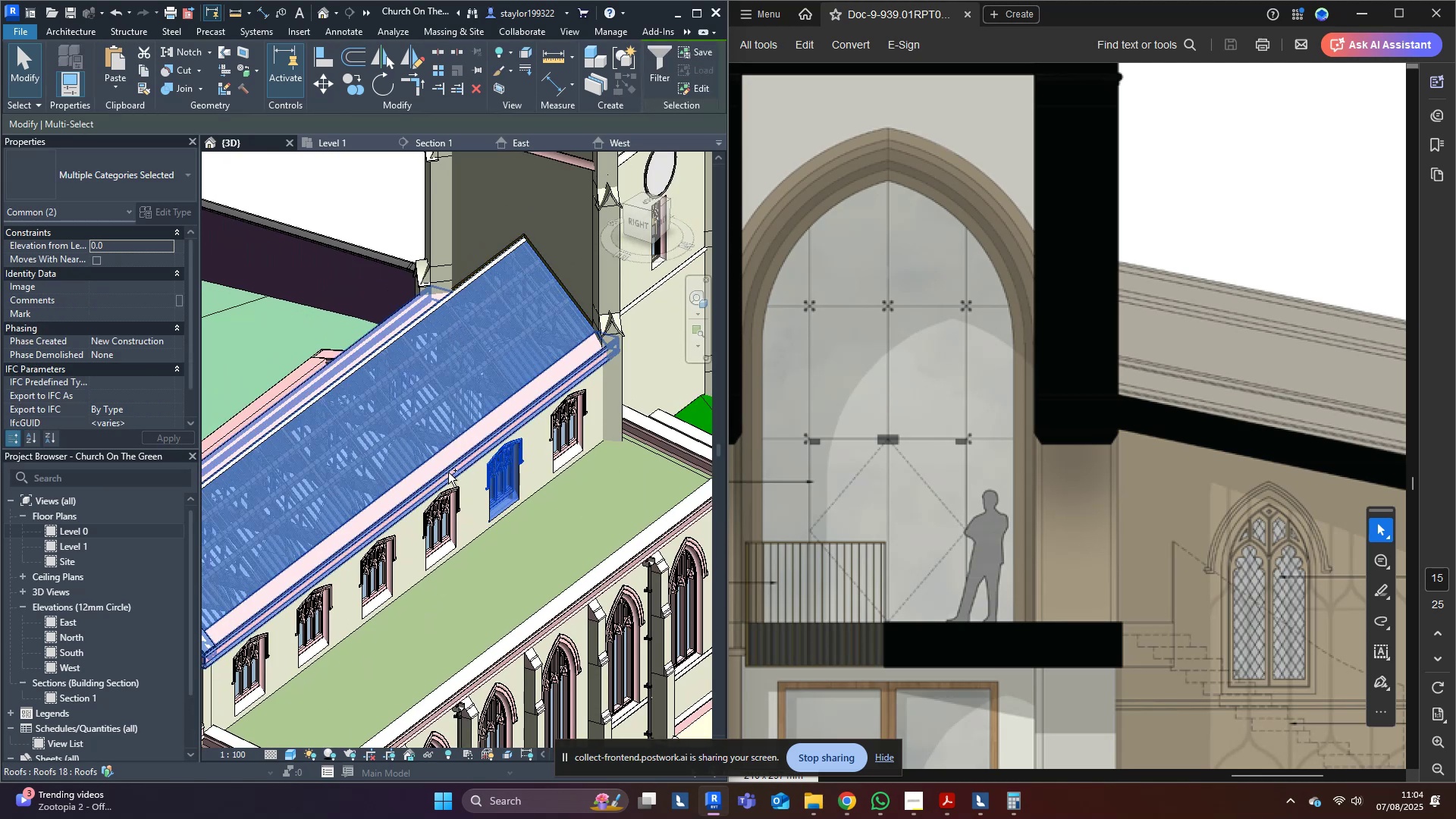 
triple_click([447, 472])
 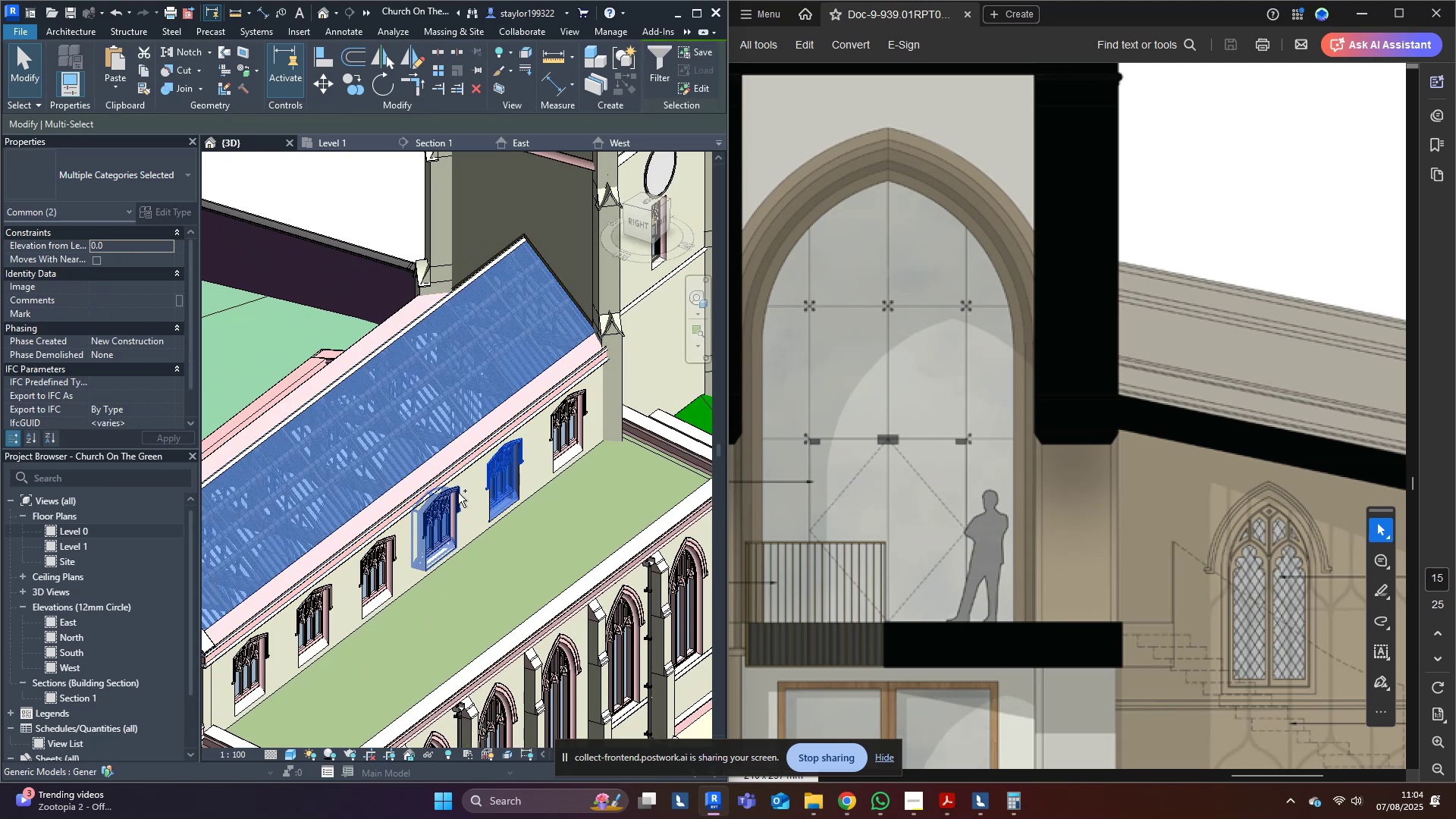 
left_click([460, 494])
 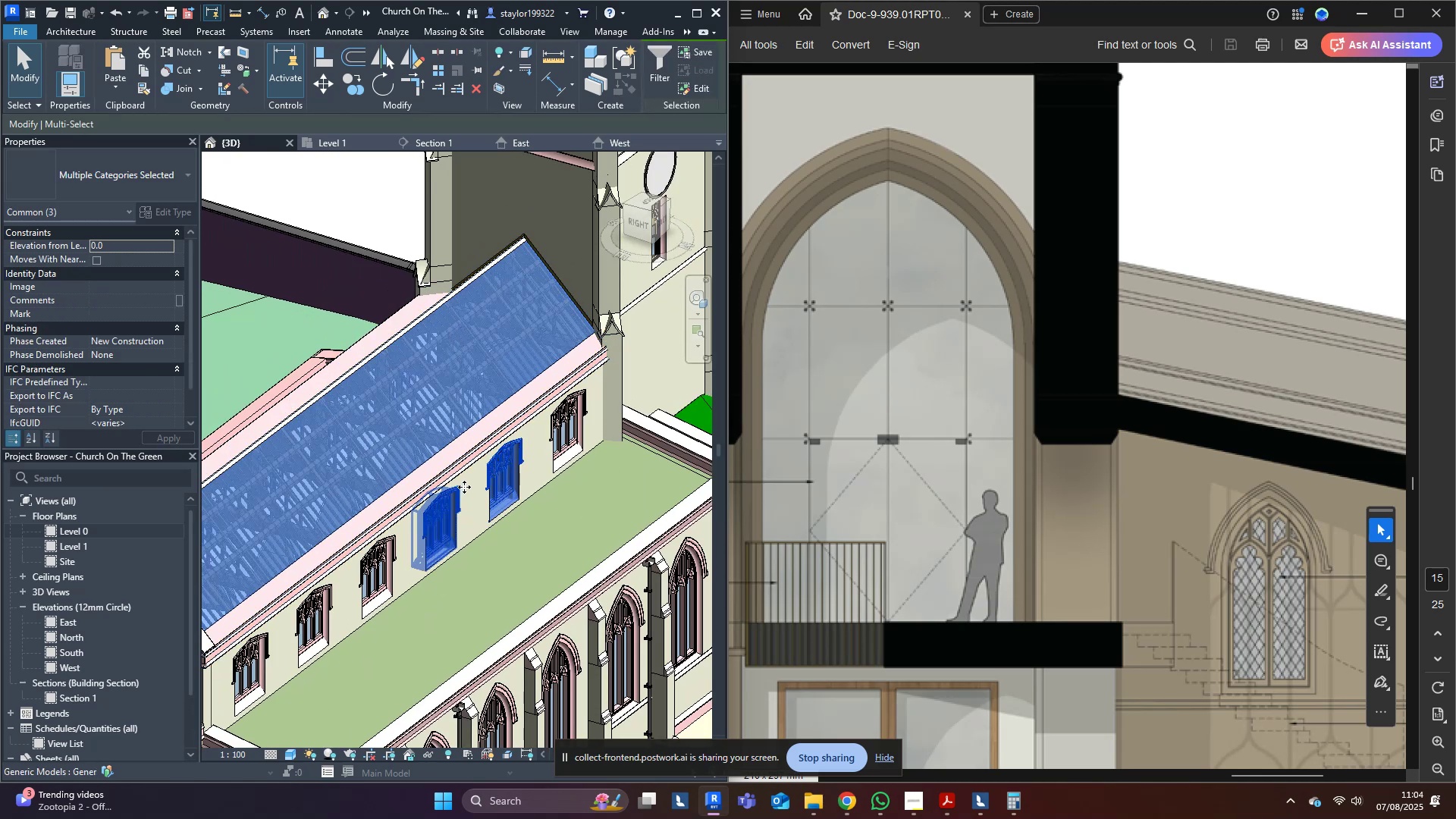 
hold_key(key=ControlLeft, duration=1.37)
double_click([465, 487])
 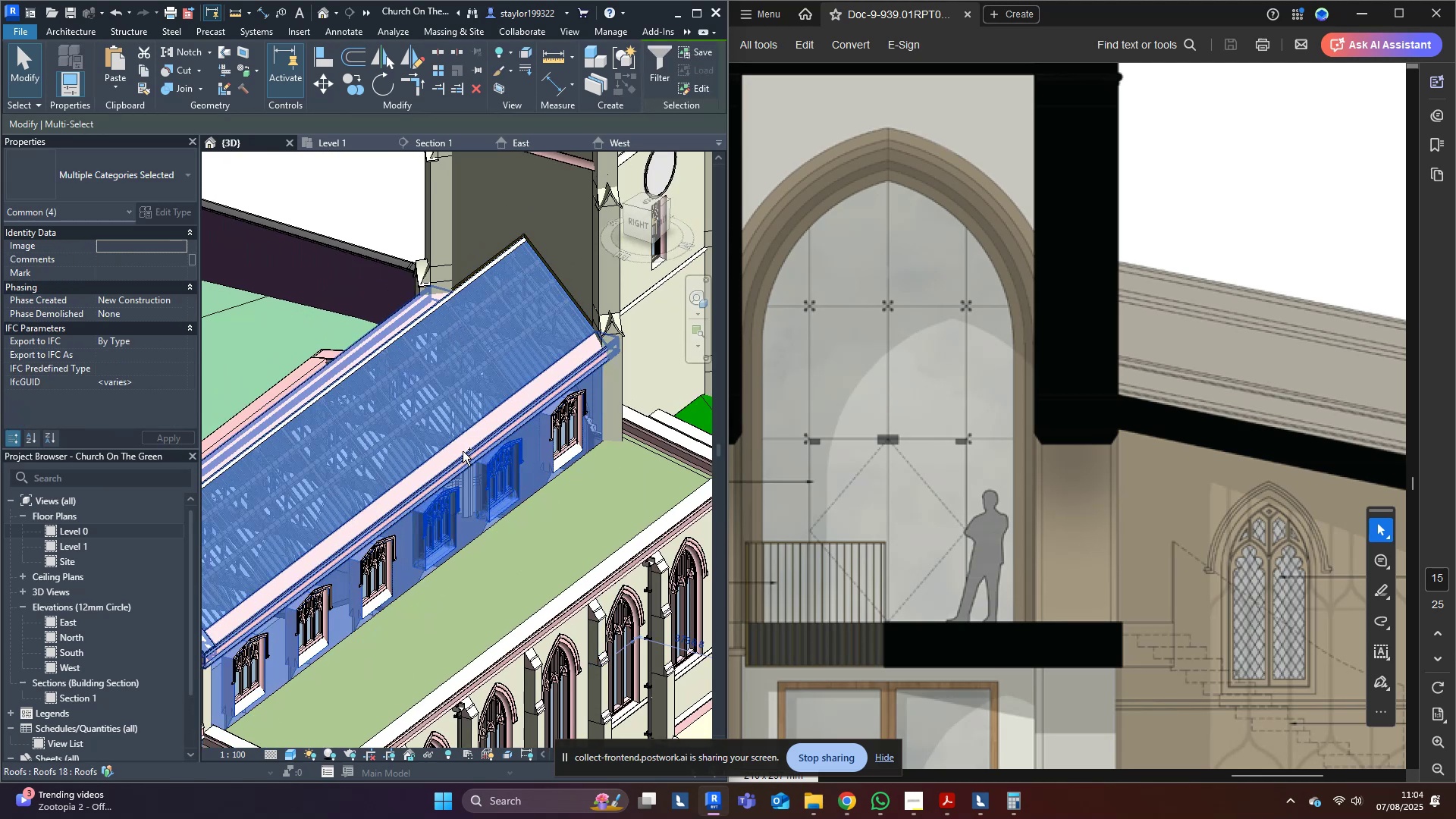 
left_click([463, 451])
 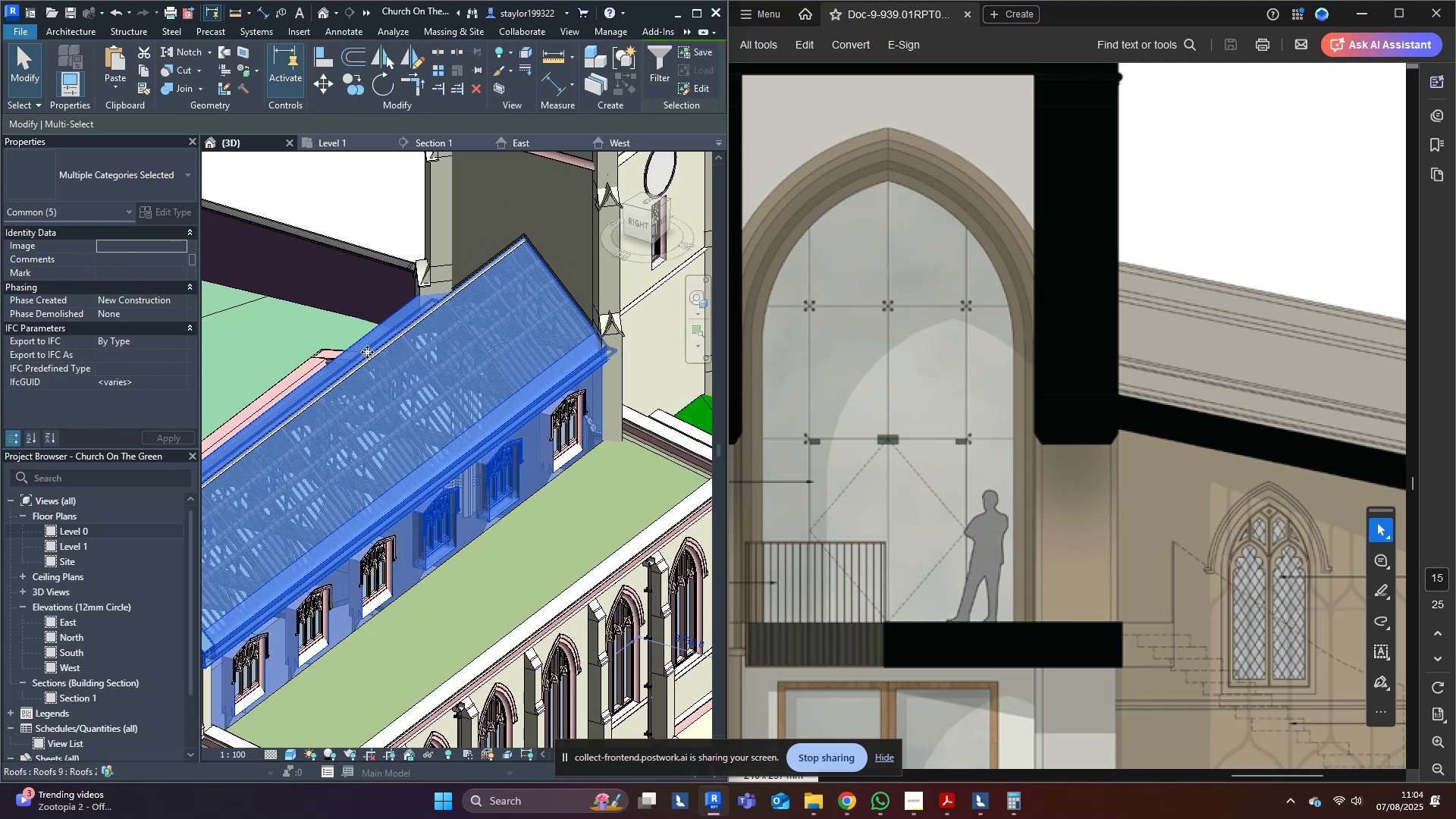 
type(hh)
 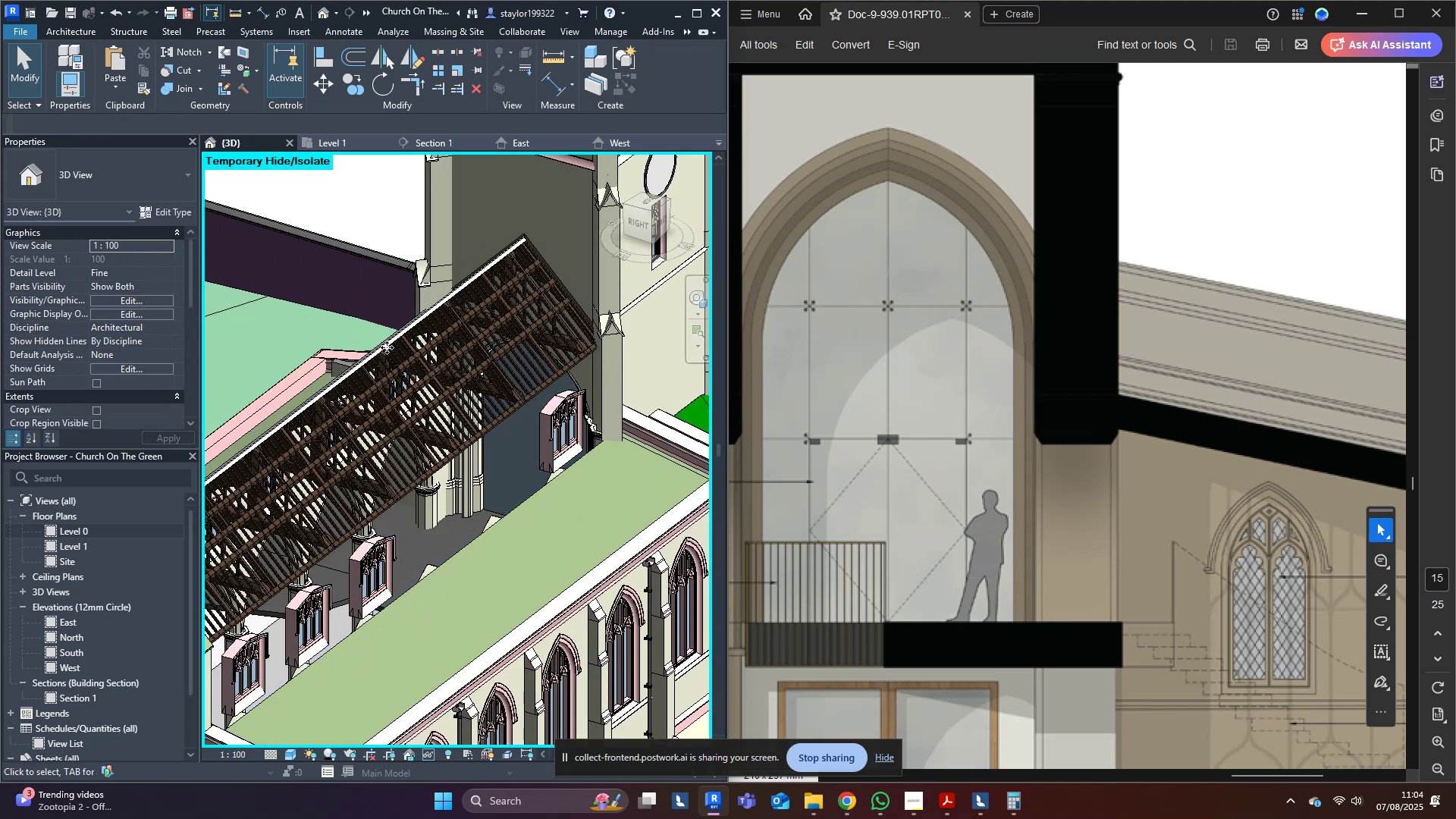 
left_click([441, 357])
 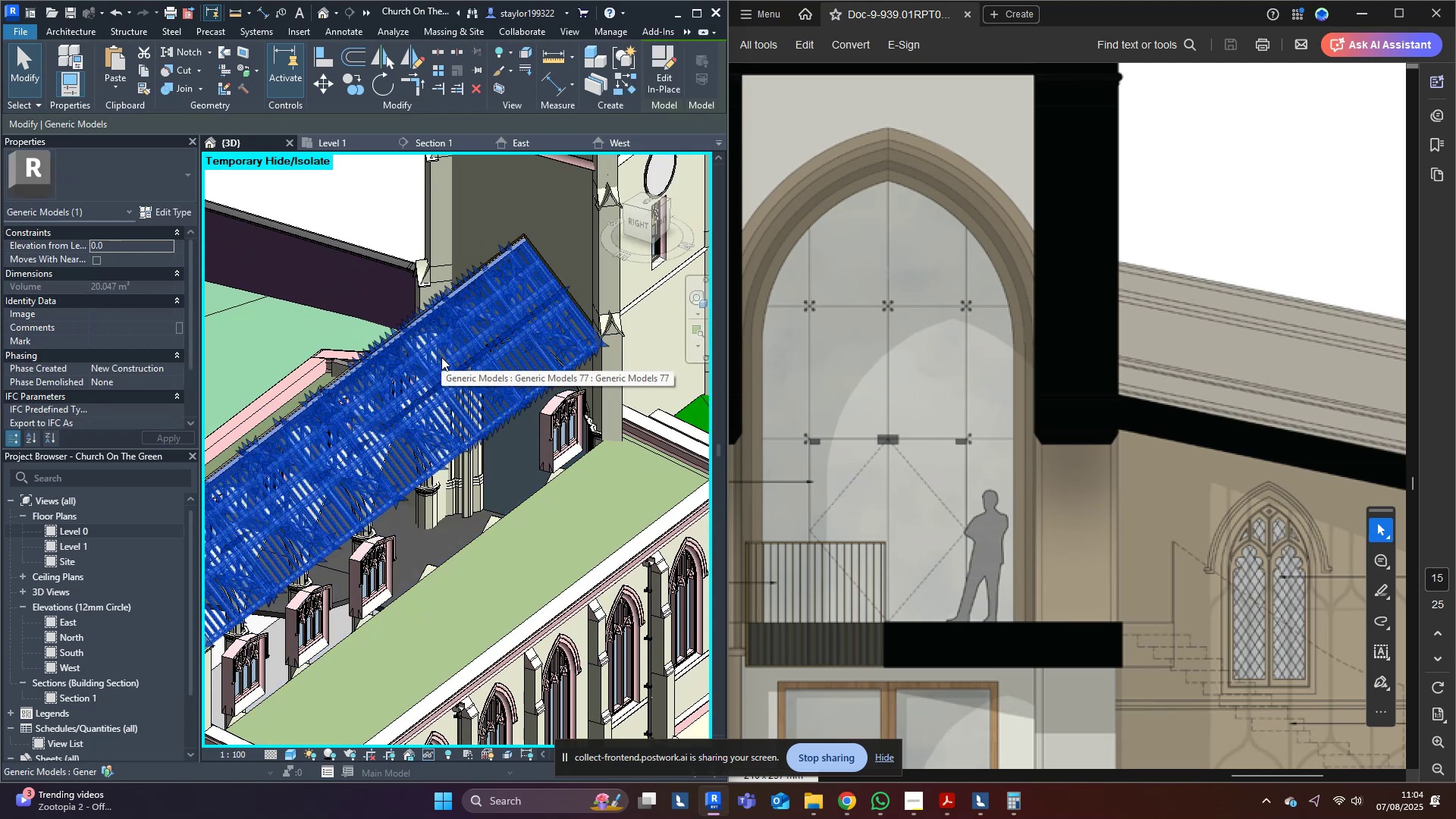 
type(hh)
 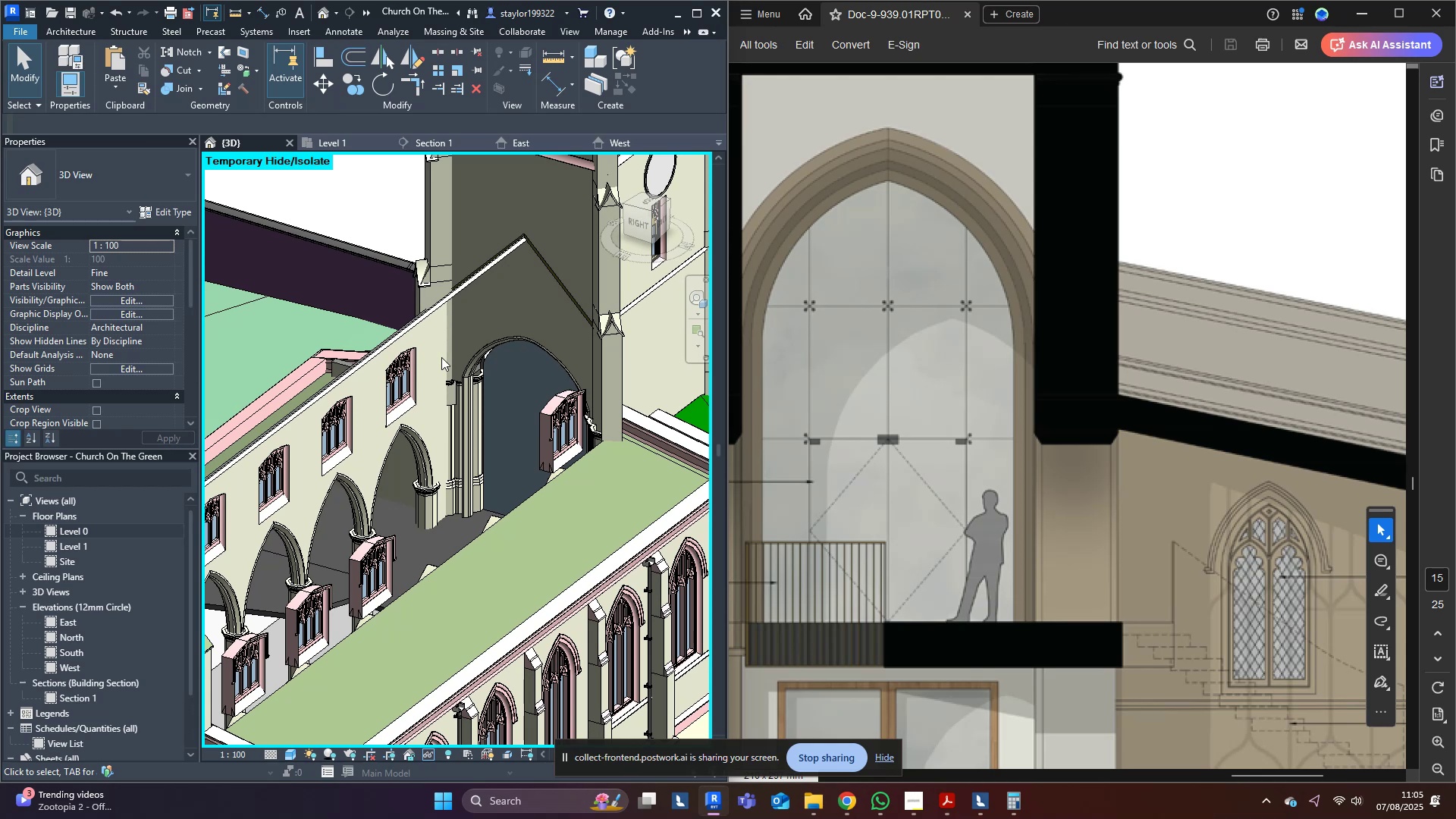 
hold_key(key=ShiftLeft, duration=0.95)
 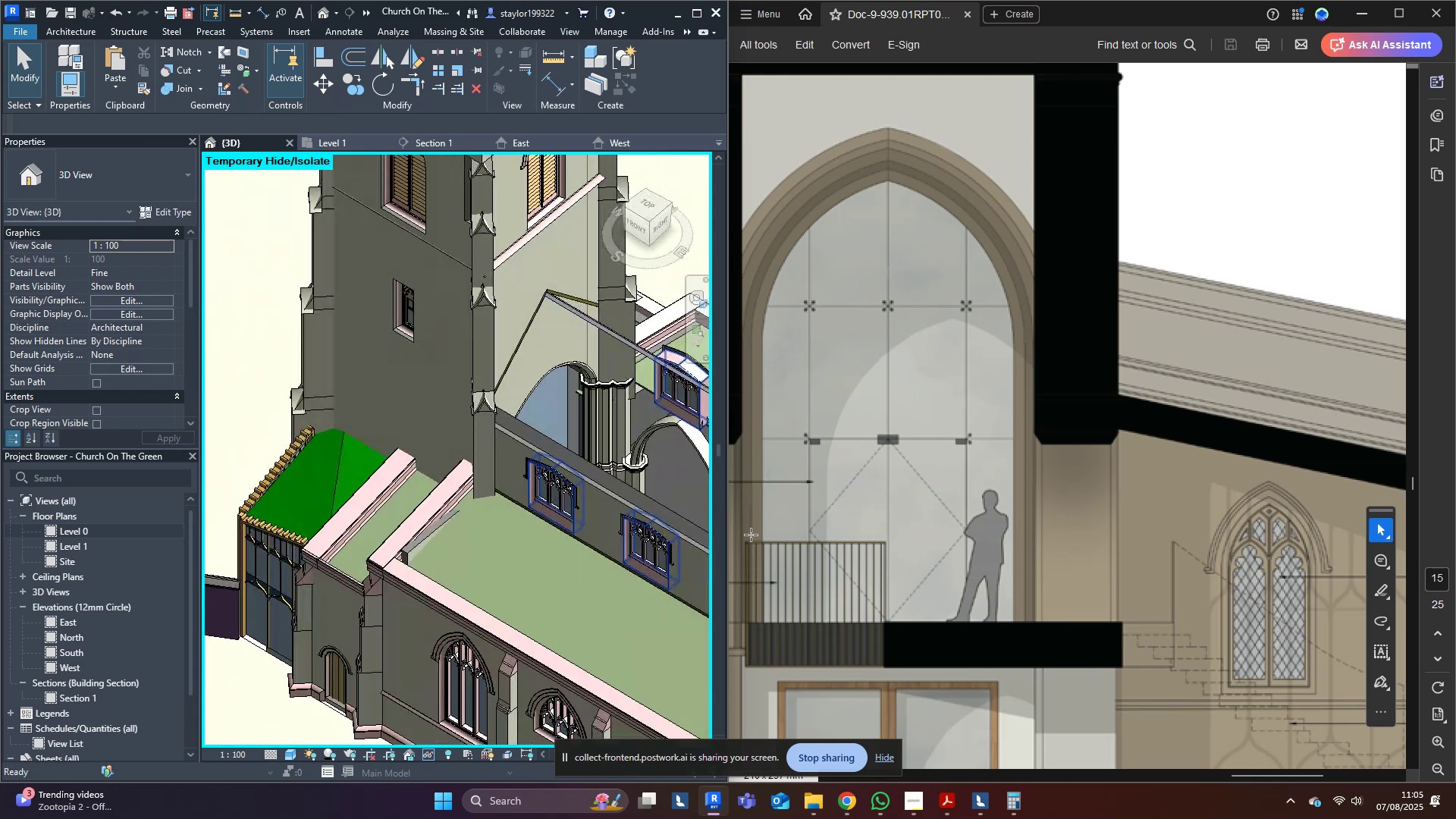 
scroll: coordinate [686, 513], scroll_direction: up, amount: 5.0
 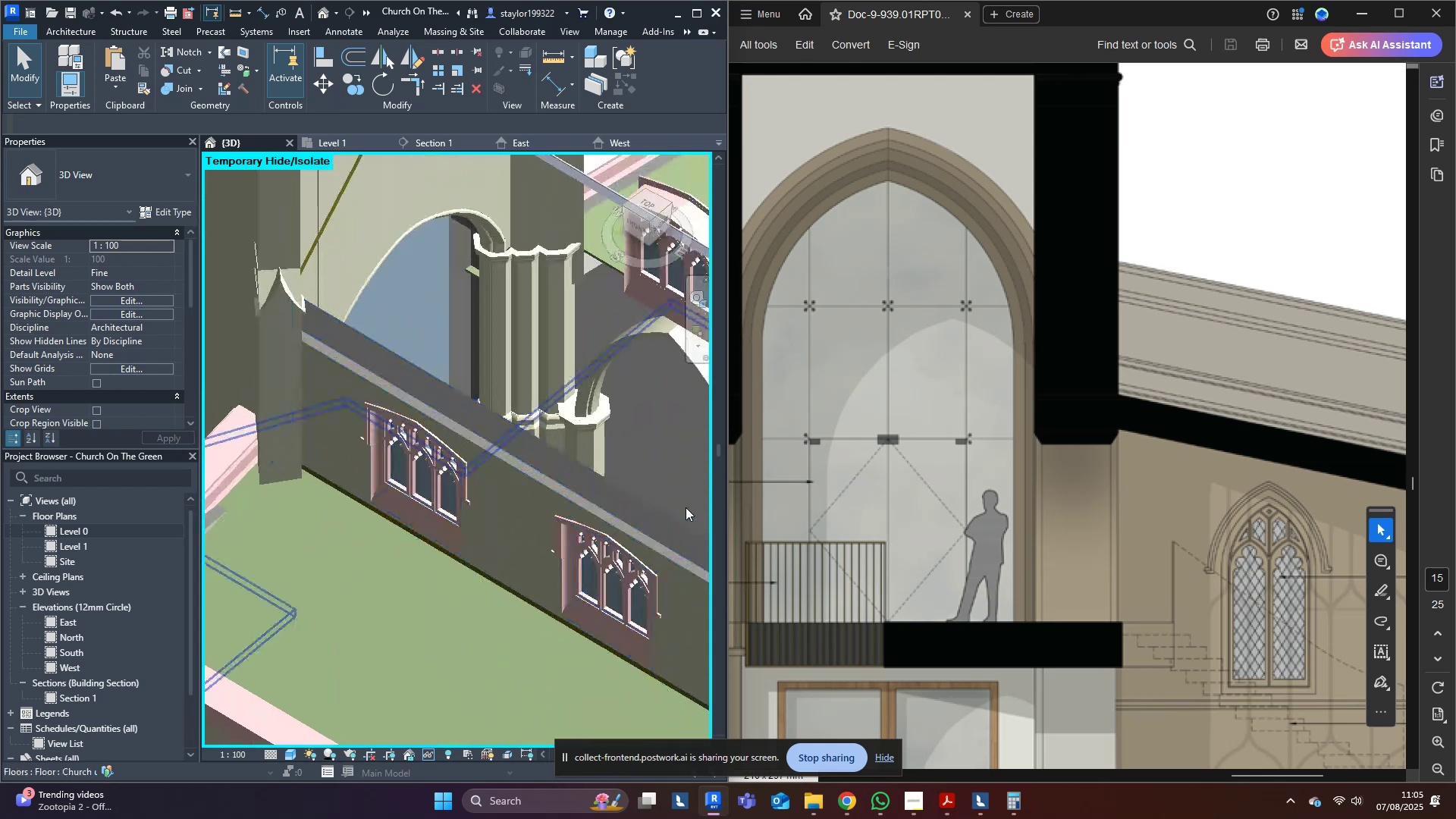 
hold_key(key=ShiftLeft, duration=0.33)
 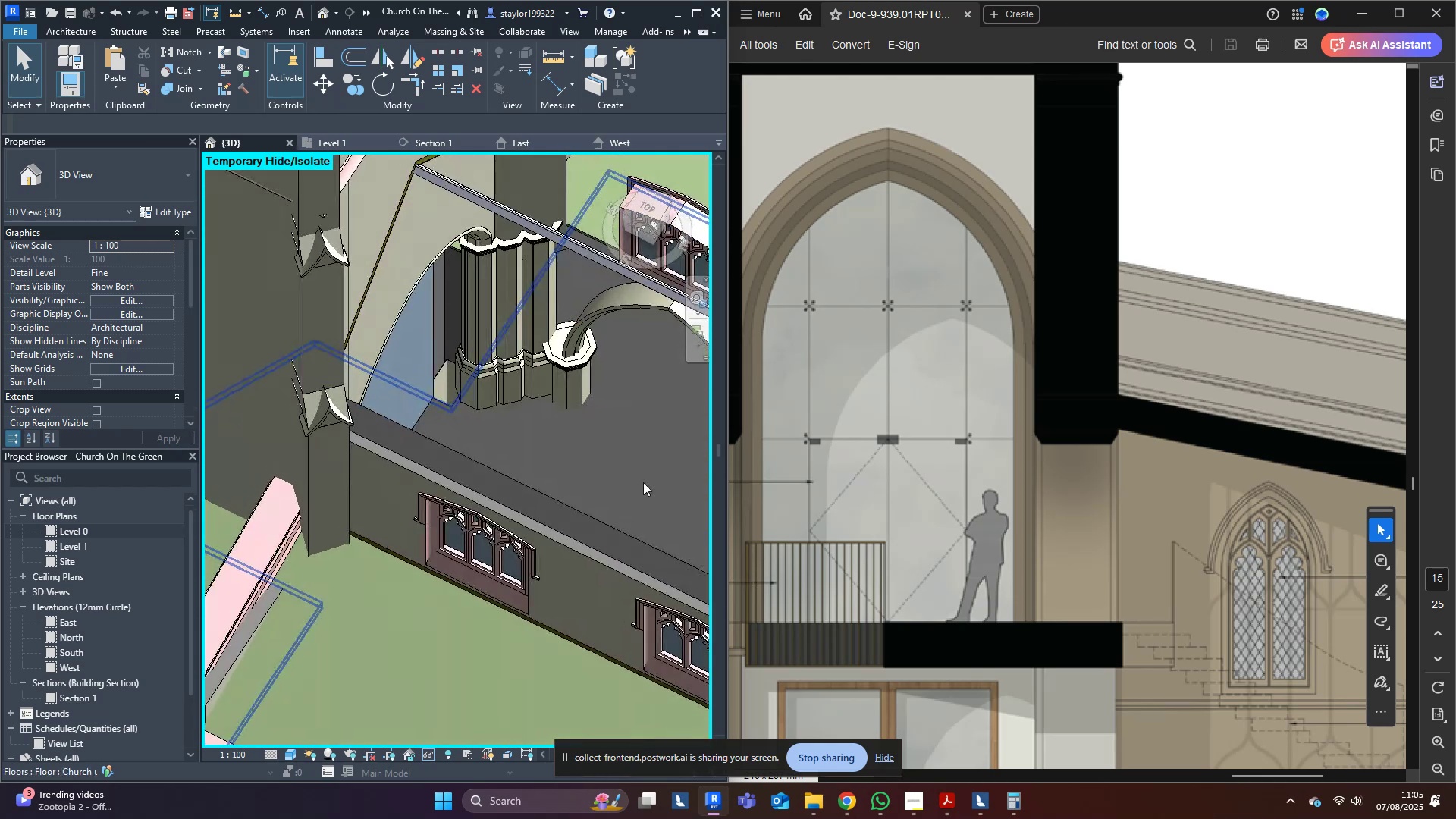 
scroll: coordinate [604, 452], scroll_direction: up, amount: 4.0
 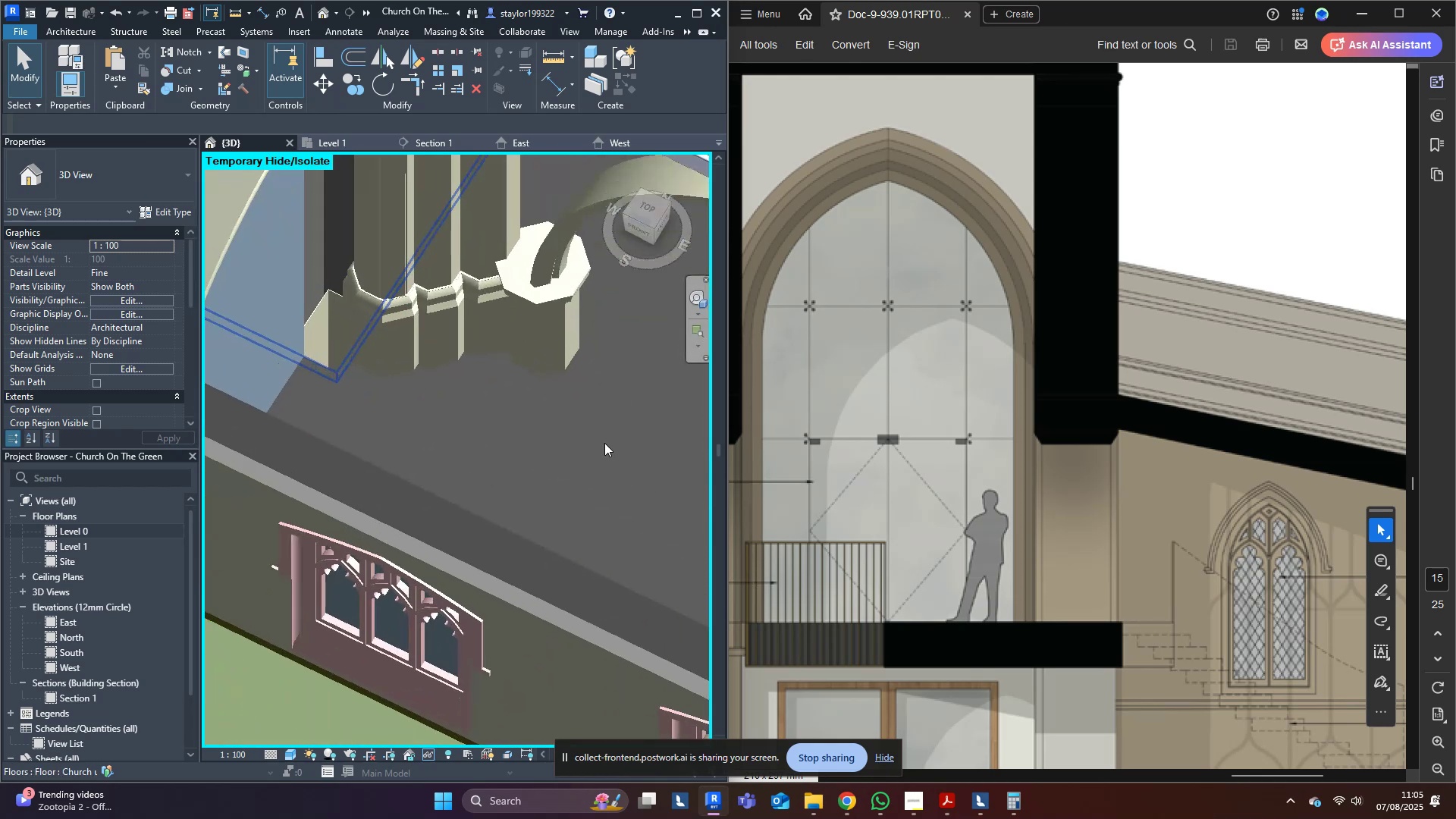 
hold_key(key=ShiftLeft, duration=0.36)
 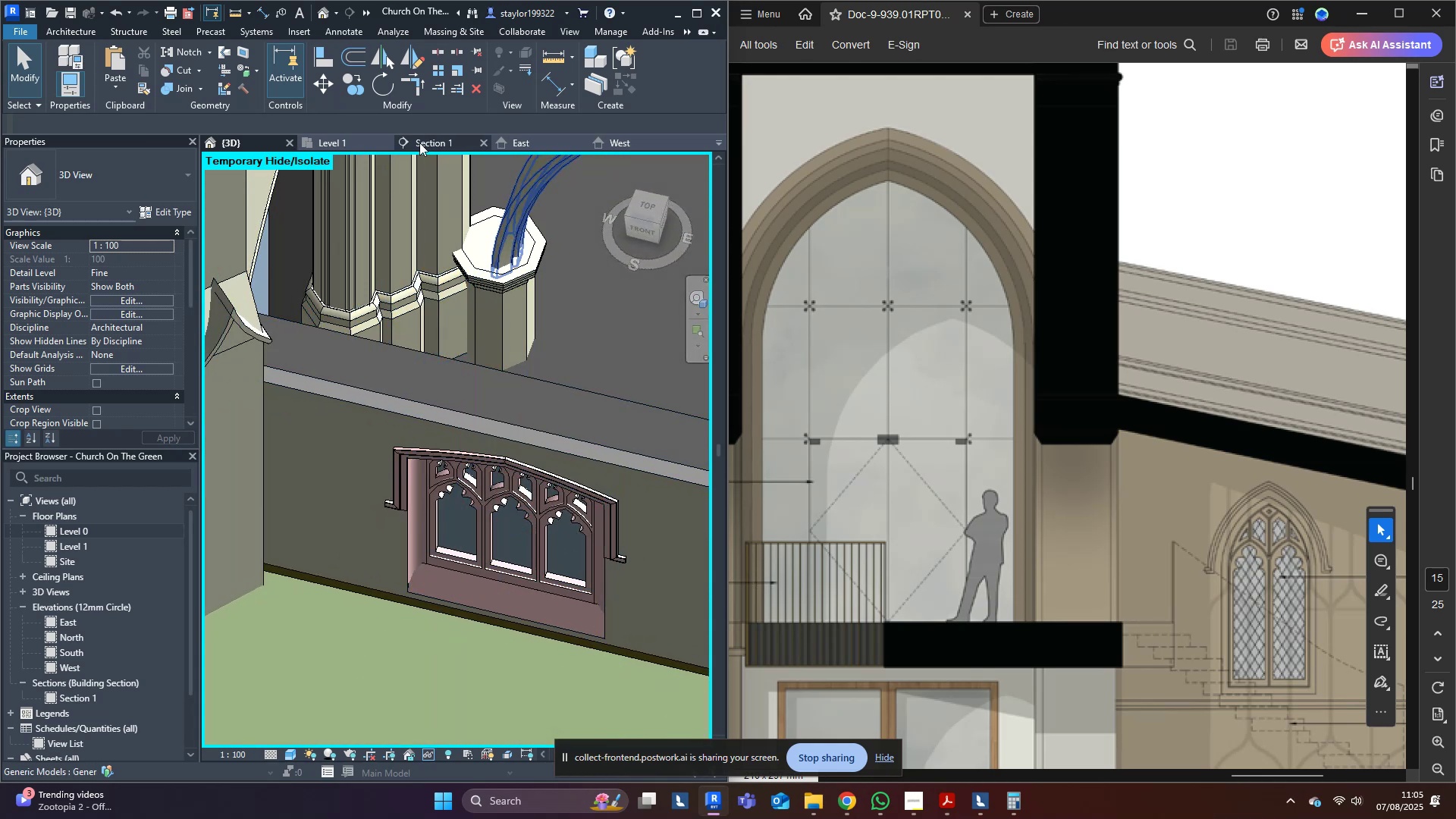 
left_click([321, 147])
 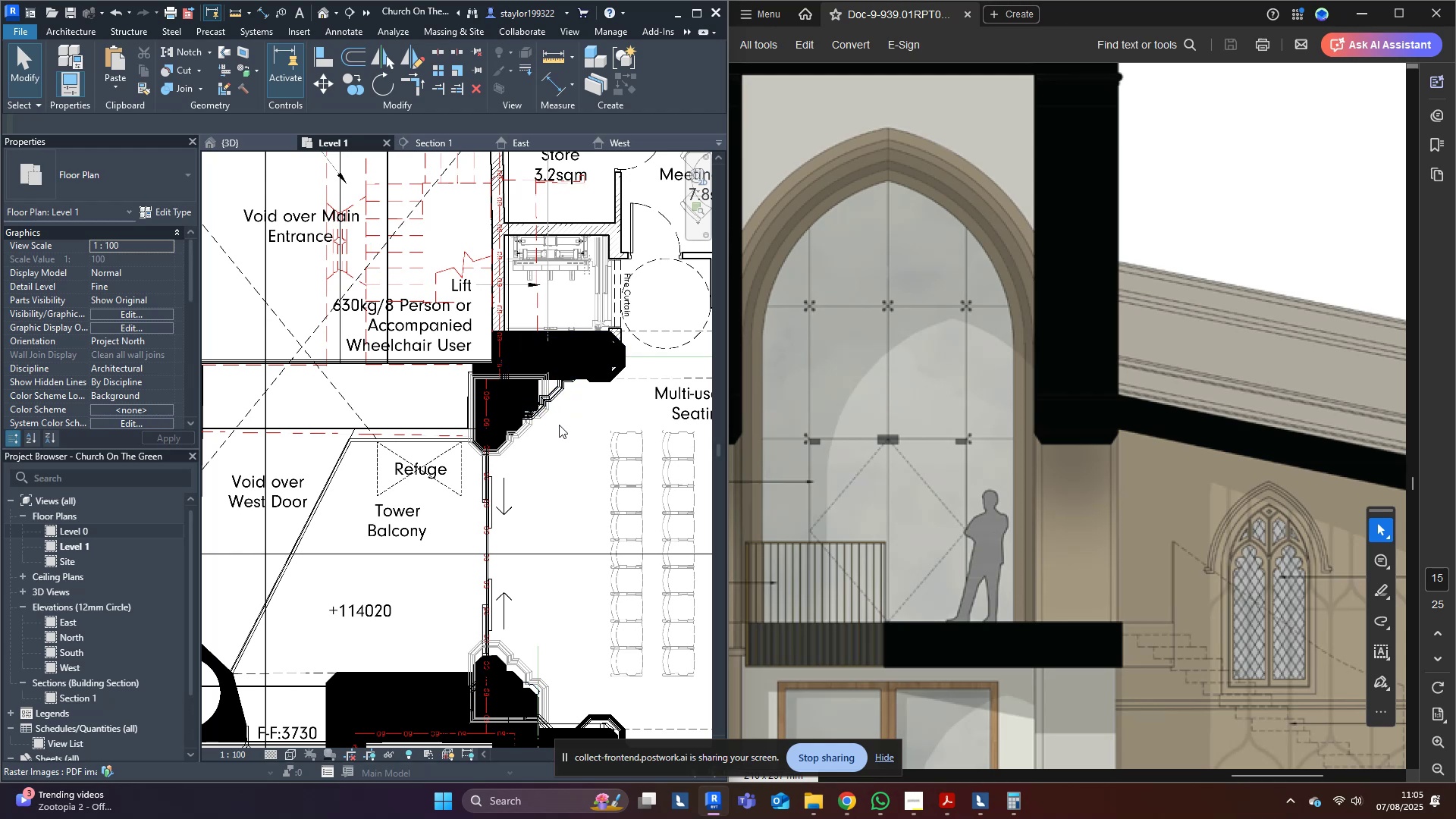 
wait(11.8)
 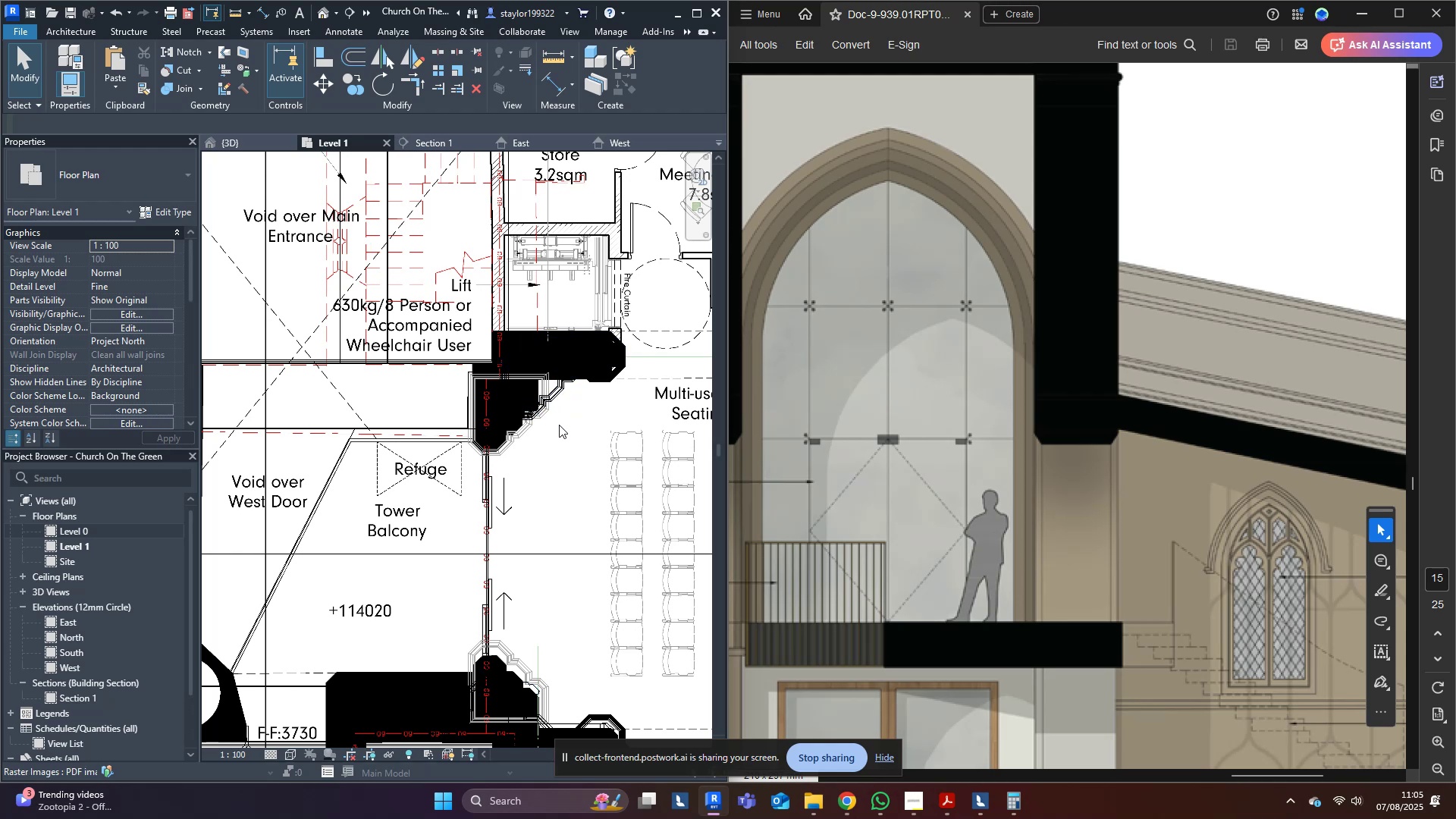 
key(Control+Z)
 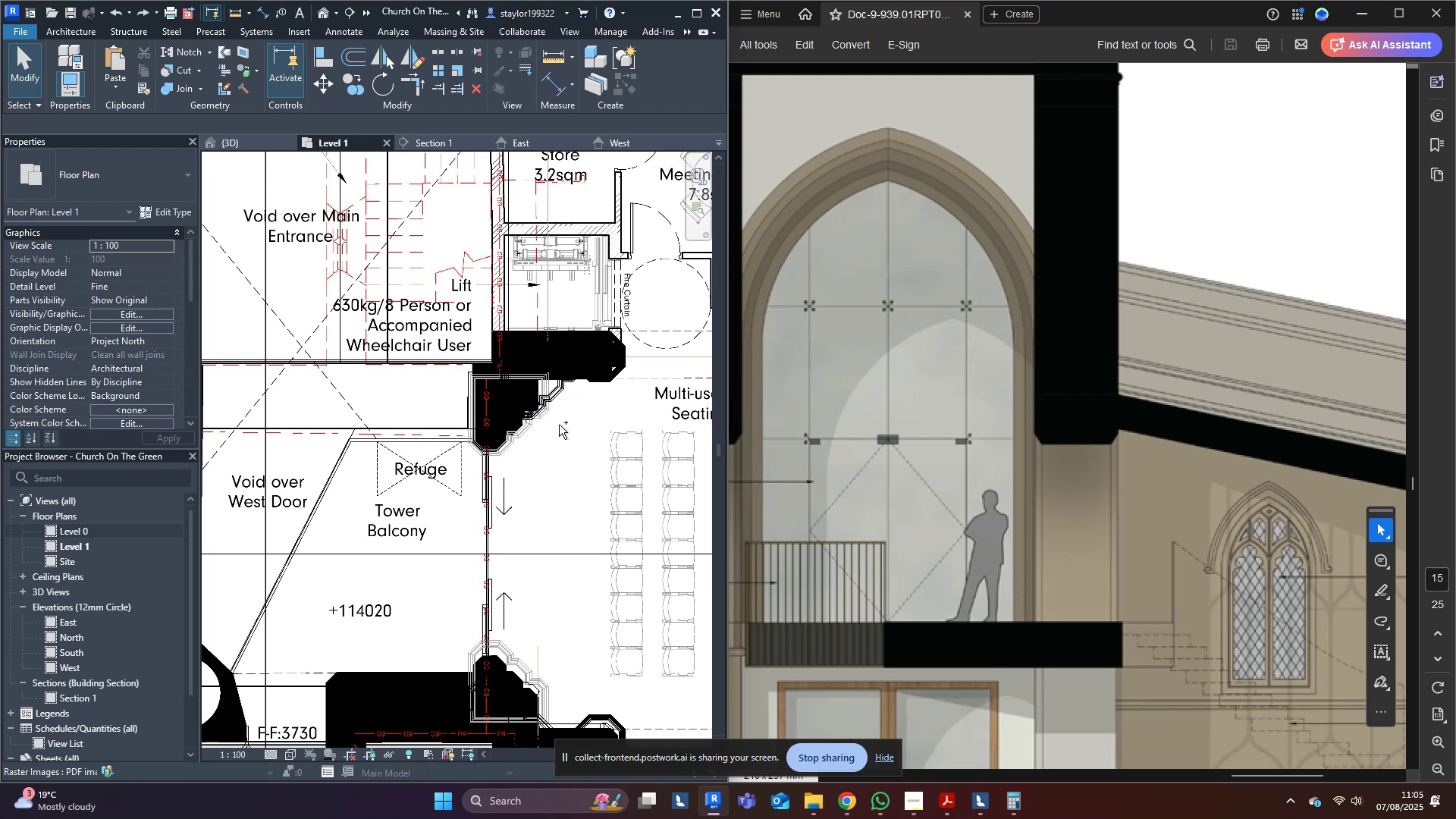 
key(Control+Z)
 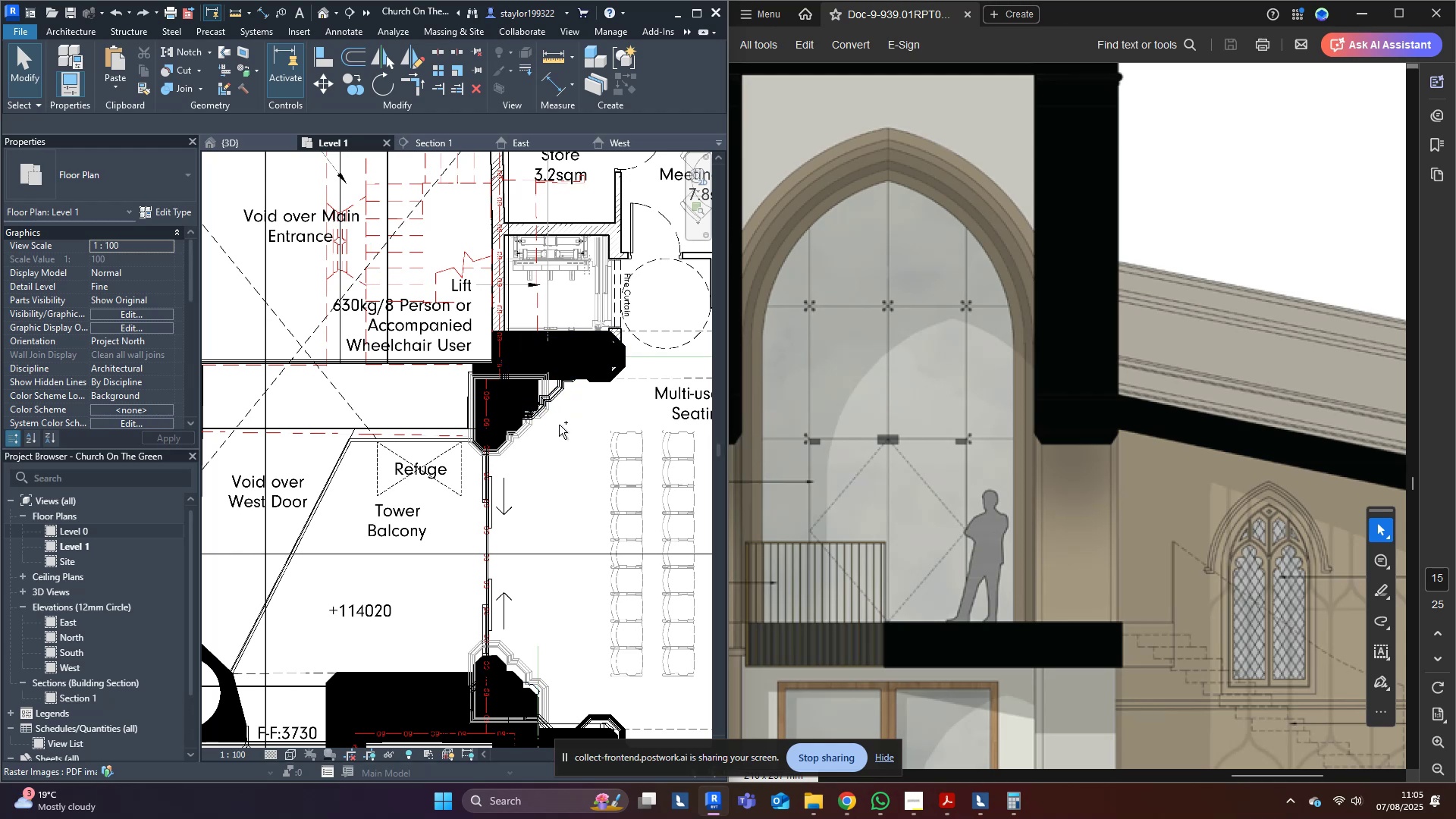 
key(Control+Z)
 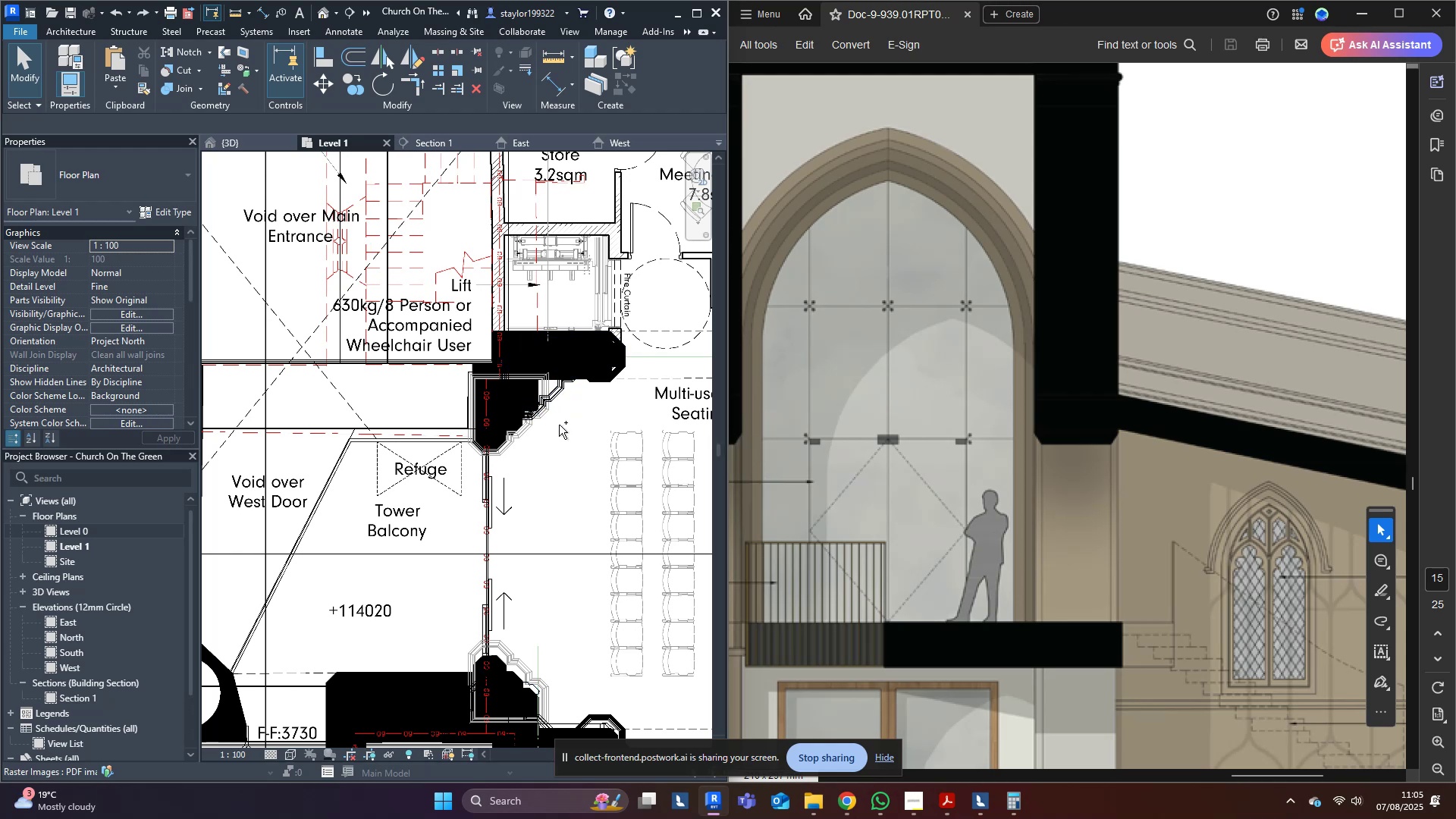 
key(Control+Z)
 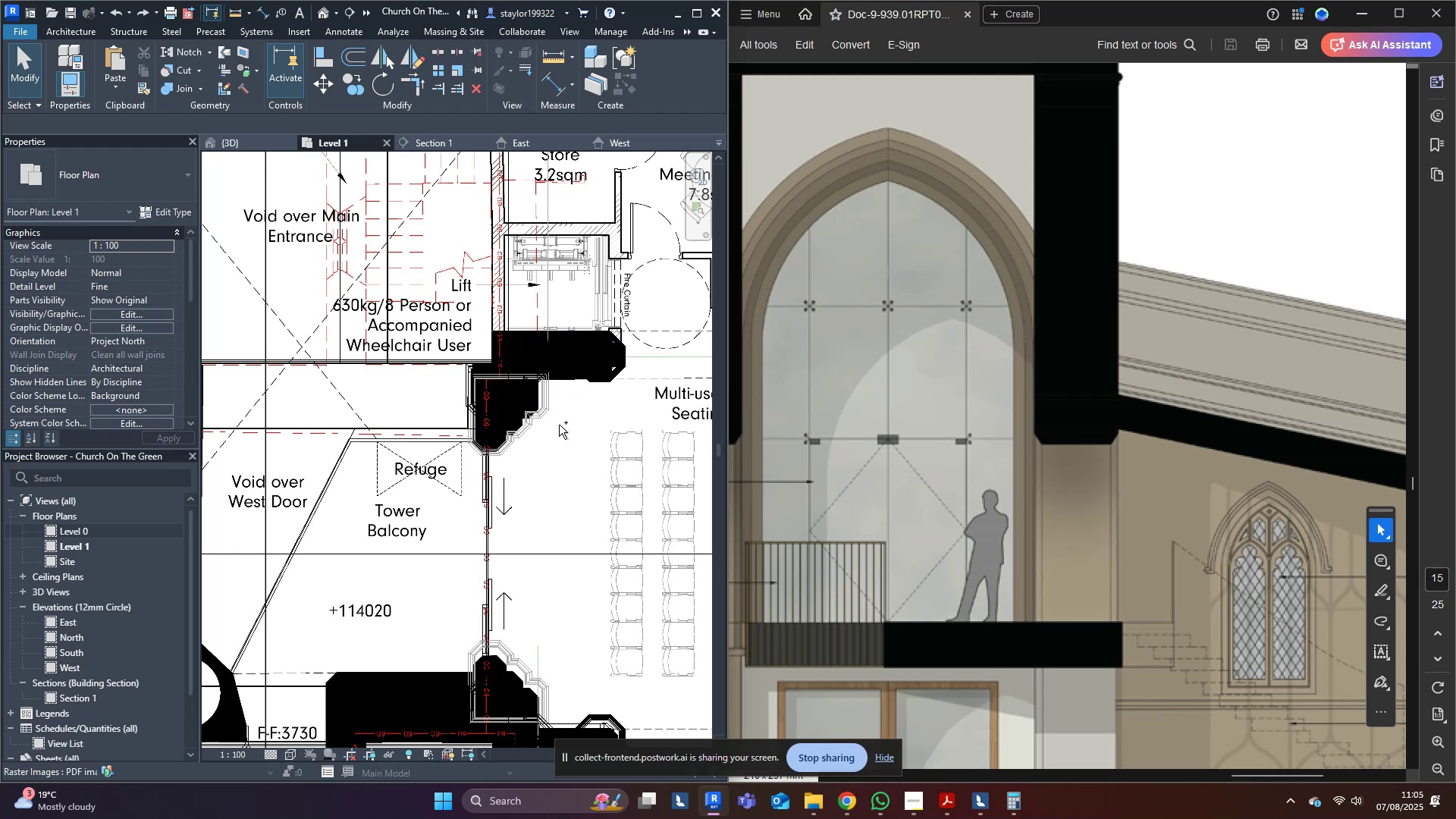 
key(Control+Z)
 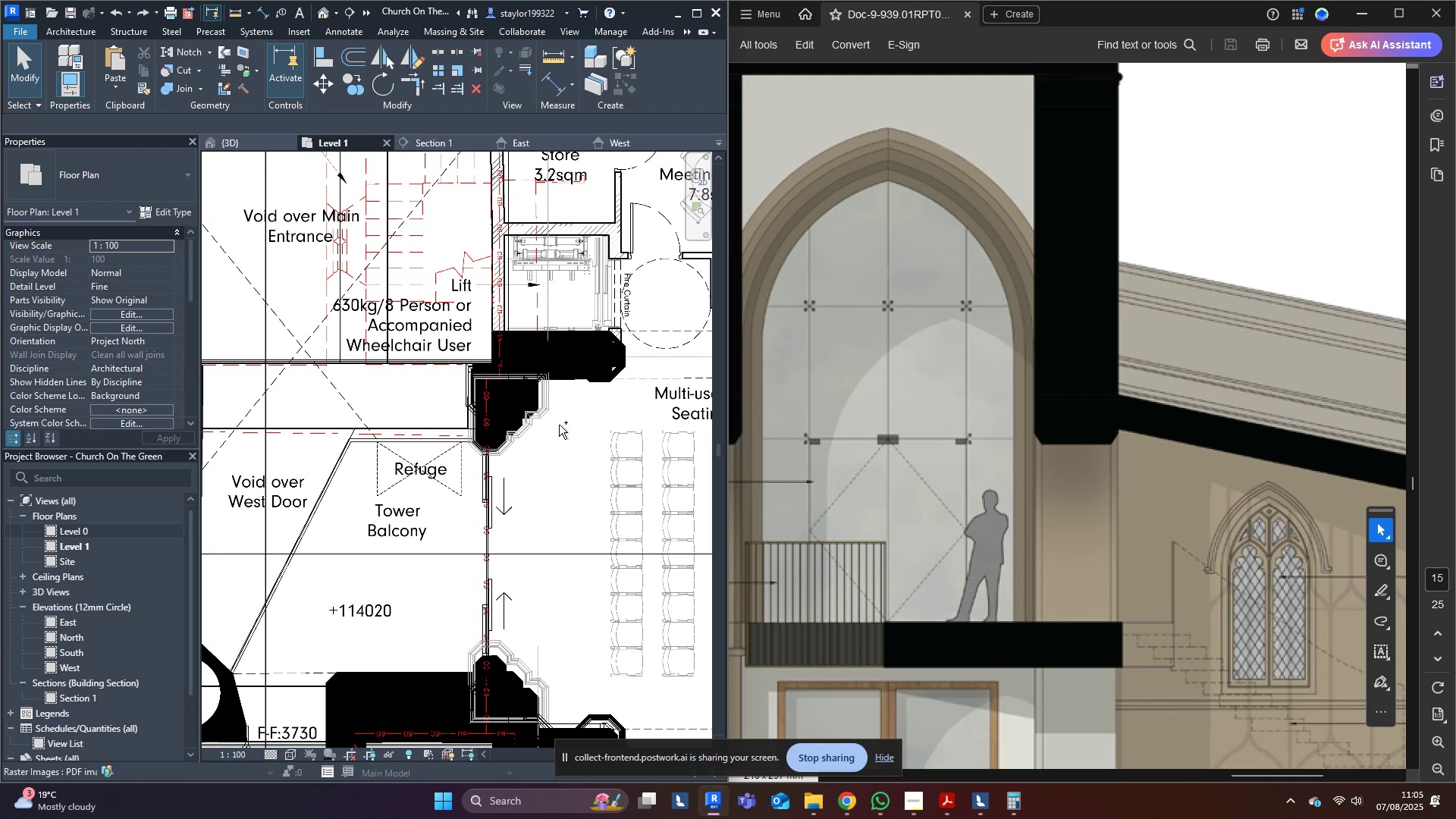 
key(Control+Z)
 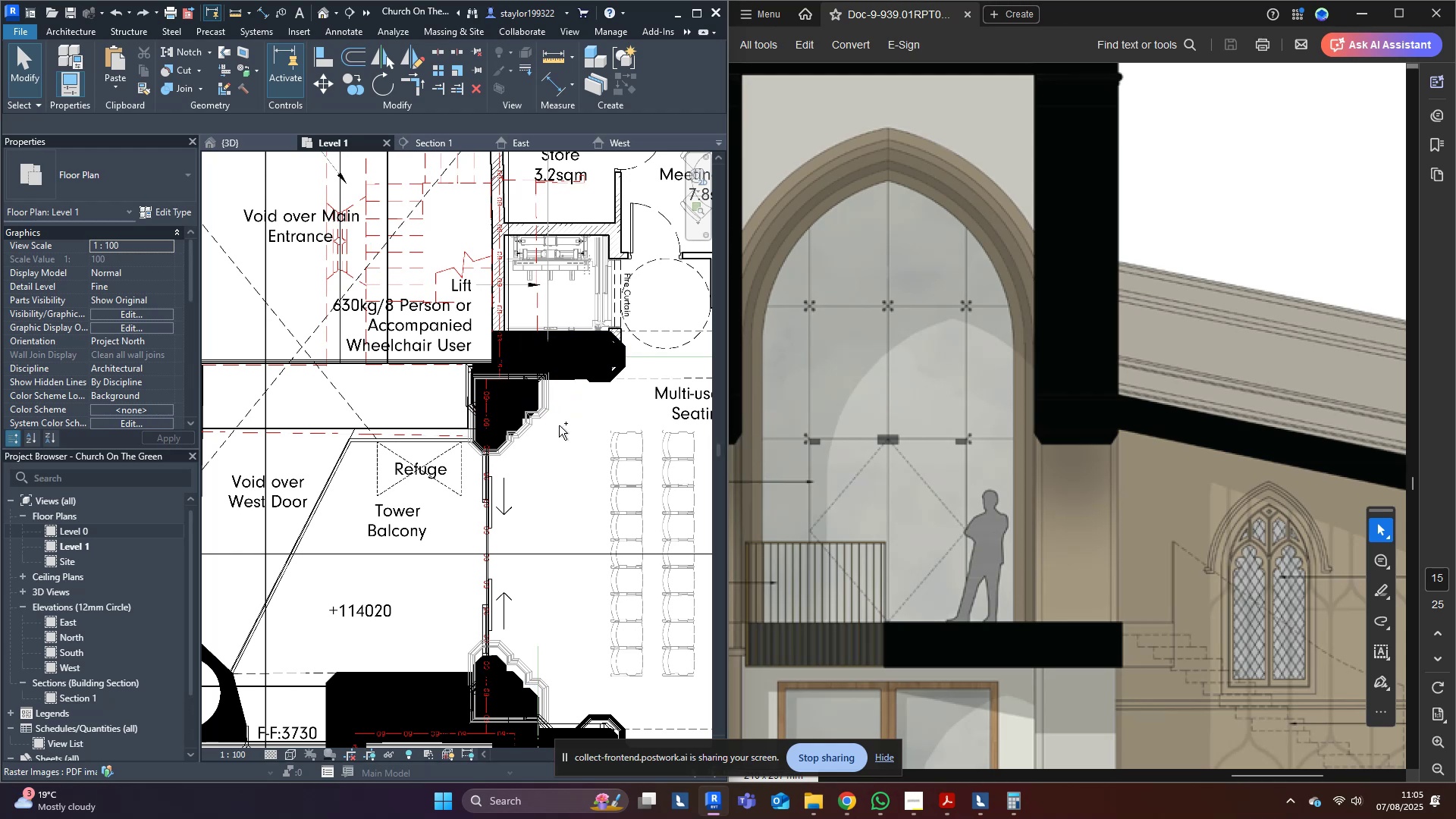 
key(Control+Z)
 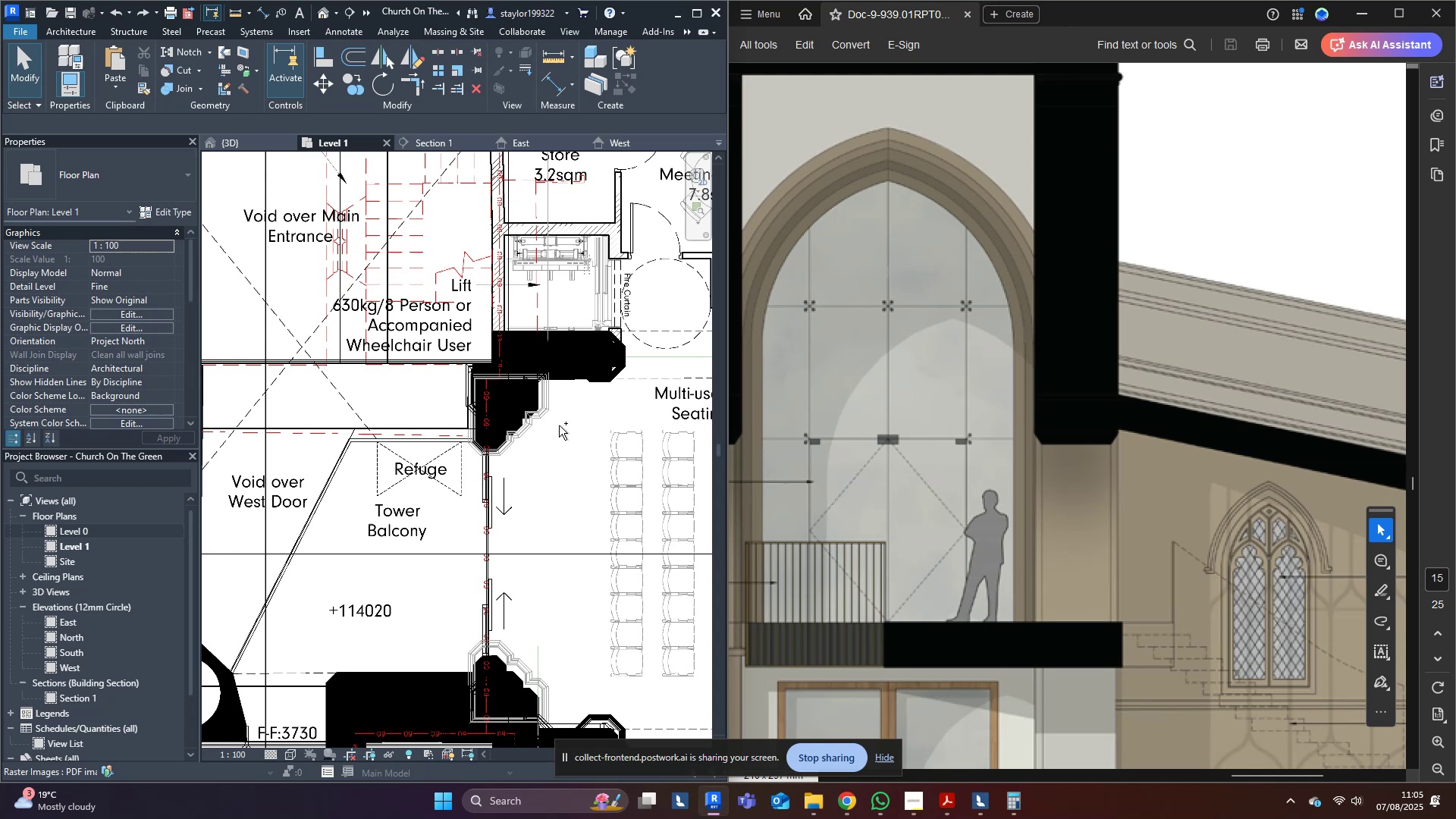 
key(Control+Z)
 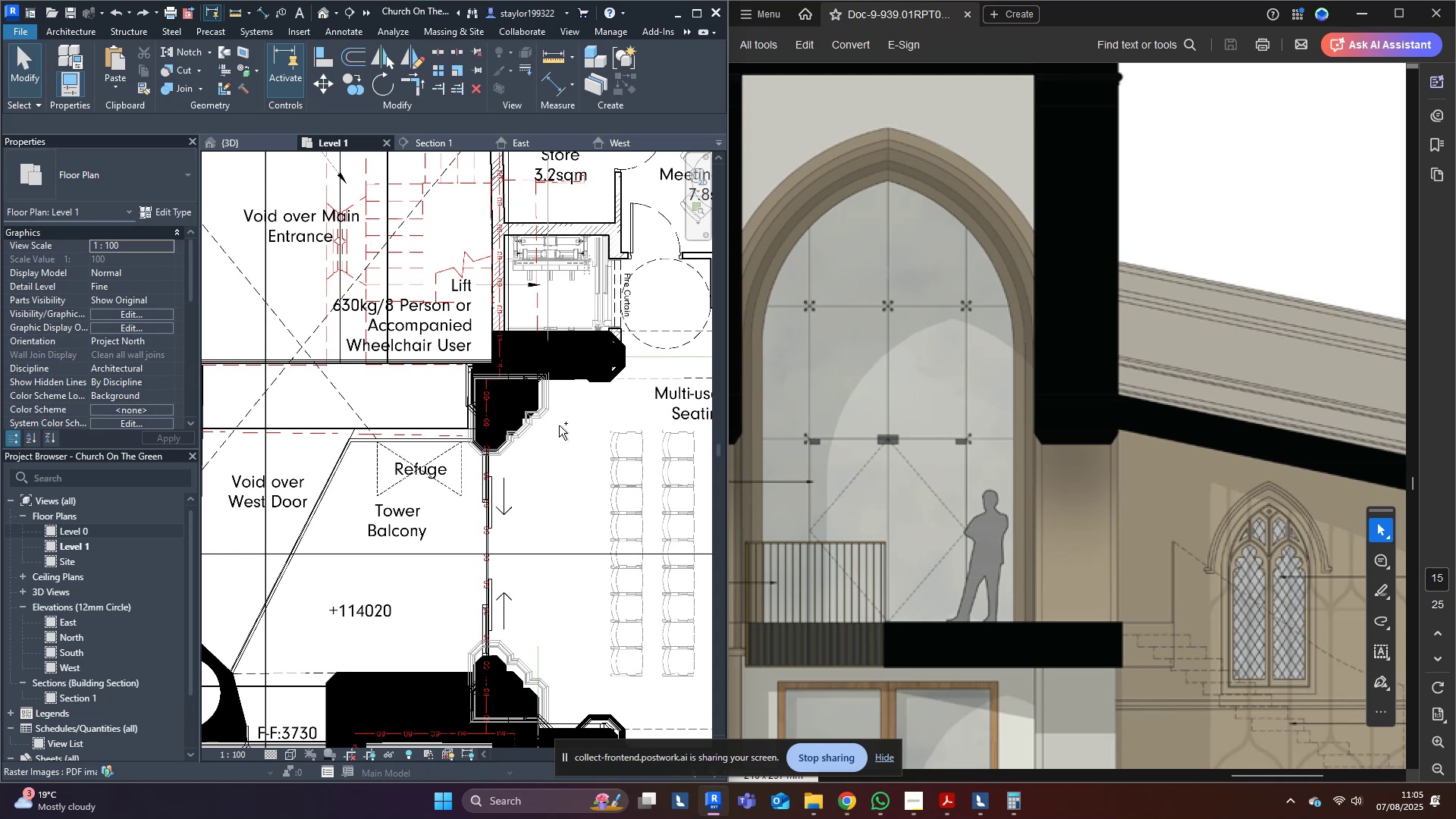 
key(Control+Z)
 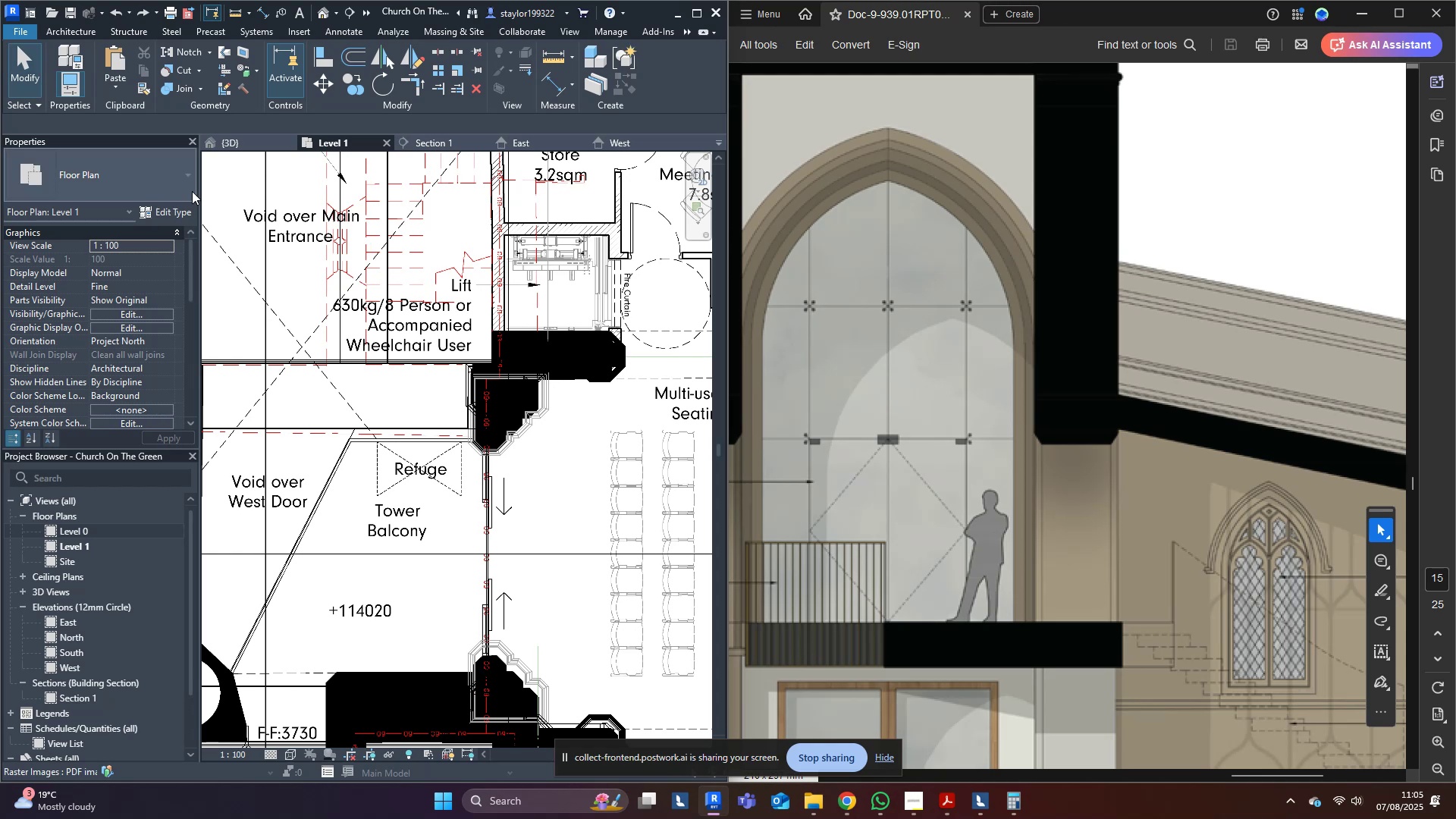 
left_click([224, 137])
 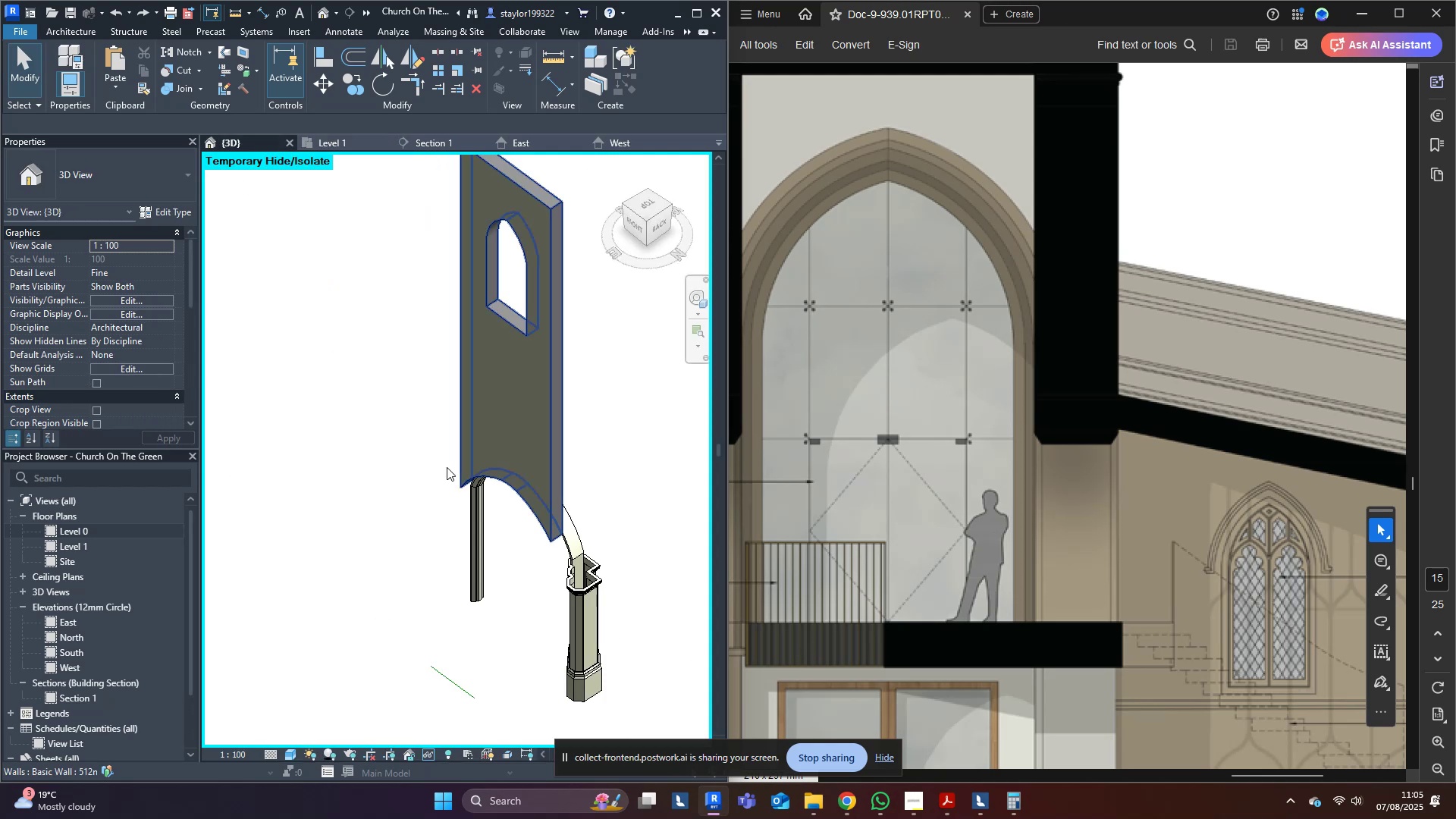 
hold_key(key=ShiftLeft, duration=0.54)
 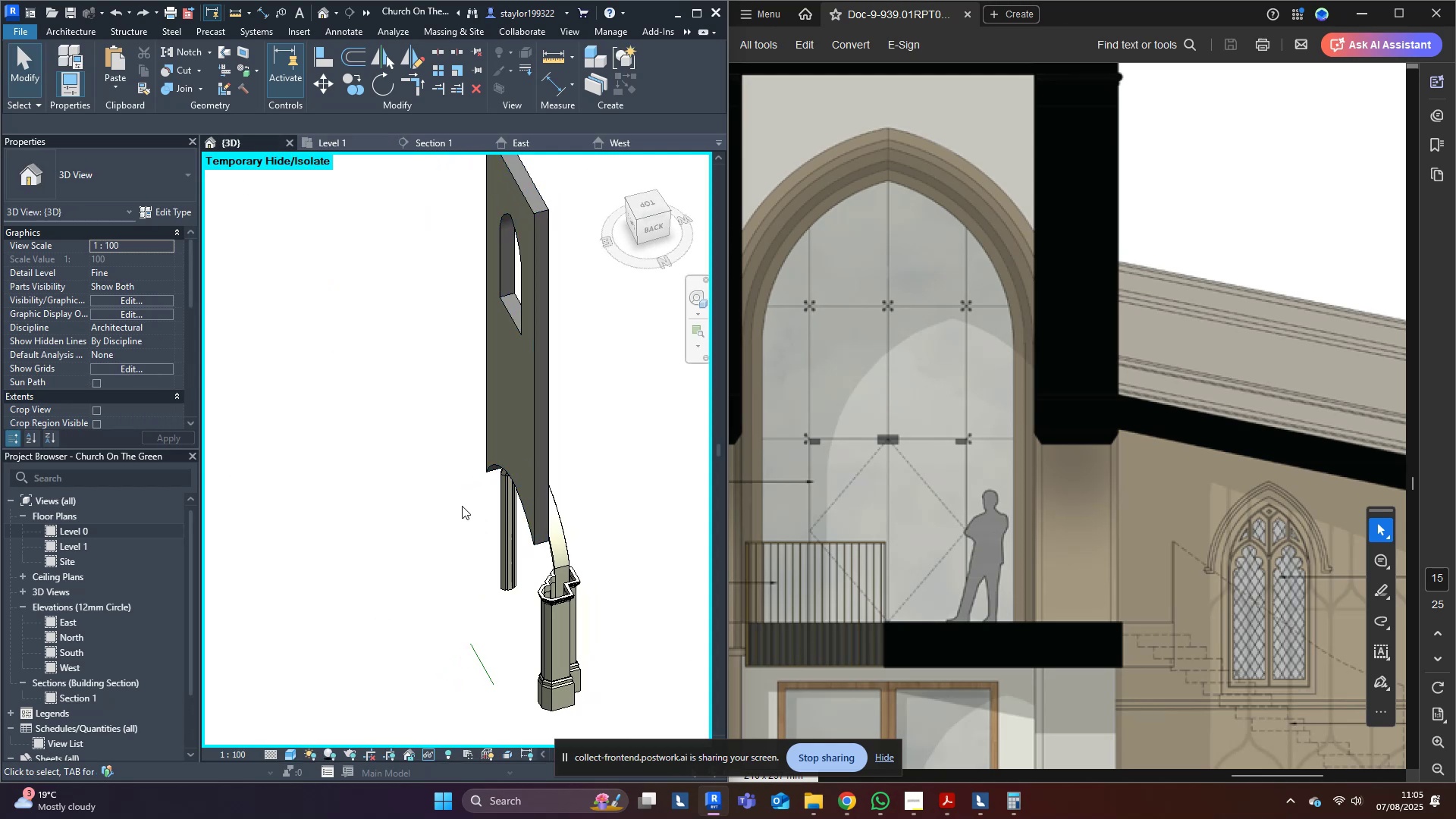 
hold_key(key=ShiftLeft, duration=0.57)
 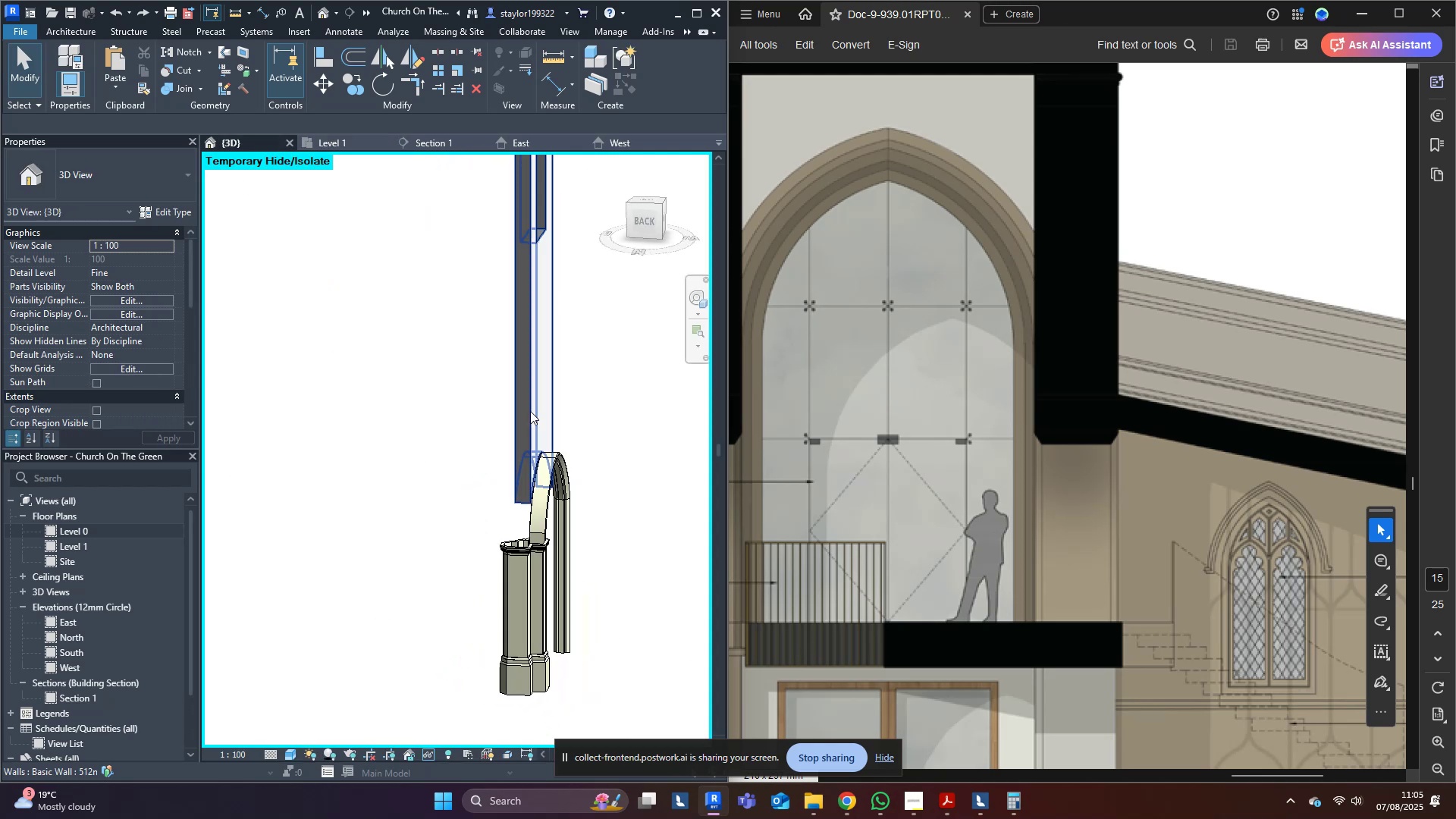 
left_click([552, 396])
 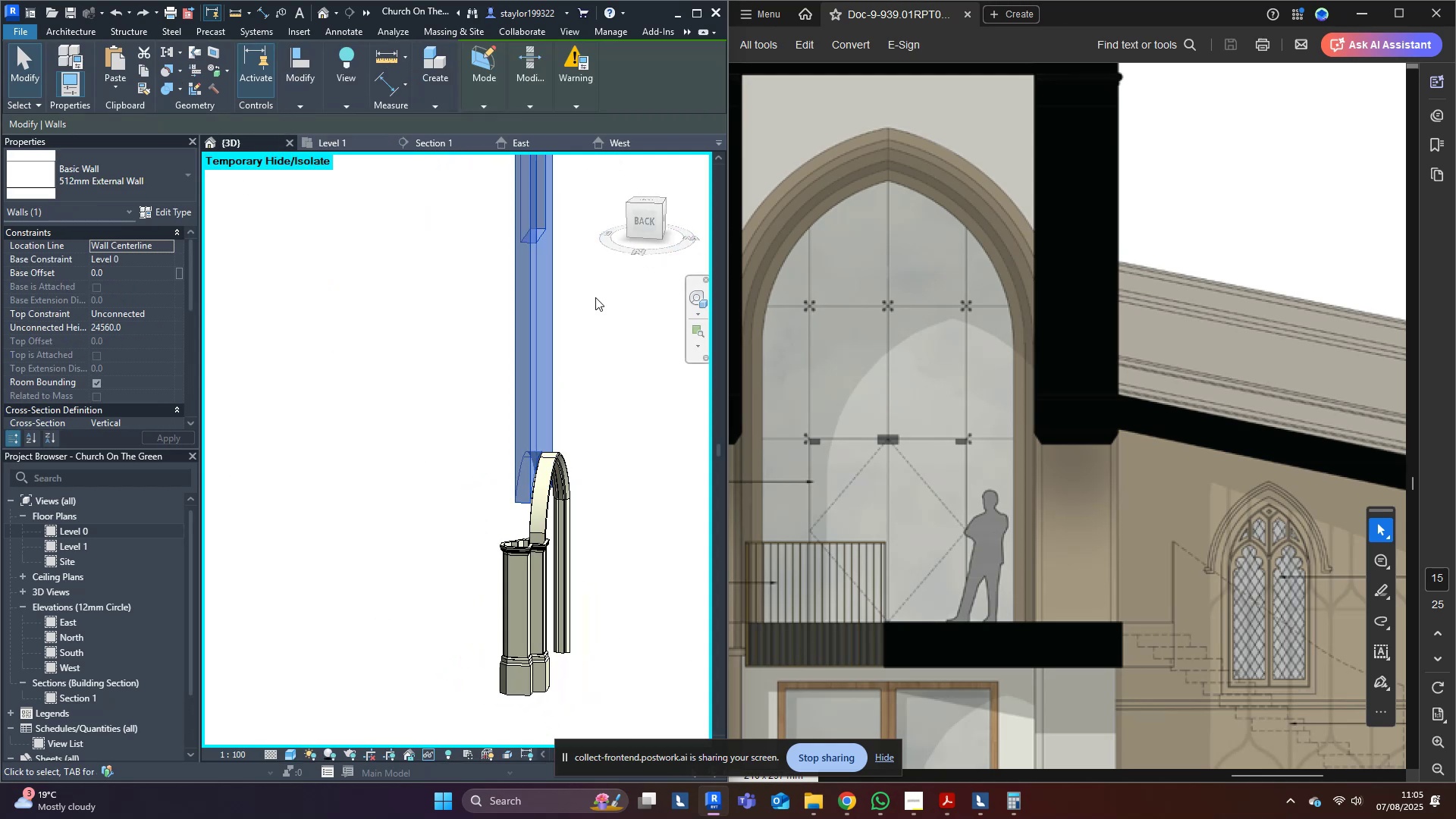 
hold_key(key=ShiftLeft, duration=0.33)
 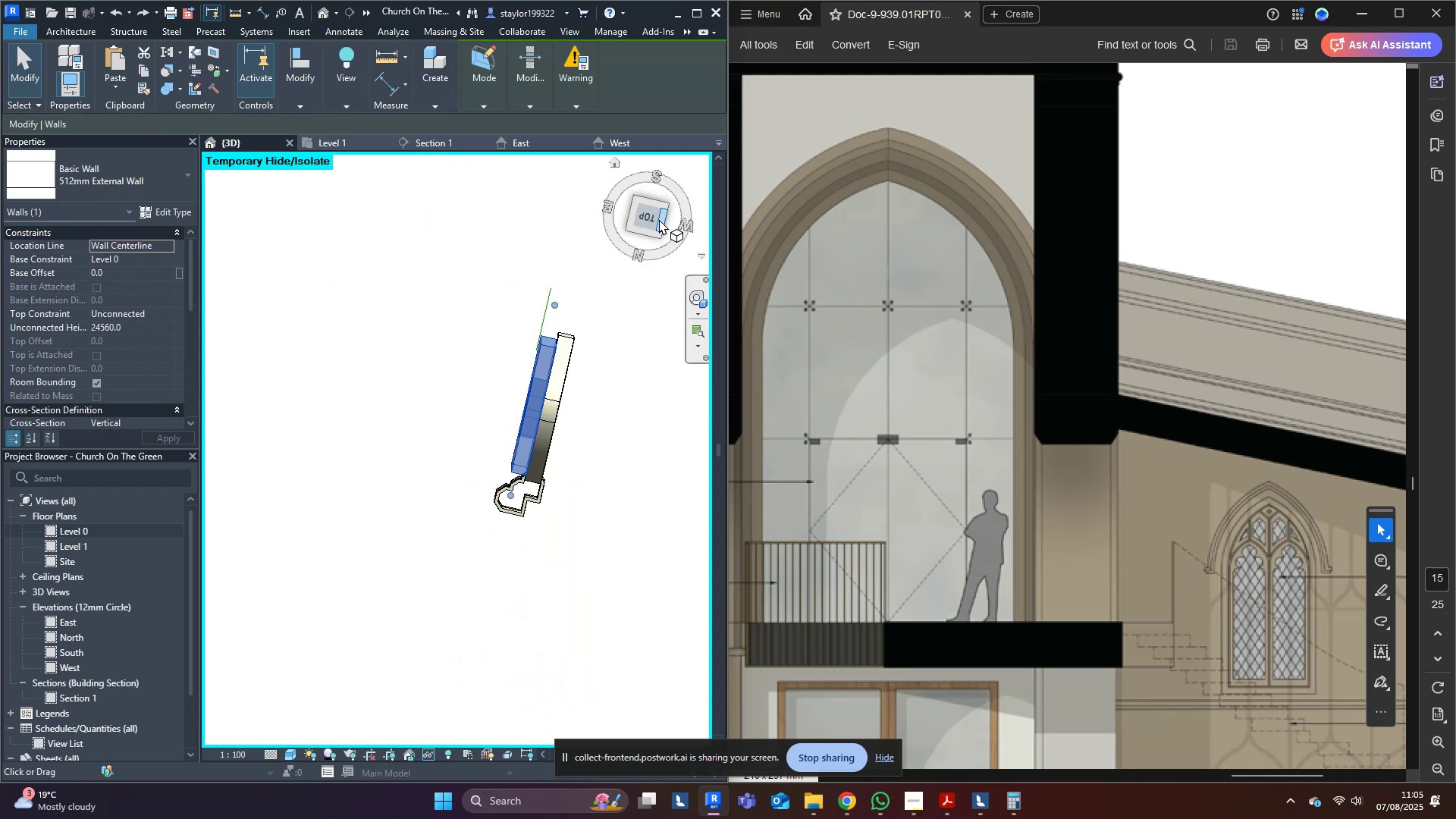 
left_click([649, 215])
 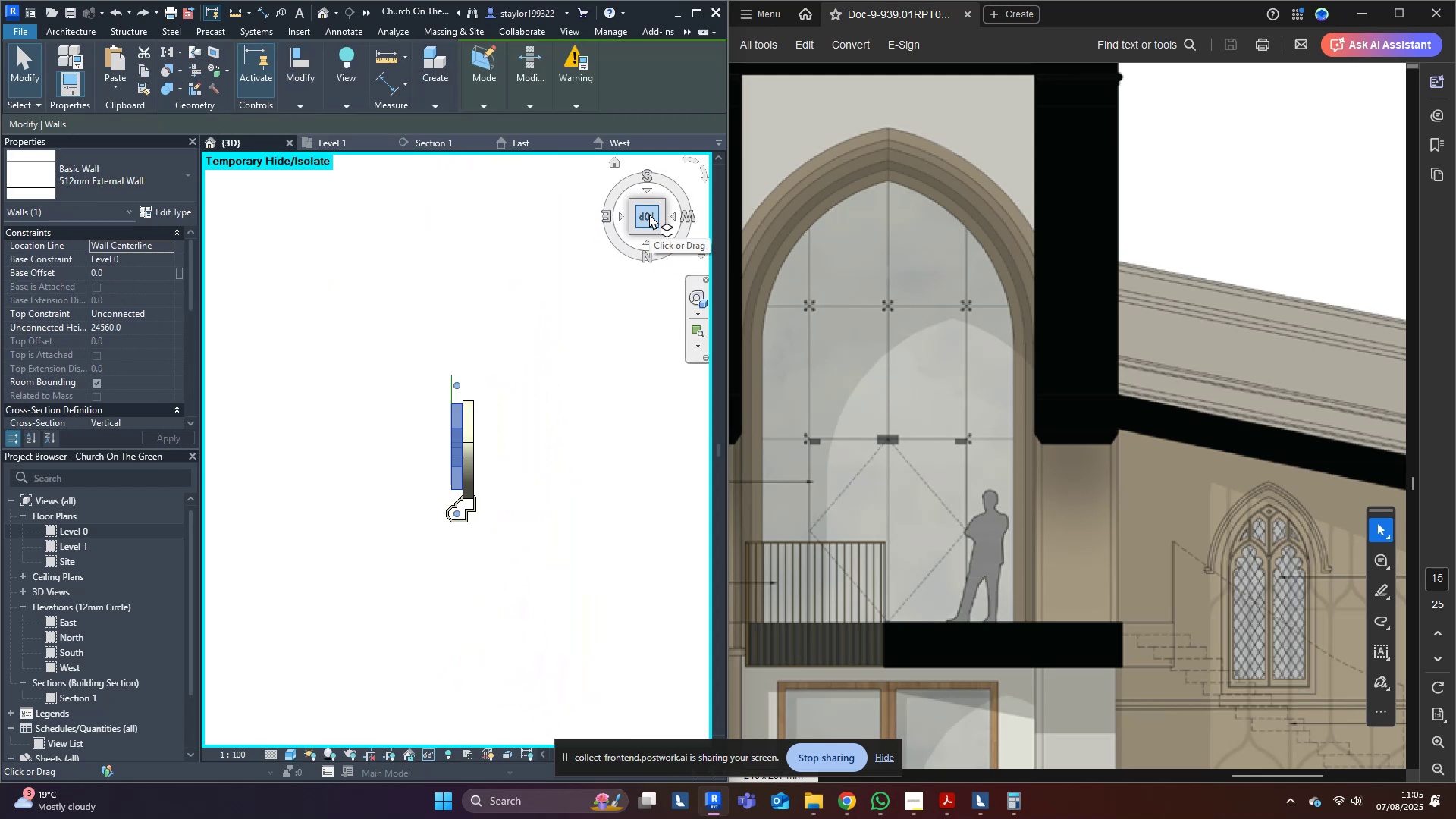 
scroll: coordinate [470, 422], scroll_direction: up, amount: 7.0
 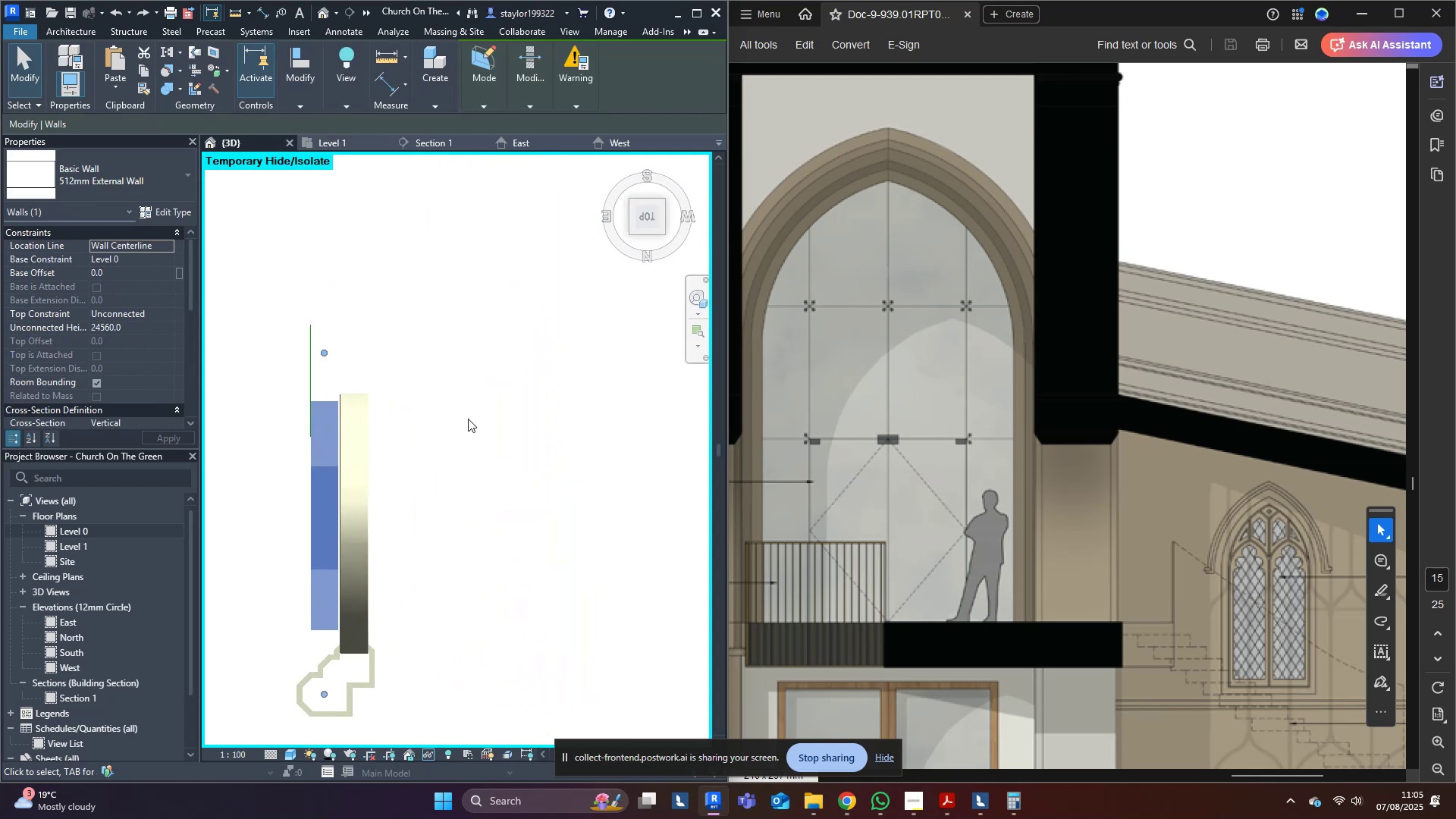 
type(mv)
 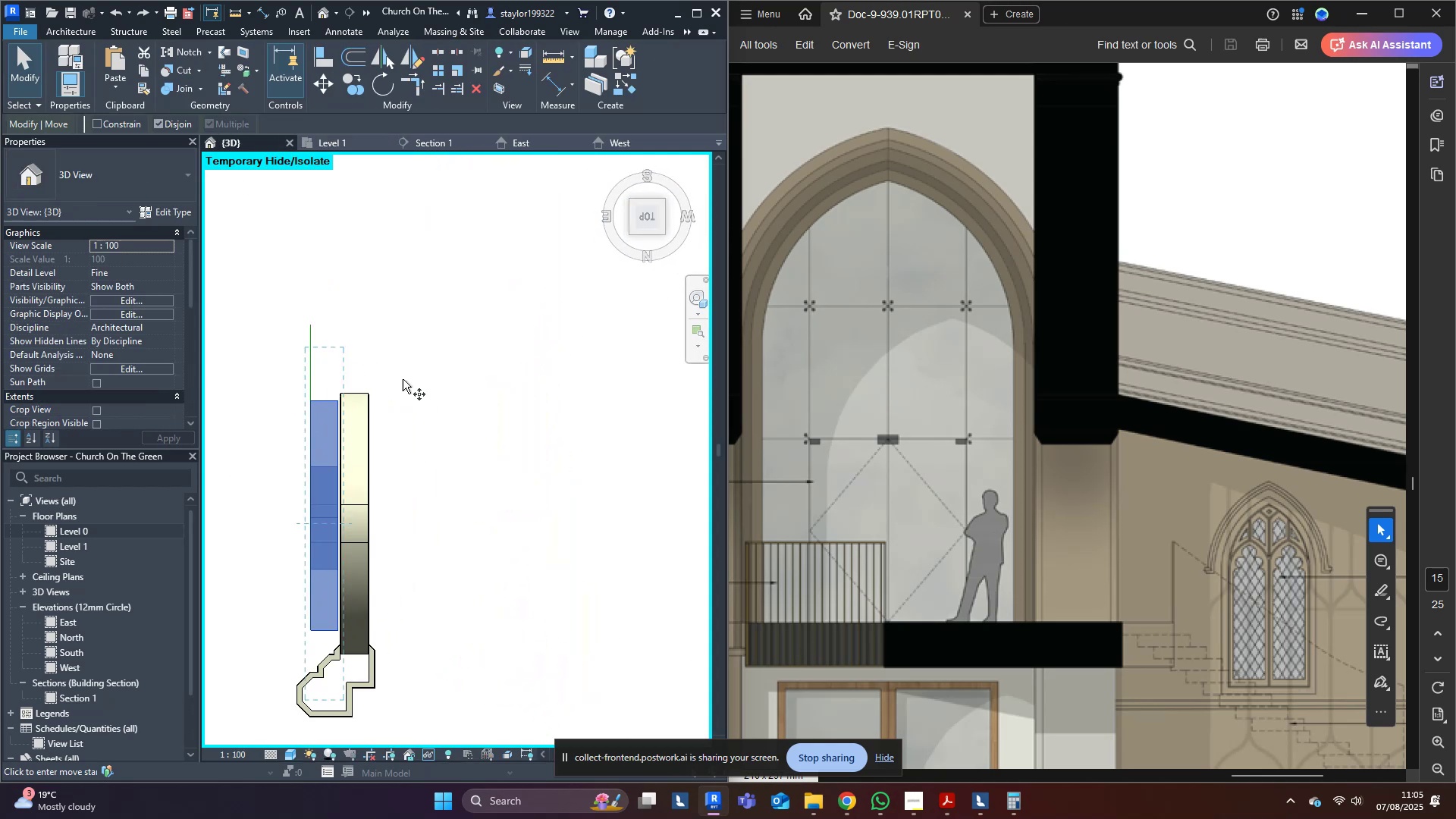 
scroll: coordinate [281, 457], scroll_direction: up, amount: 7.0
 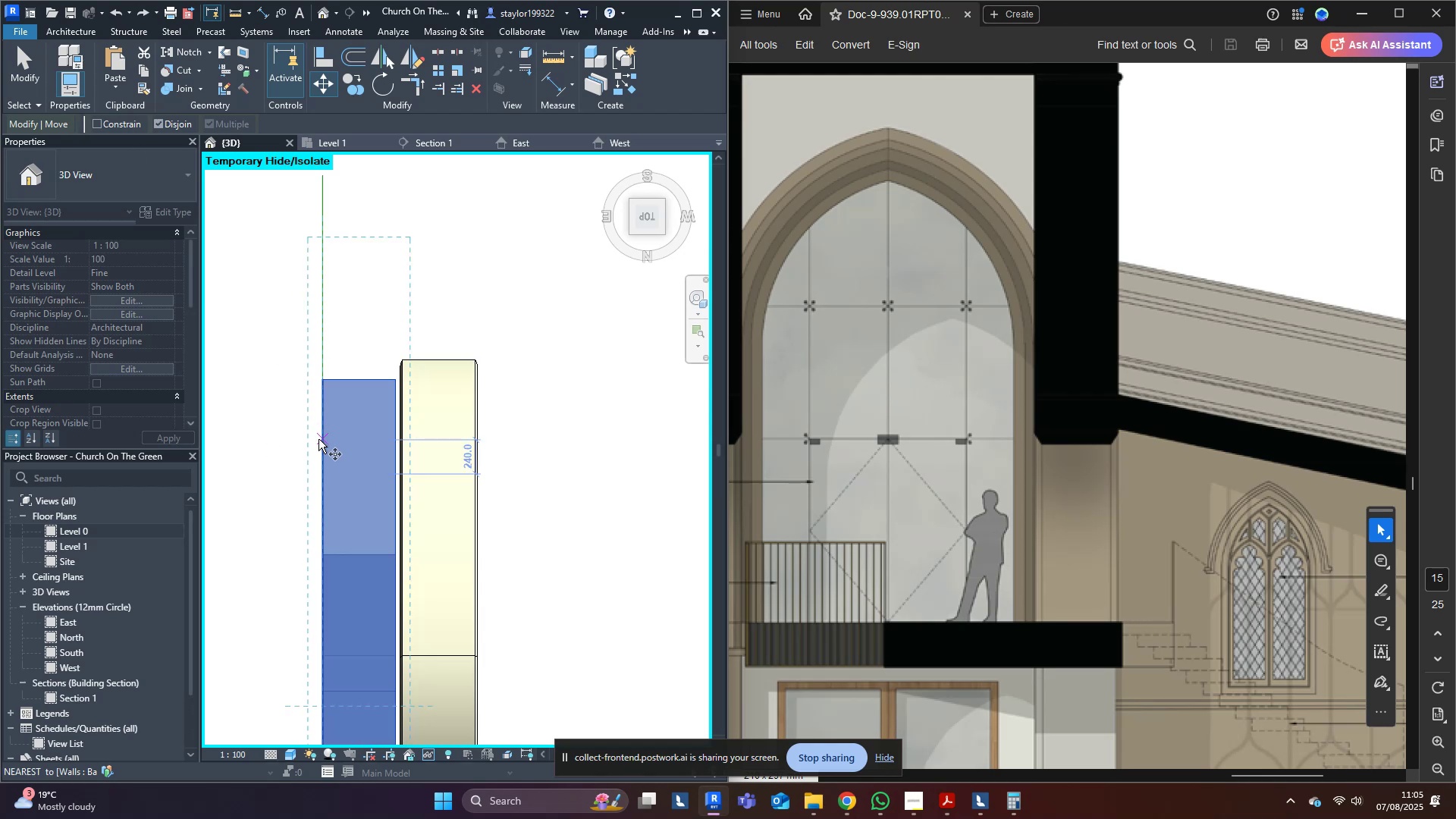 
left_click([318, 439])
 